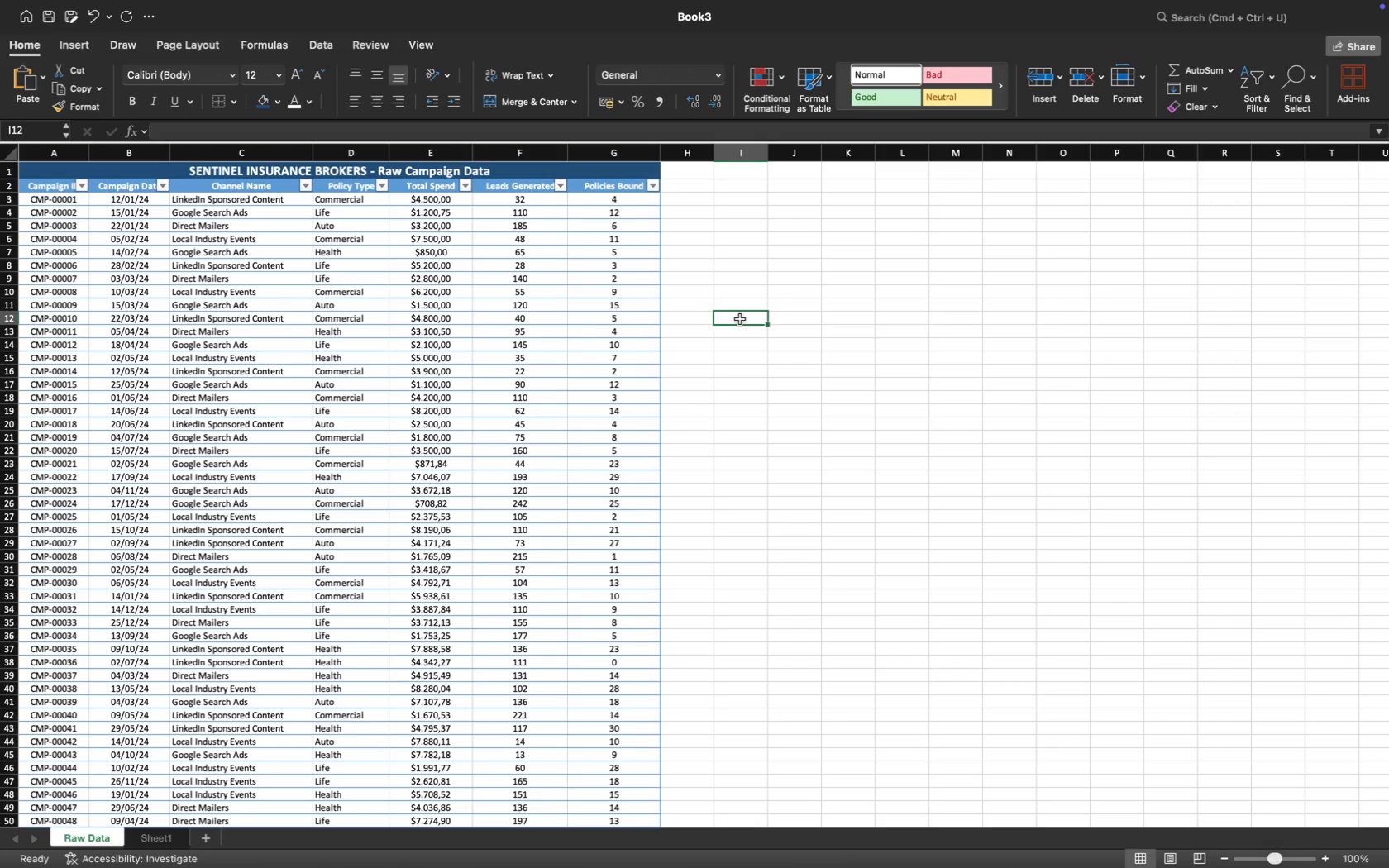 
wait(10.73)
 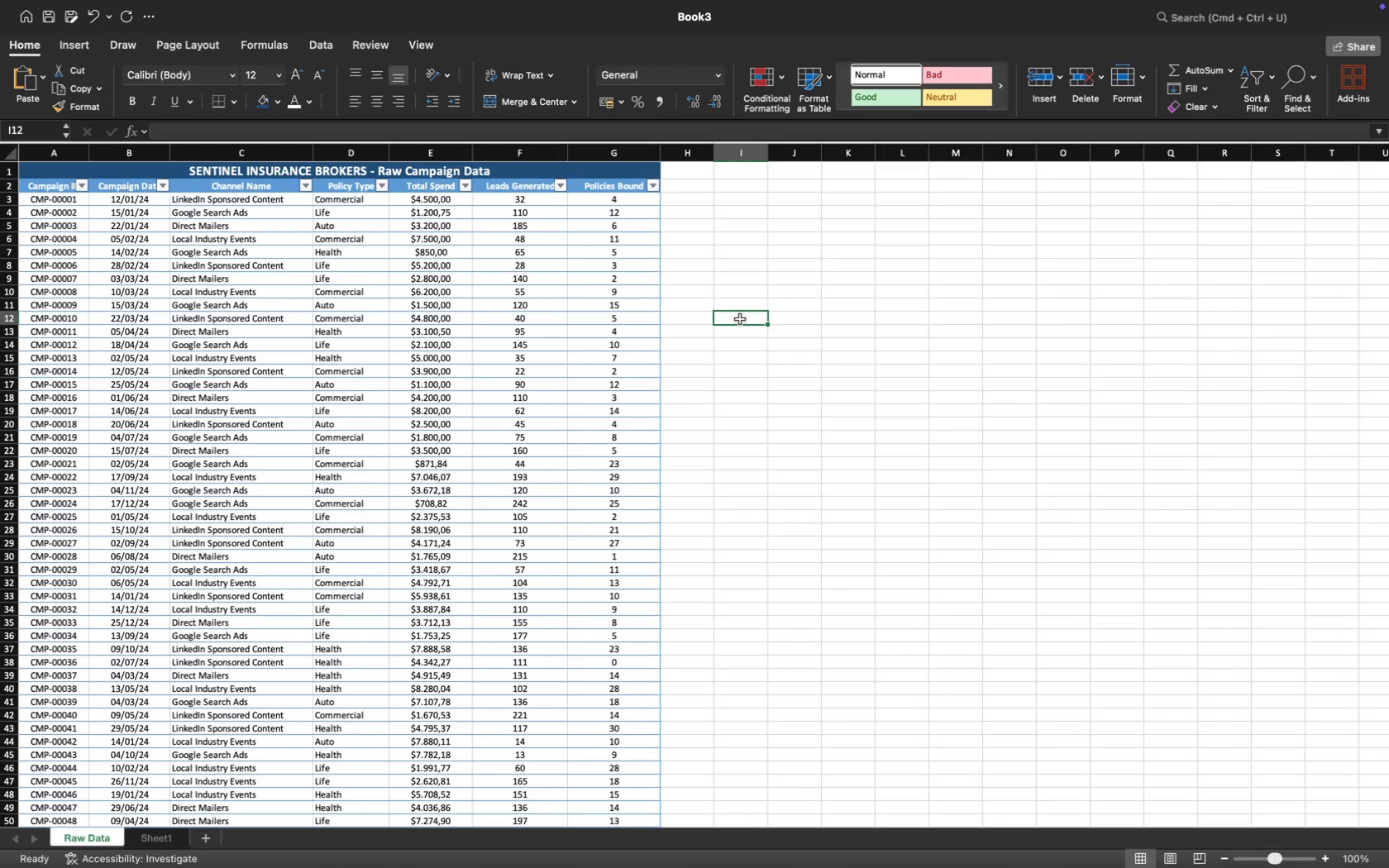 
left_click([348, 200])
 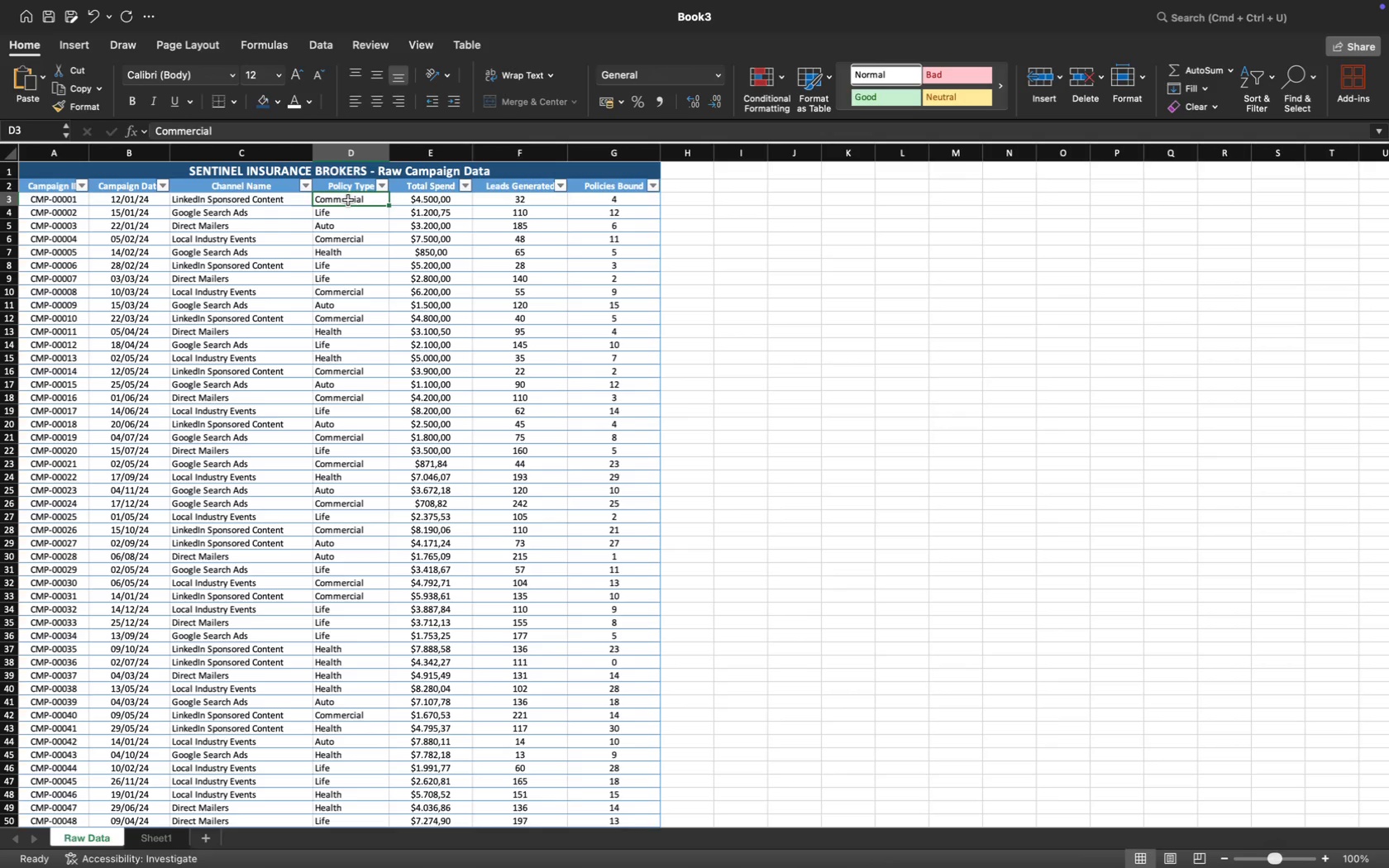 
hold_key(key=MetaRight, duration=0.44)
 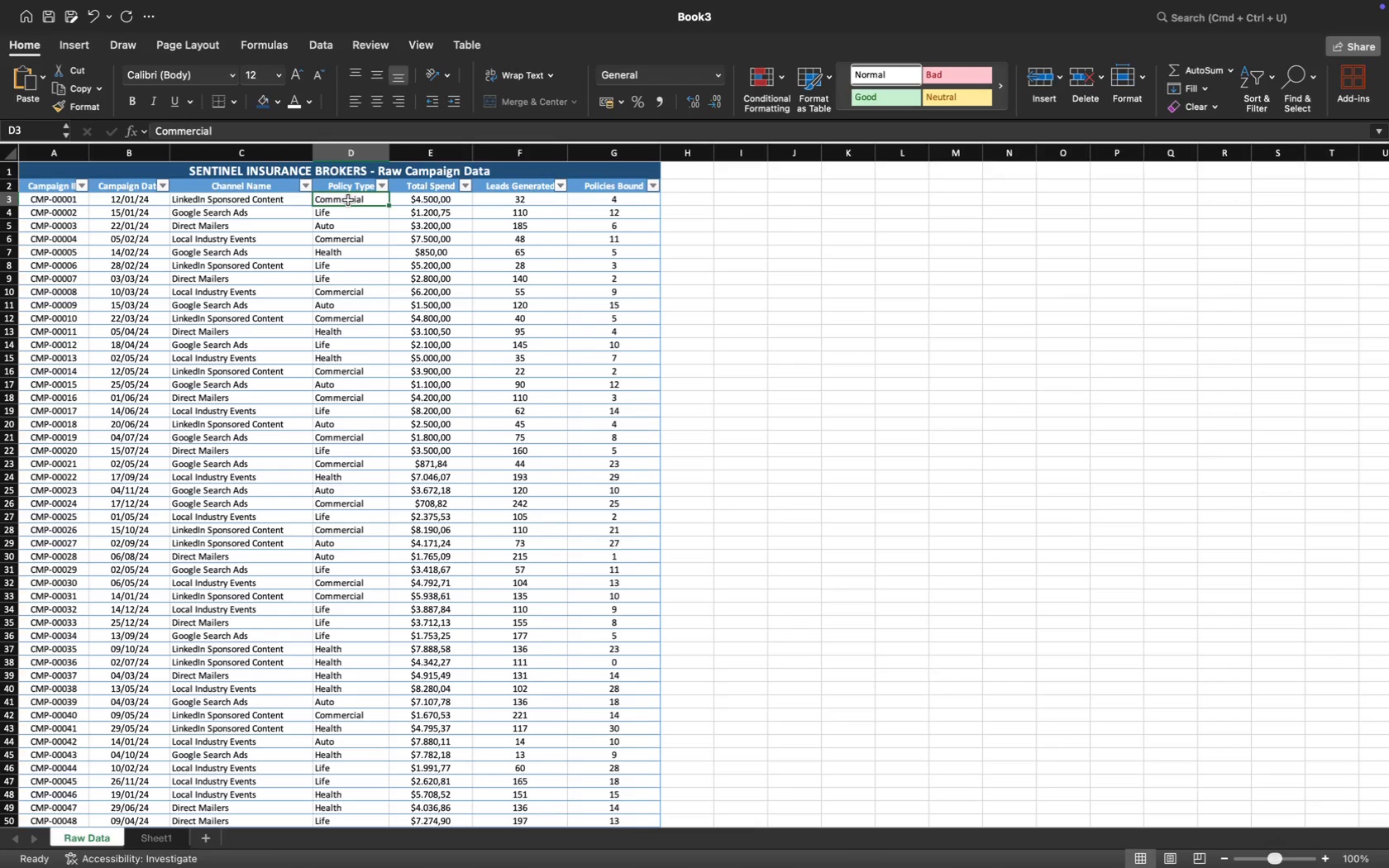 
hold_key(key=ShiftRight, duration=0.63)
 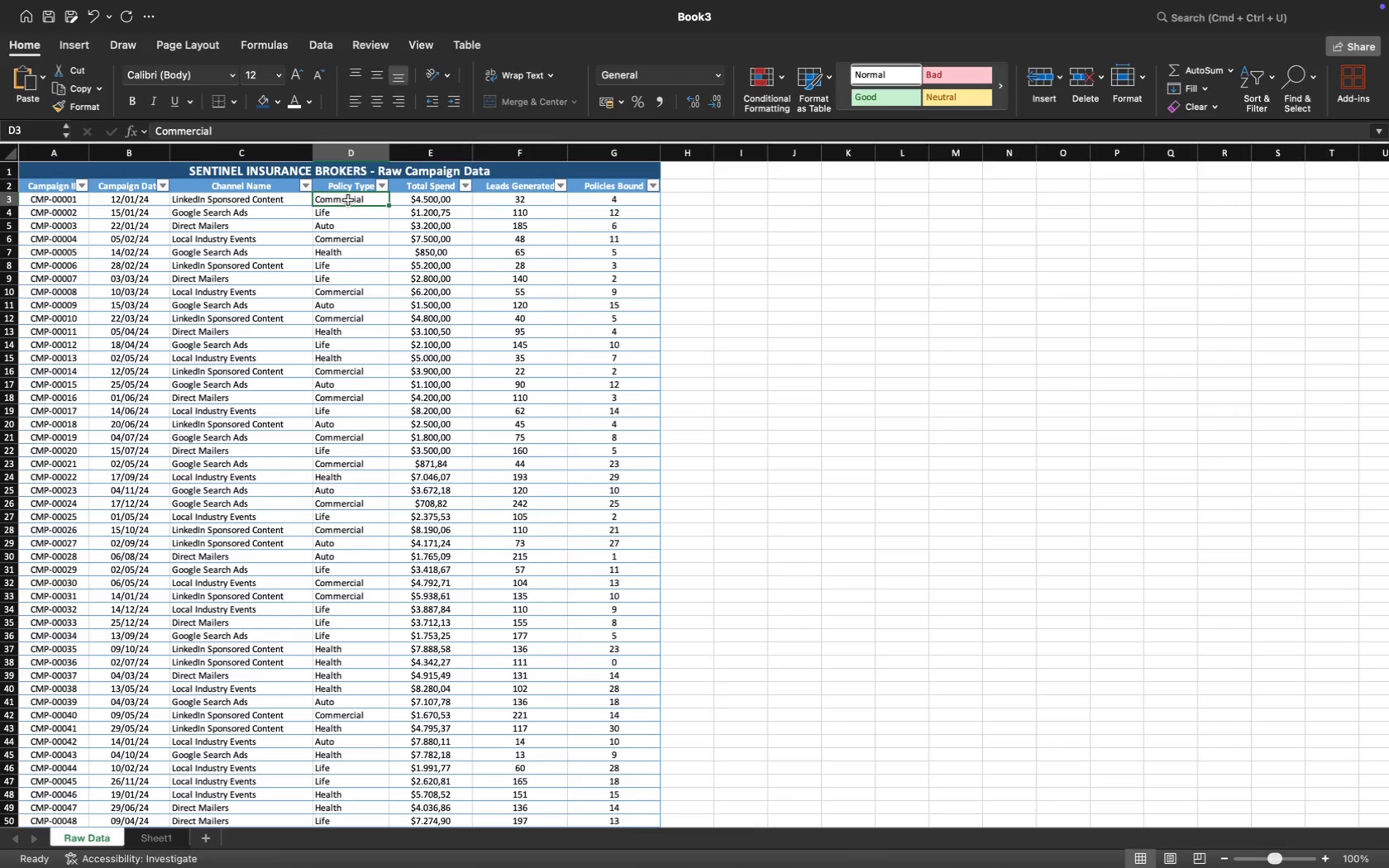 
key(Meta+Shift+ShiftRight)
 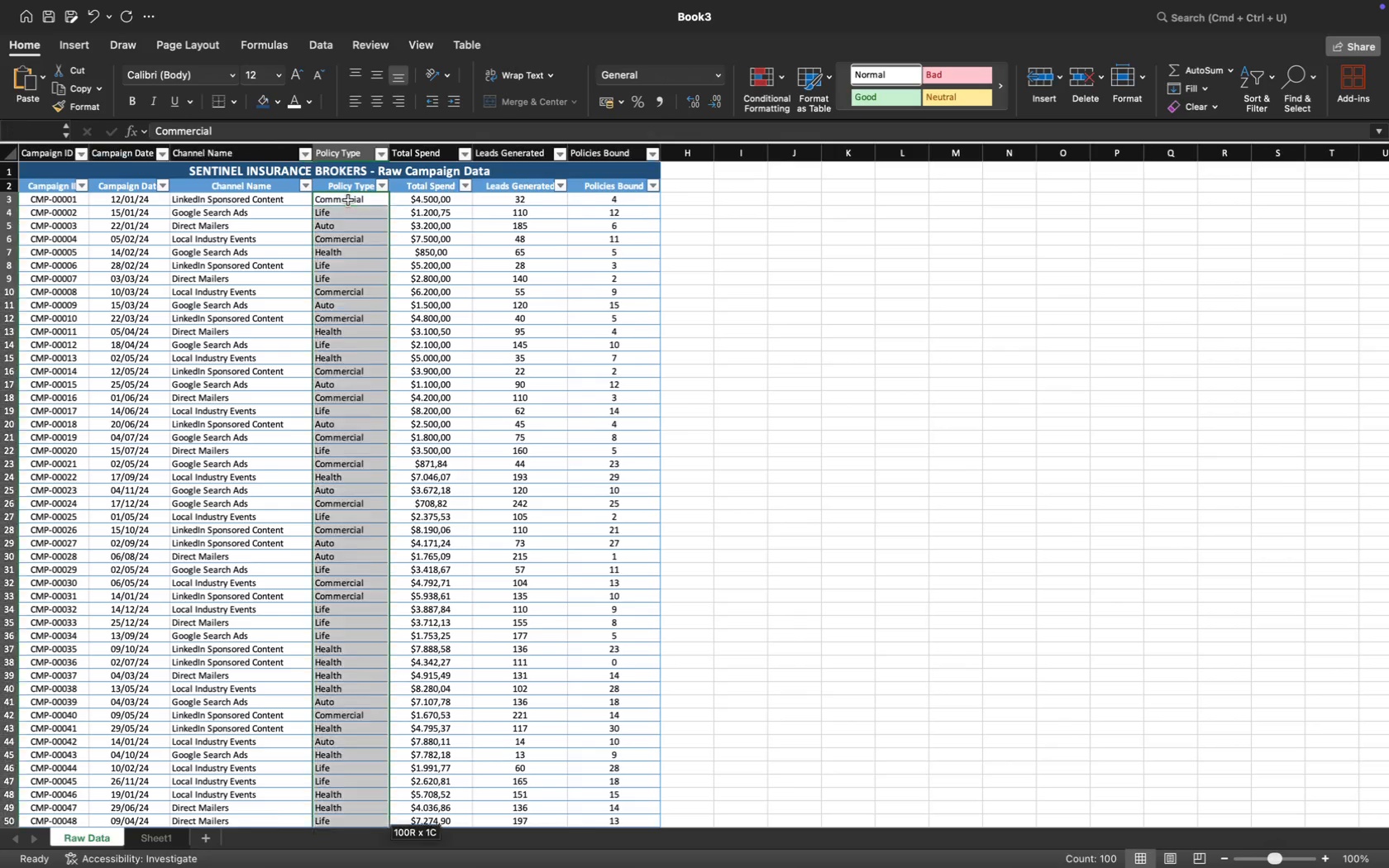 
key(Meta+Shift+ArrowDown)
 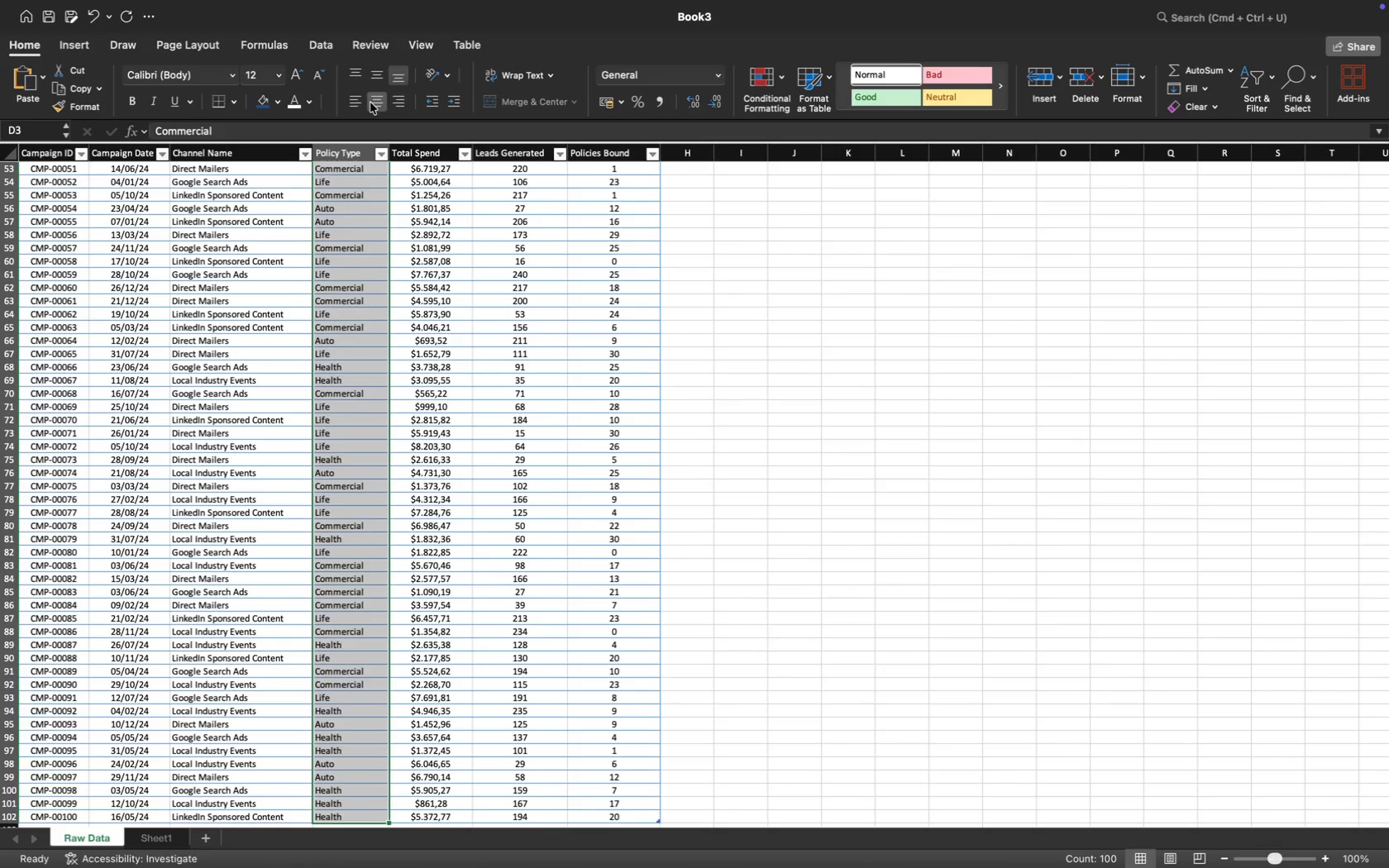 
left_click([782, 402])
 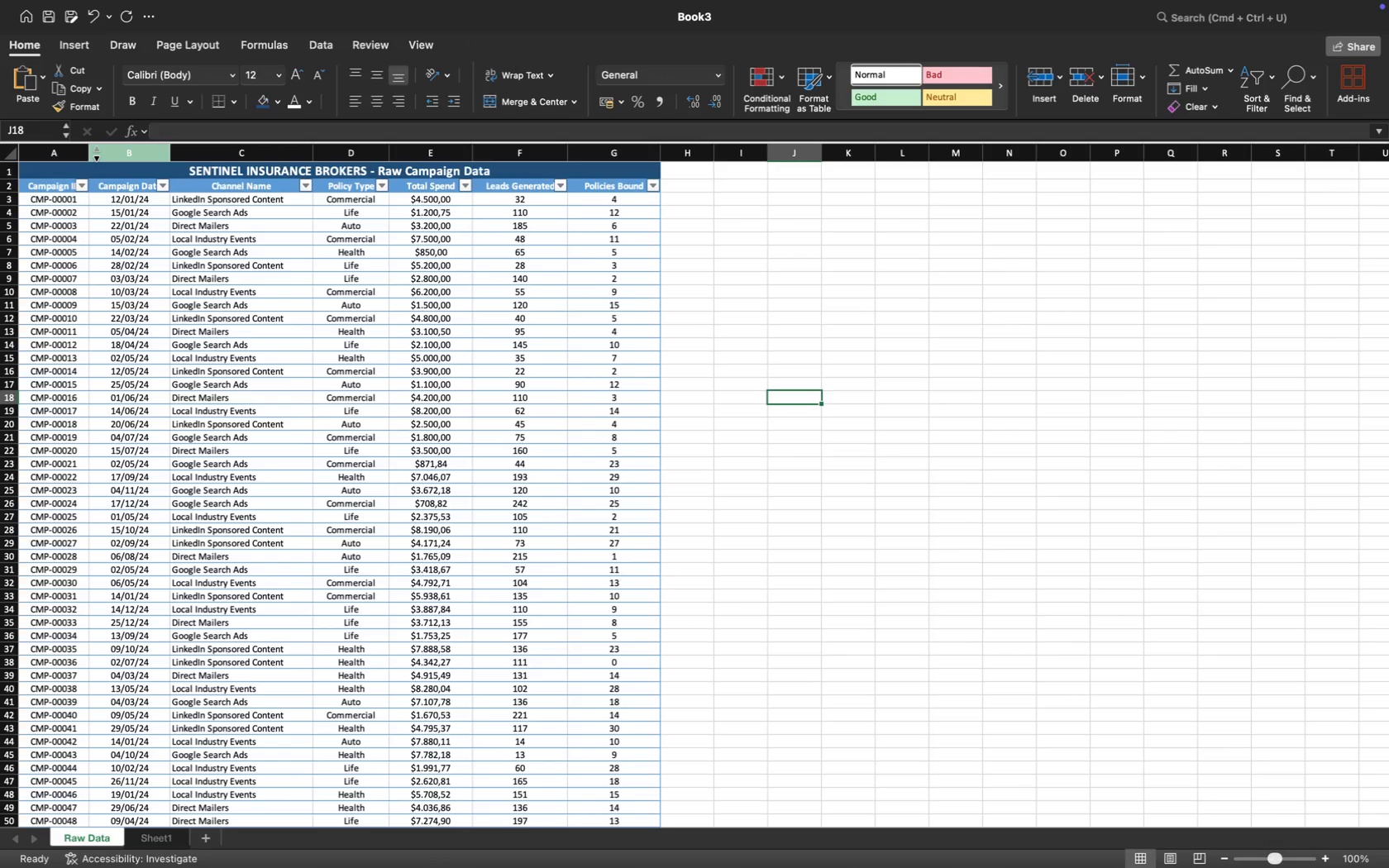 
left_click_drag(start_coordinate=[88, 155], to_coordinate=[96, 155])
 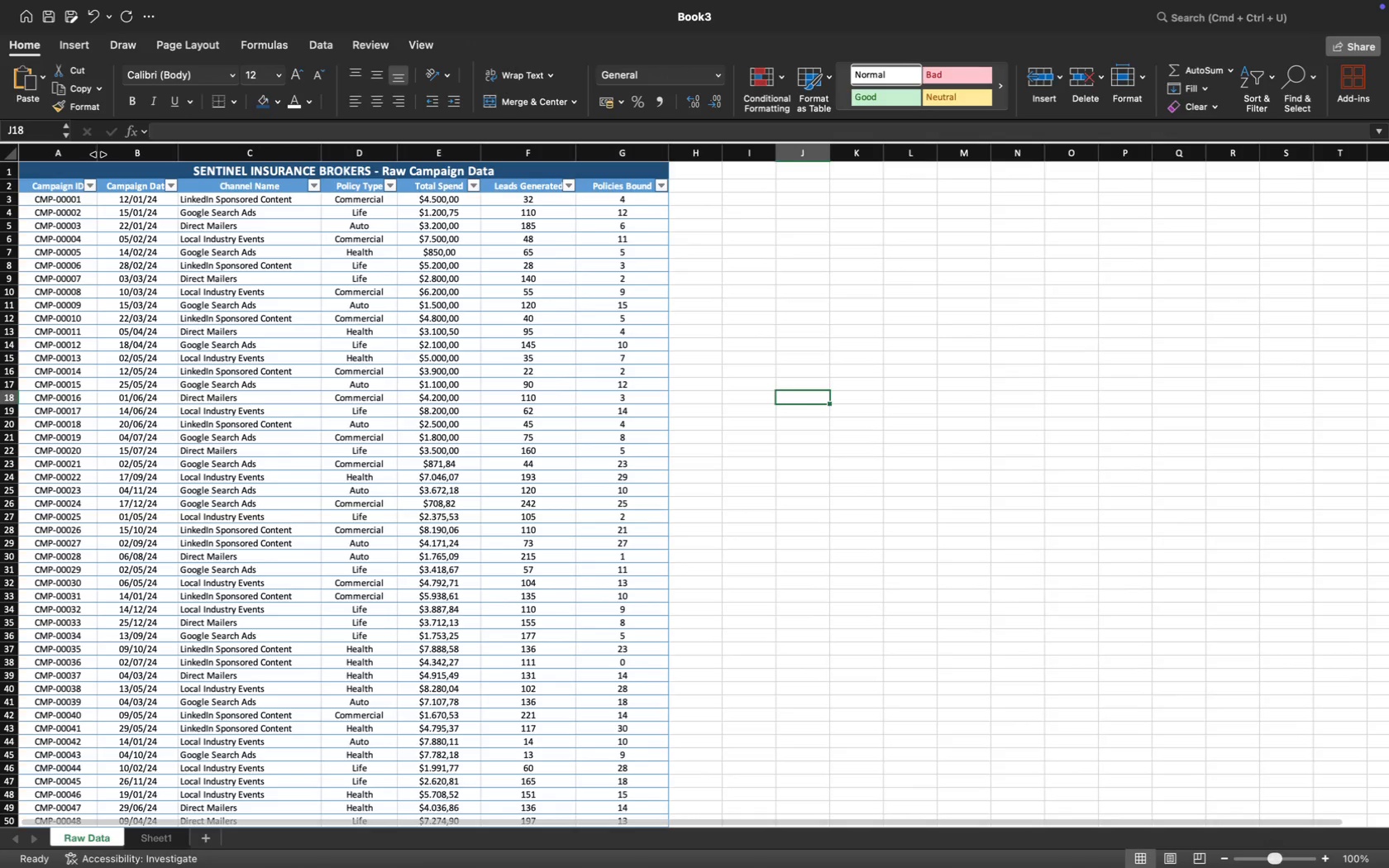 
left_click_drag(start_coordinate=[98, 155], to_coordinate=[102, 155])
 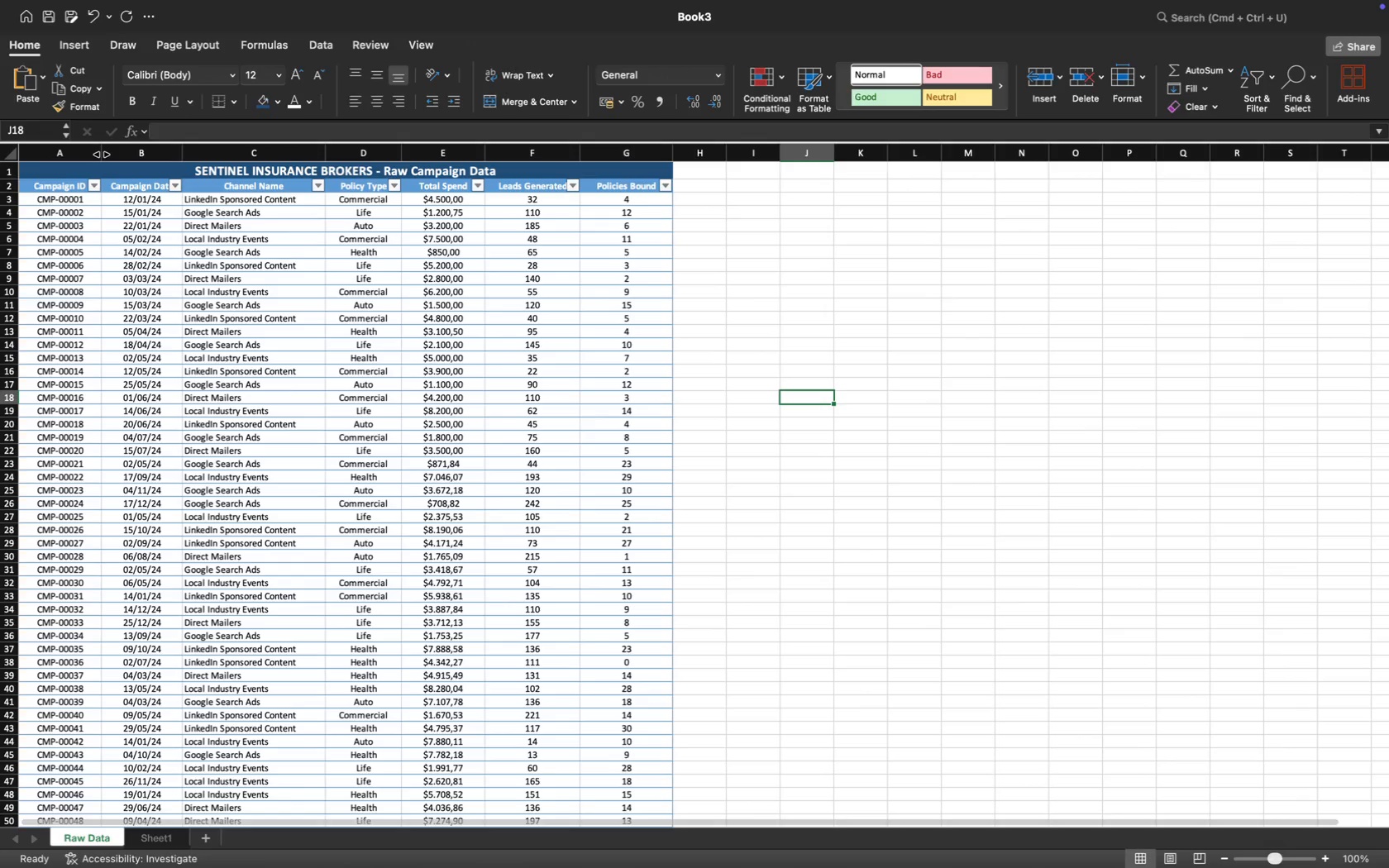 
left_click_drag(start_coordinate=[102, 155], to_coordinate=[112, 155])
 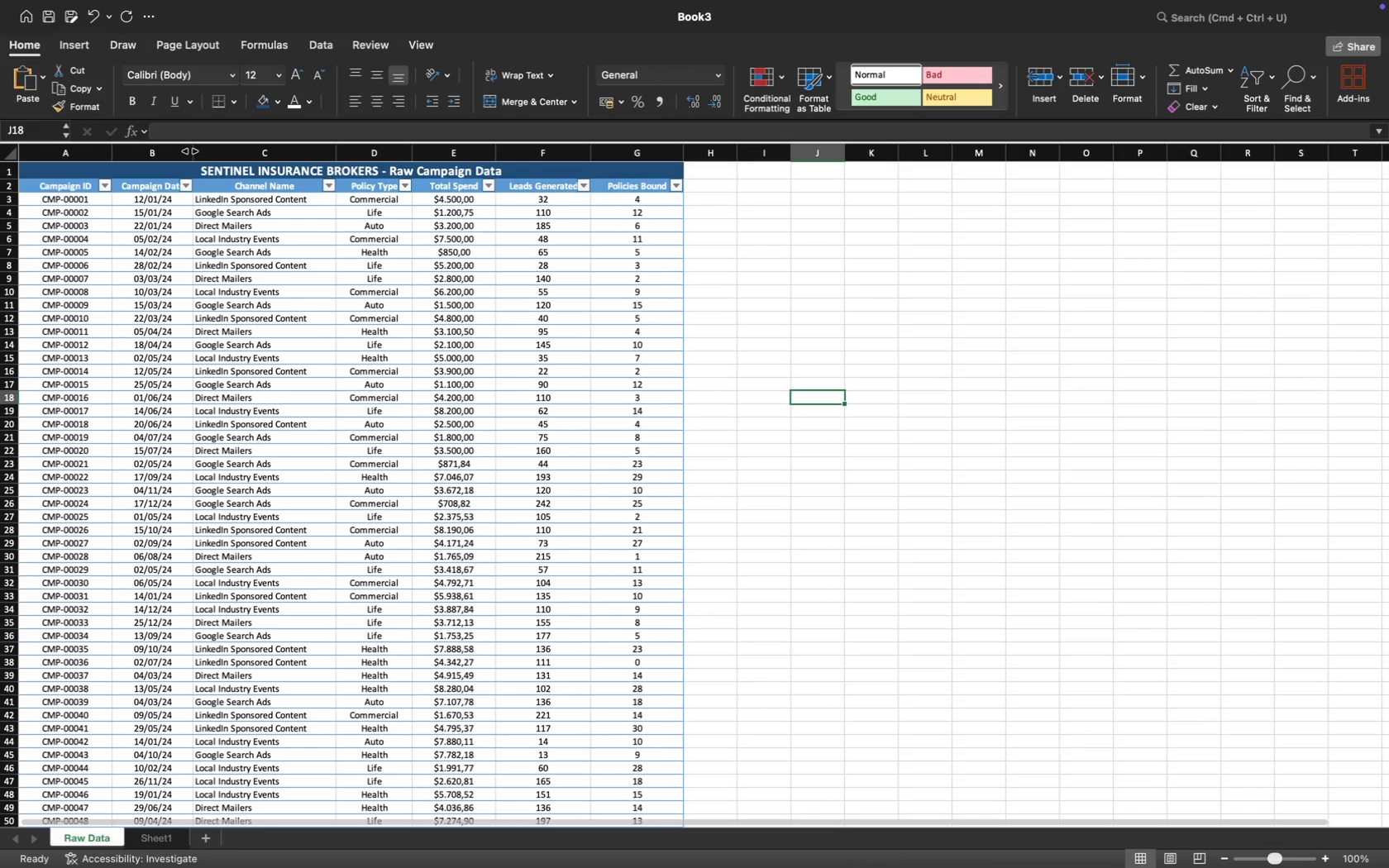 
left_click_drag(start_coordinate=[190, 151], to_coordinate=[201, 153])
 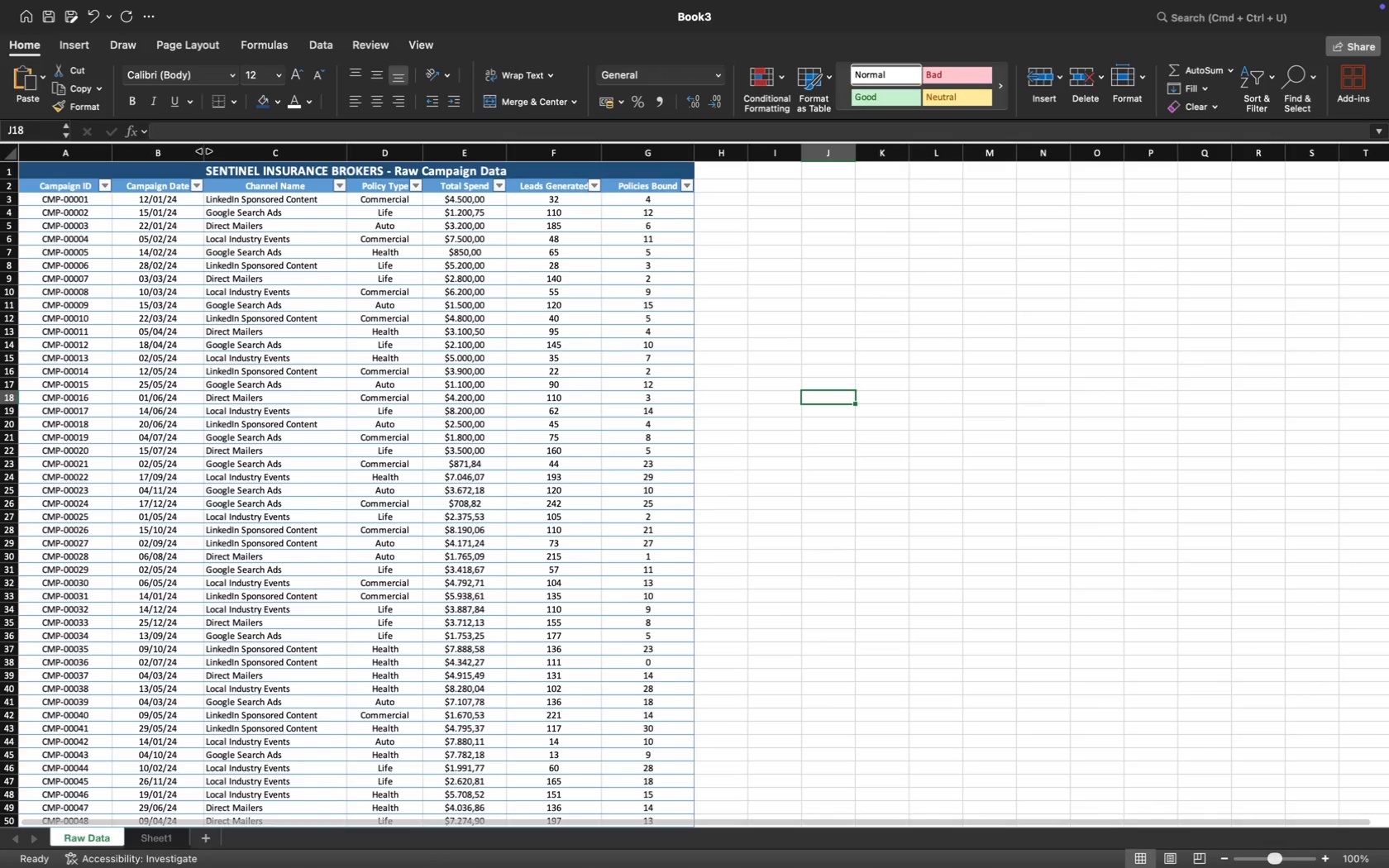 
left_click_drag(start_coordinate=[204, 151], to_coordinate=[215, 151])
 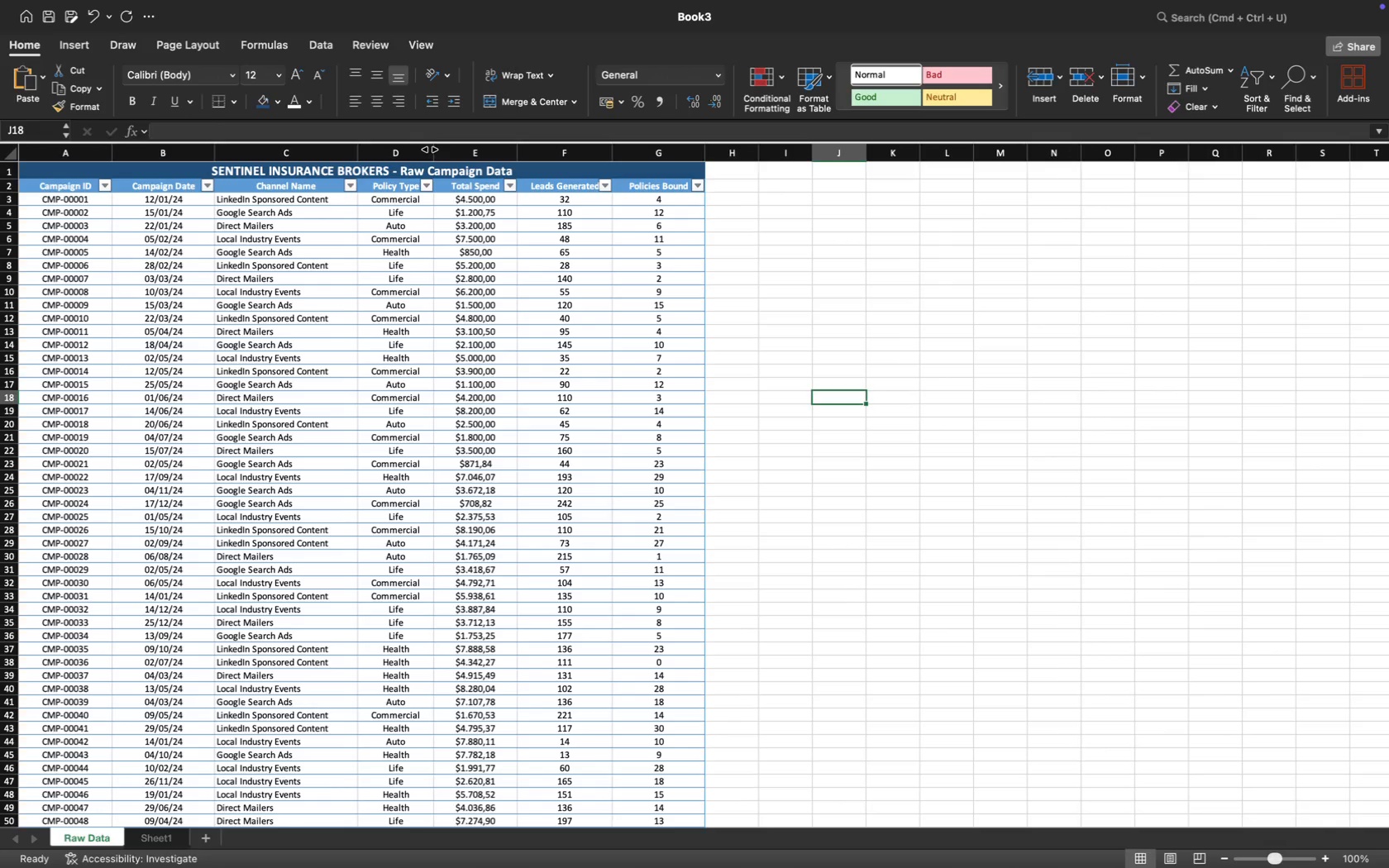 
left_click_drag(start_coordinate=[436, 150], to_coordinate=[447, 150])
 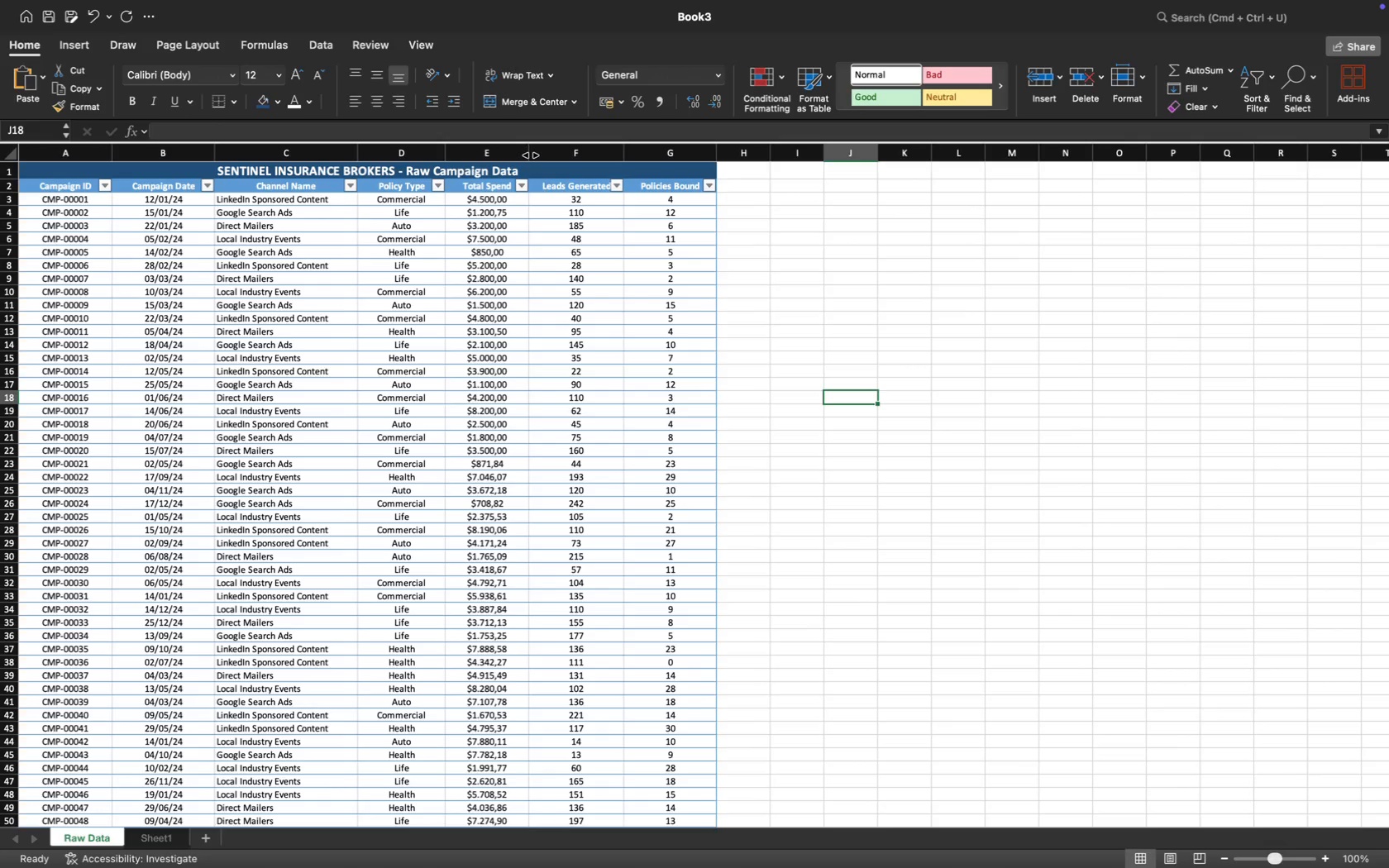 
left_click_drag(start_coordinate=[530, 155], to_coordinate=[542, 155])
 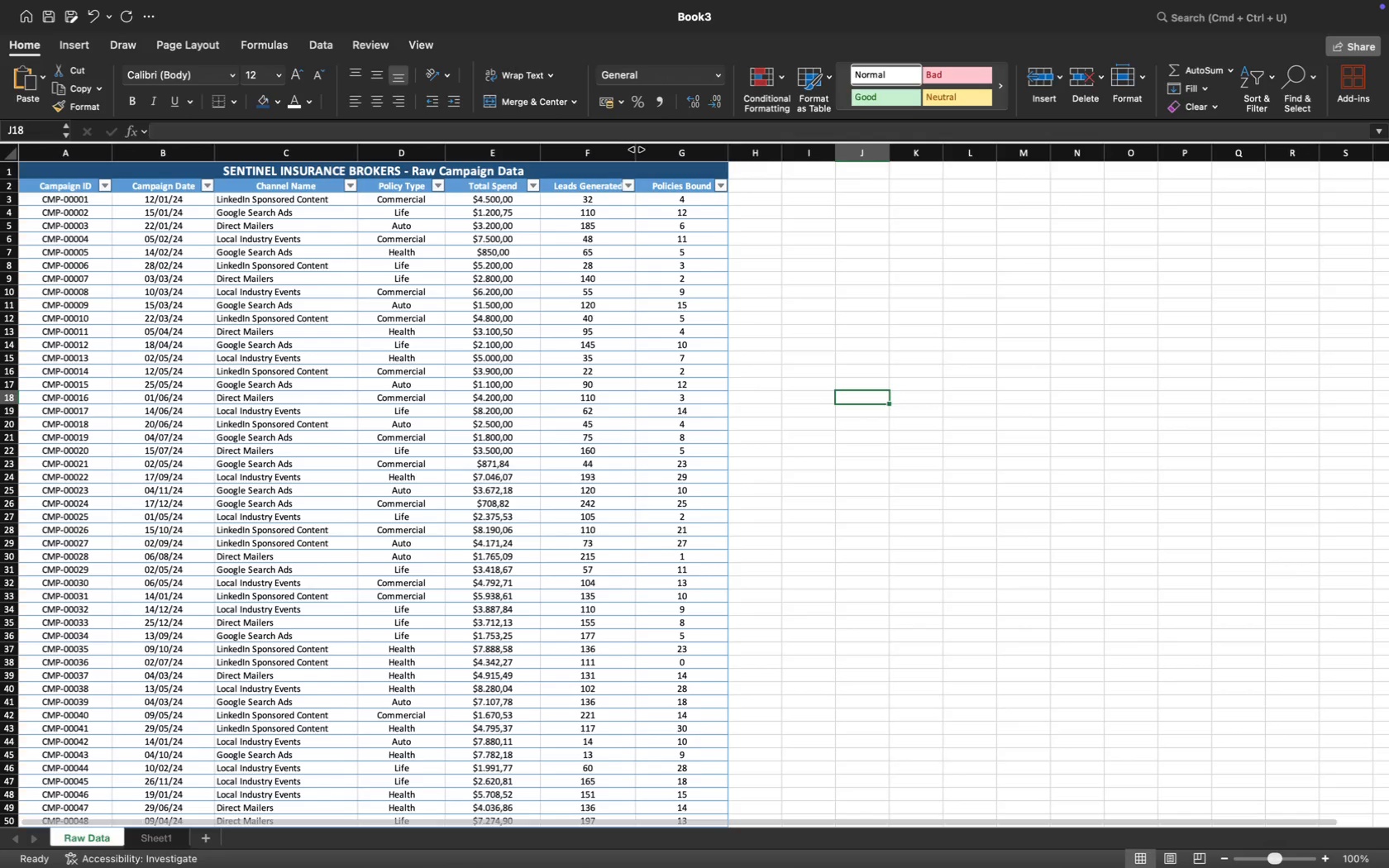 
left_click_drag(start_coordinate=[637, 151], to_coordinate=[648, 151])
 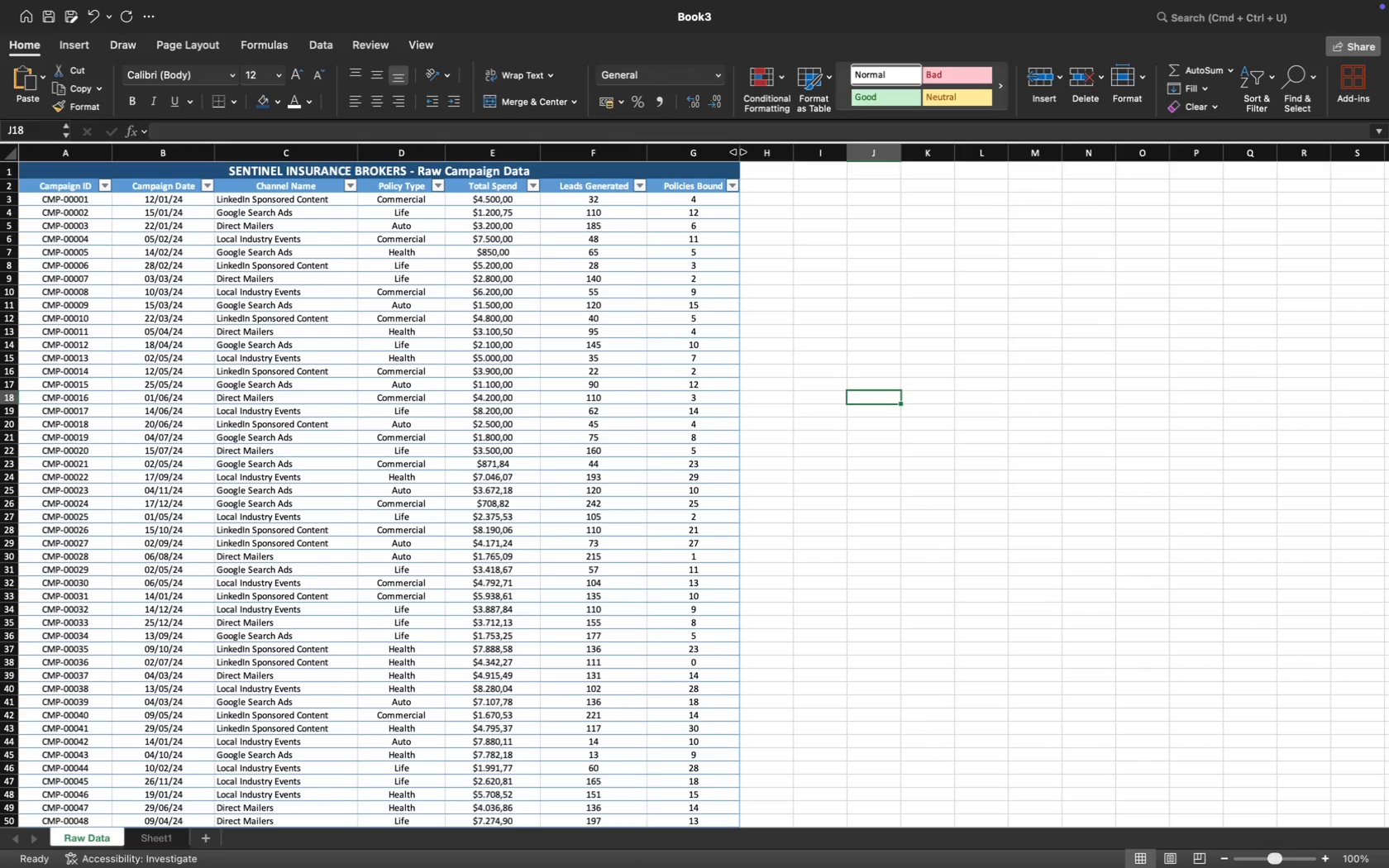 
left_click_drag(start_coordinate=[739, 151], to_coordinate=[750, 152])
 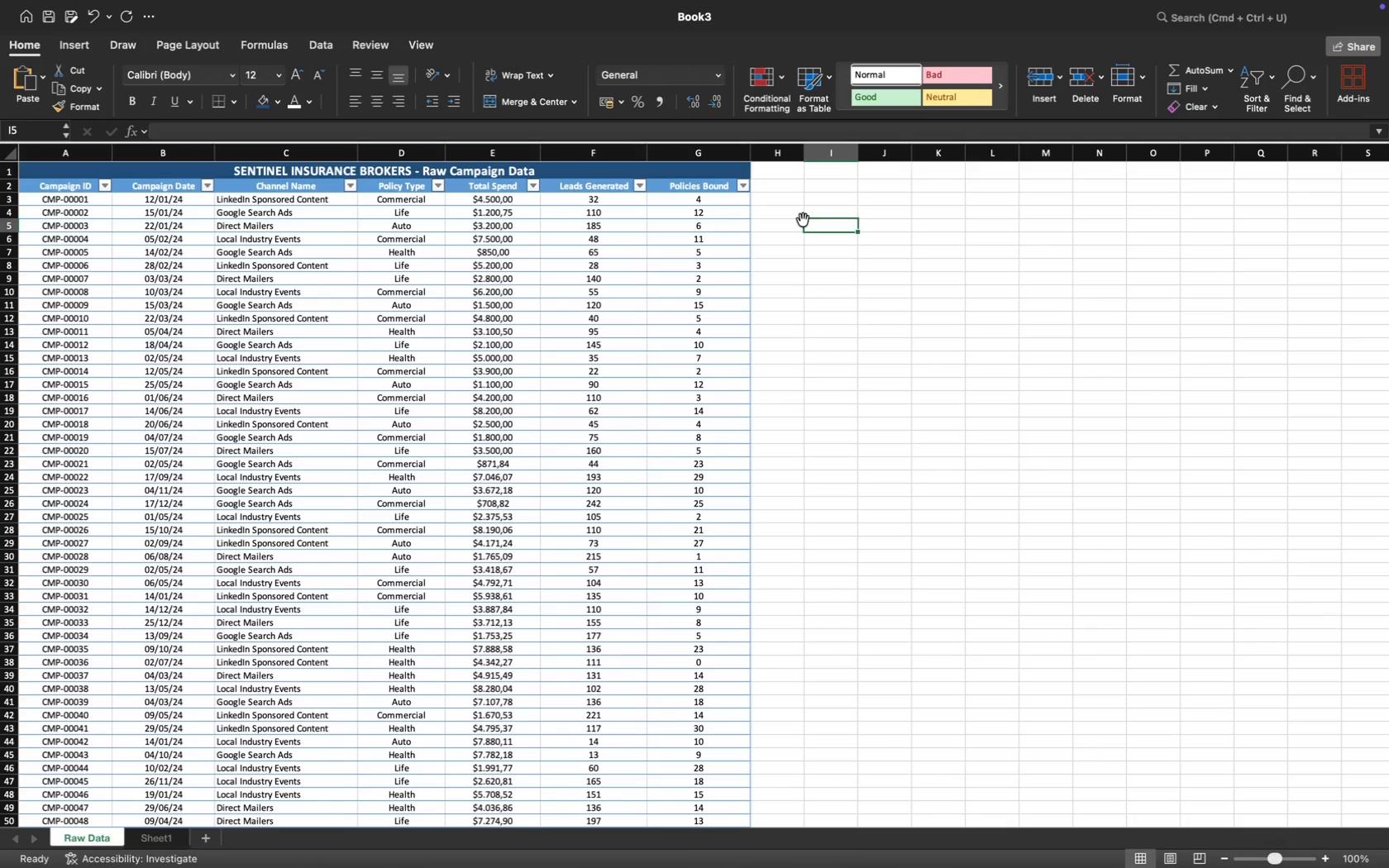 
wait(17.53)
 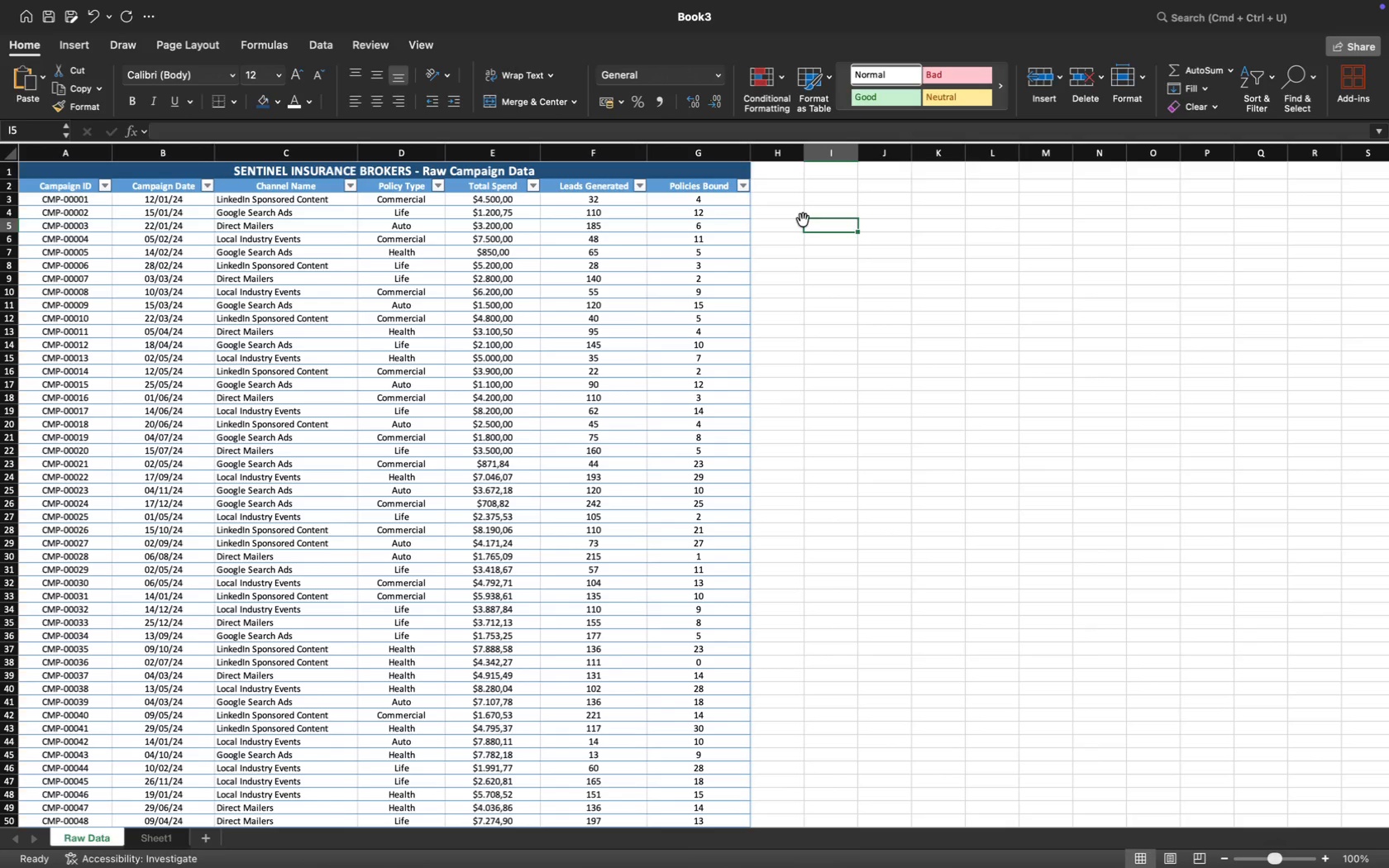 
scroll: coordinate [547, 593], scroll_direction: up, amount: 16.0
 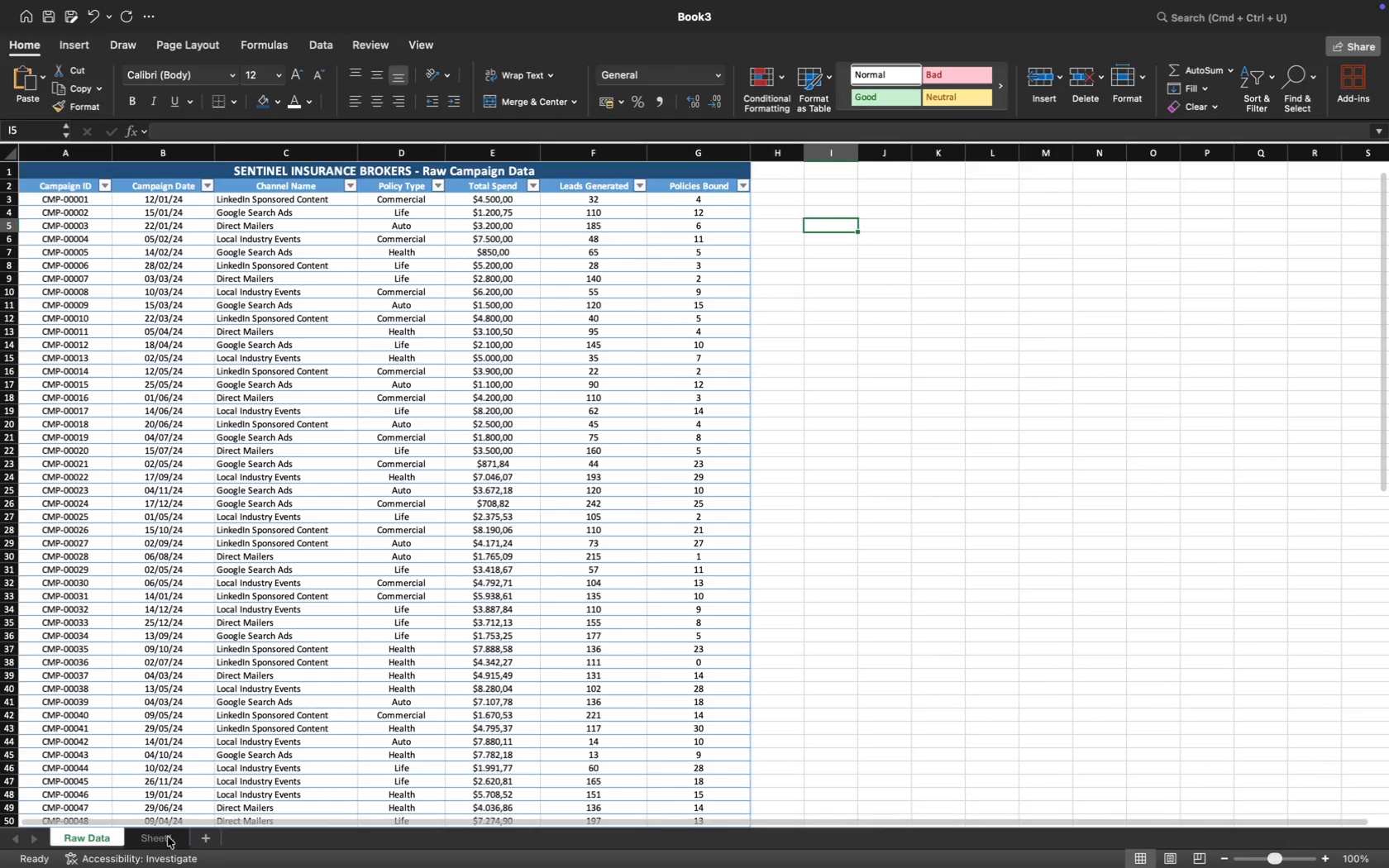 
left_click([165, 837])
 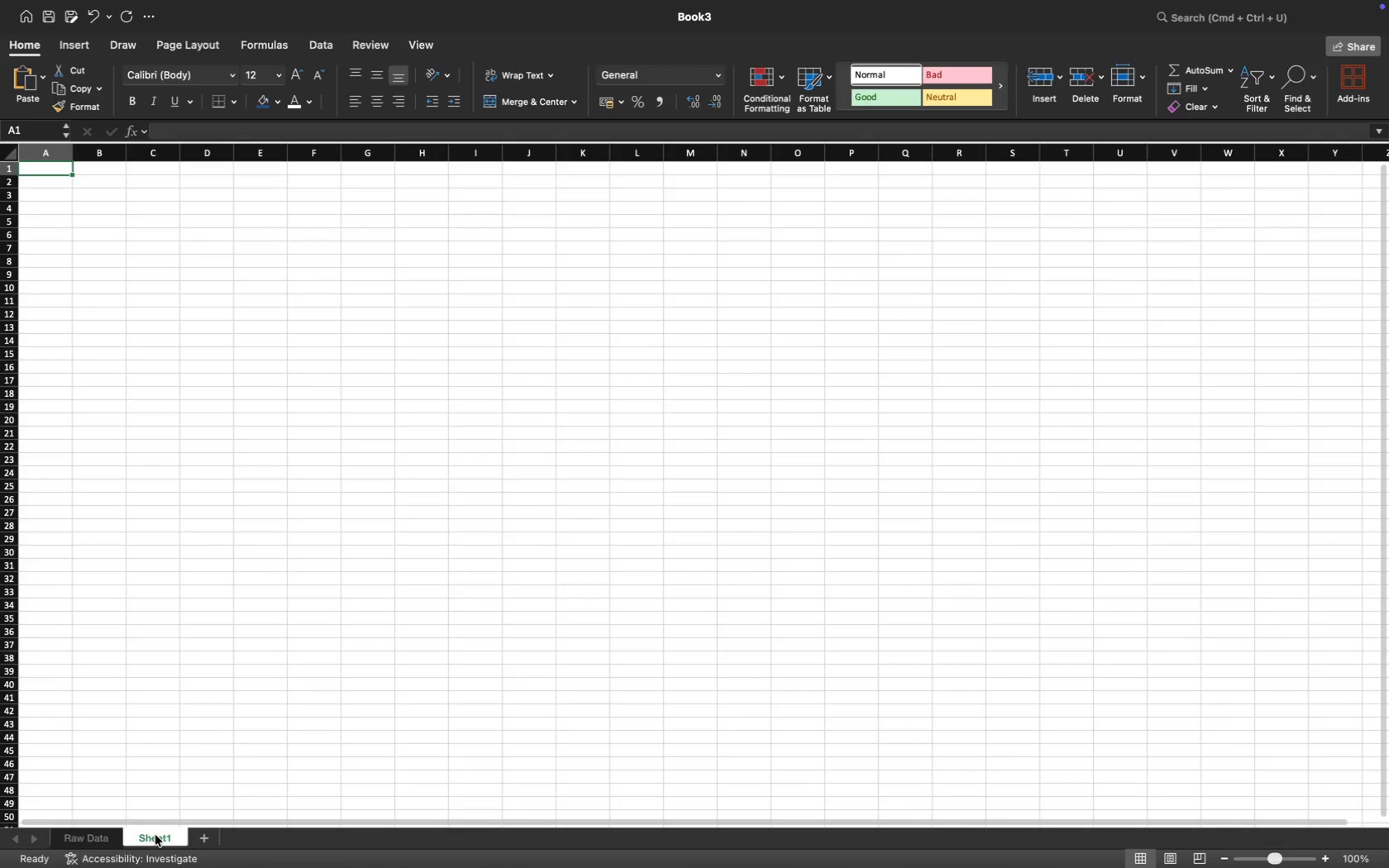 
double_click([155, 835])
 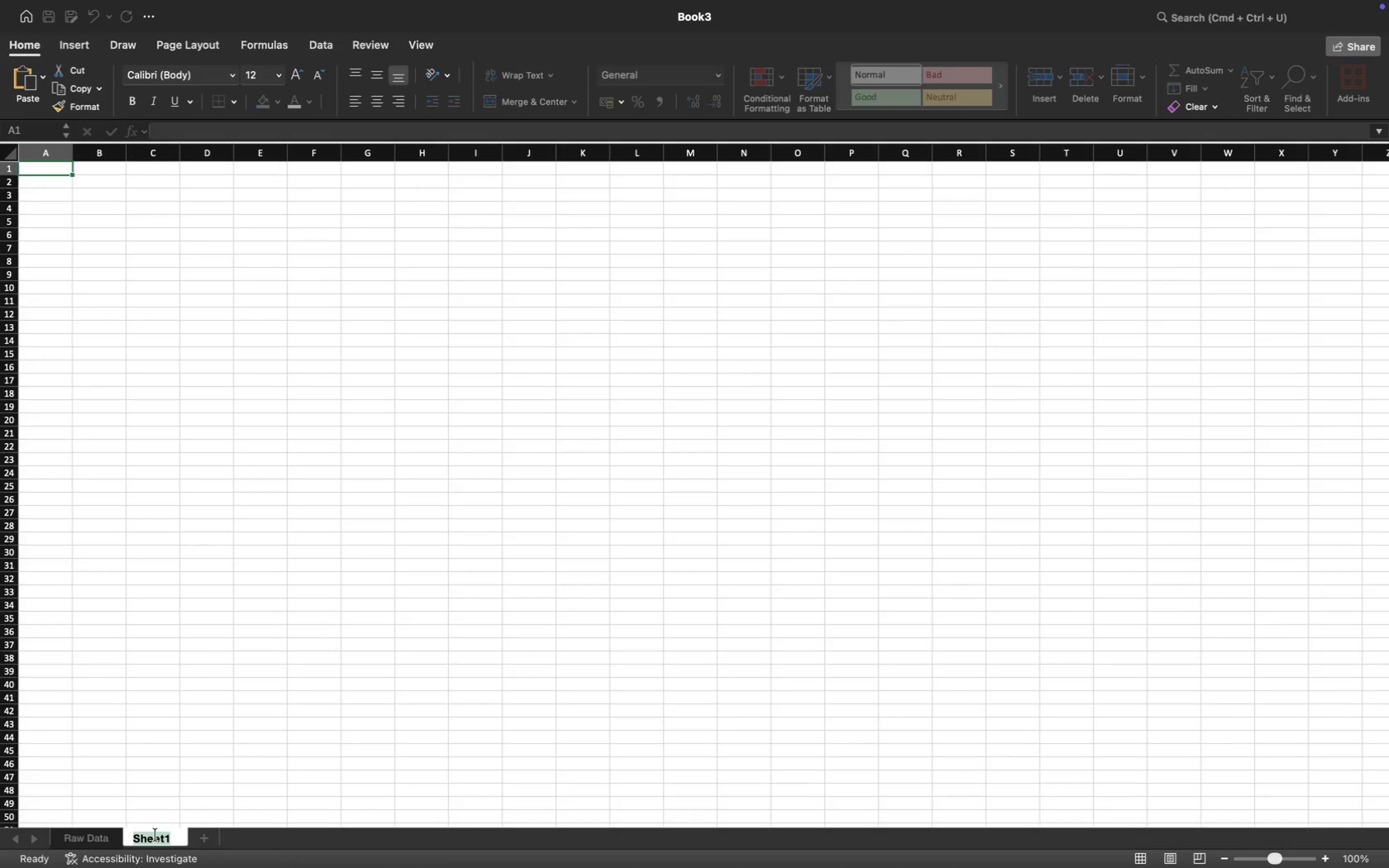 
type(Refer)
 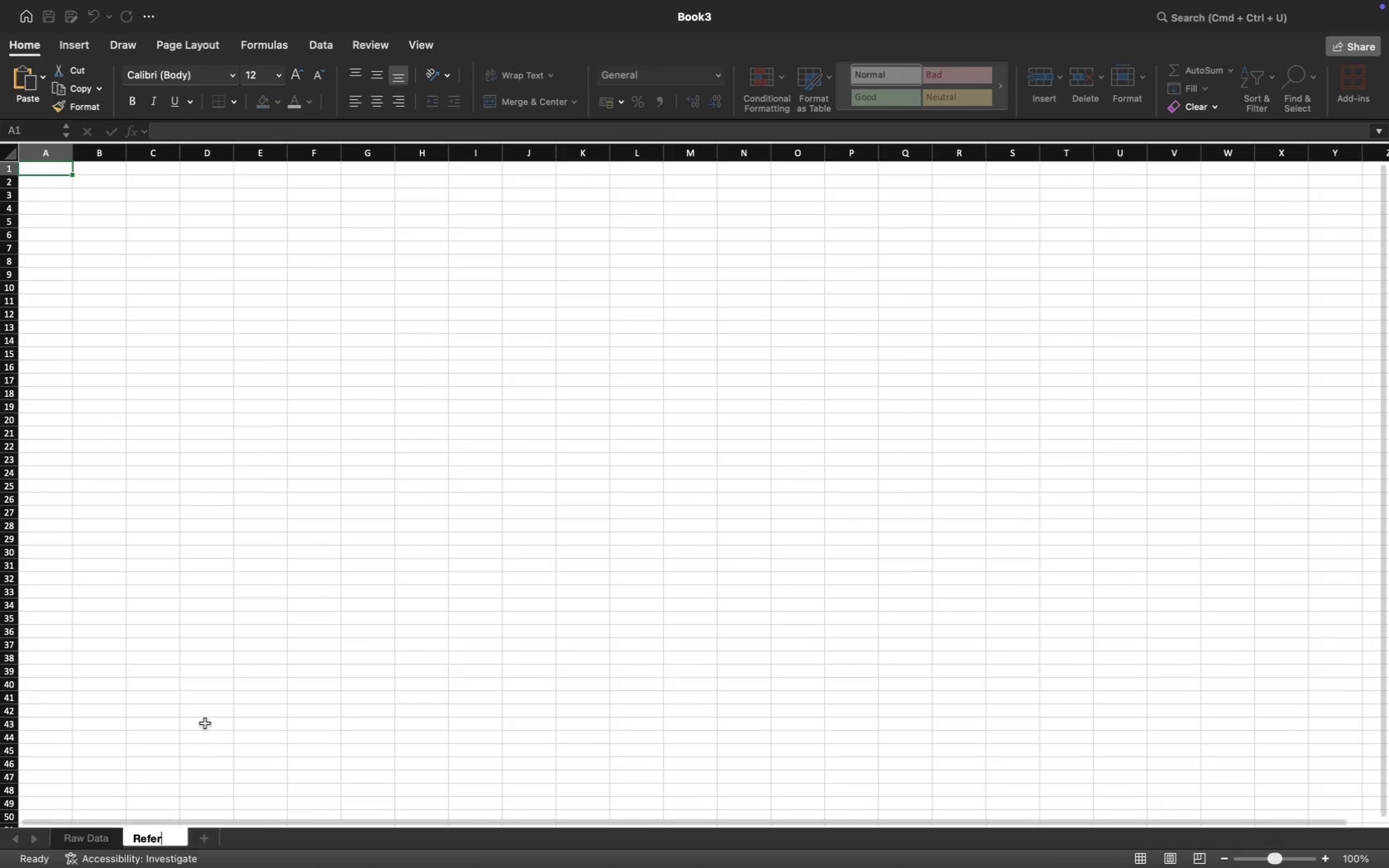 
type(ence Table)
 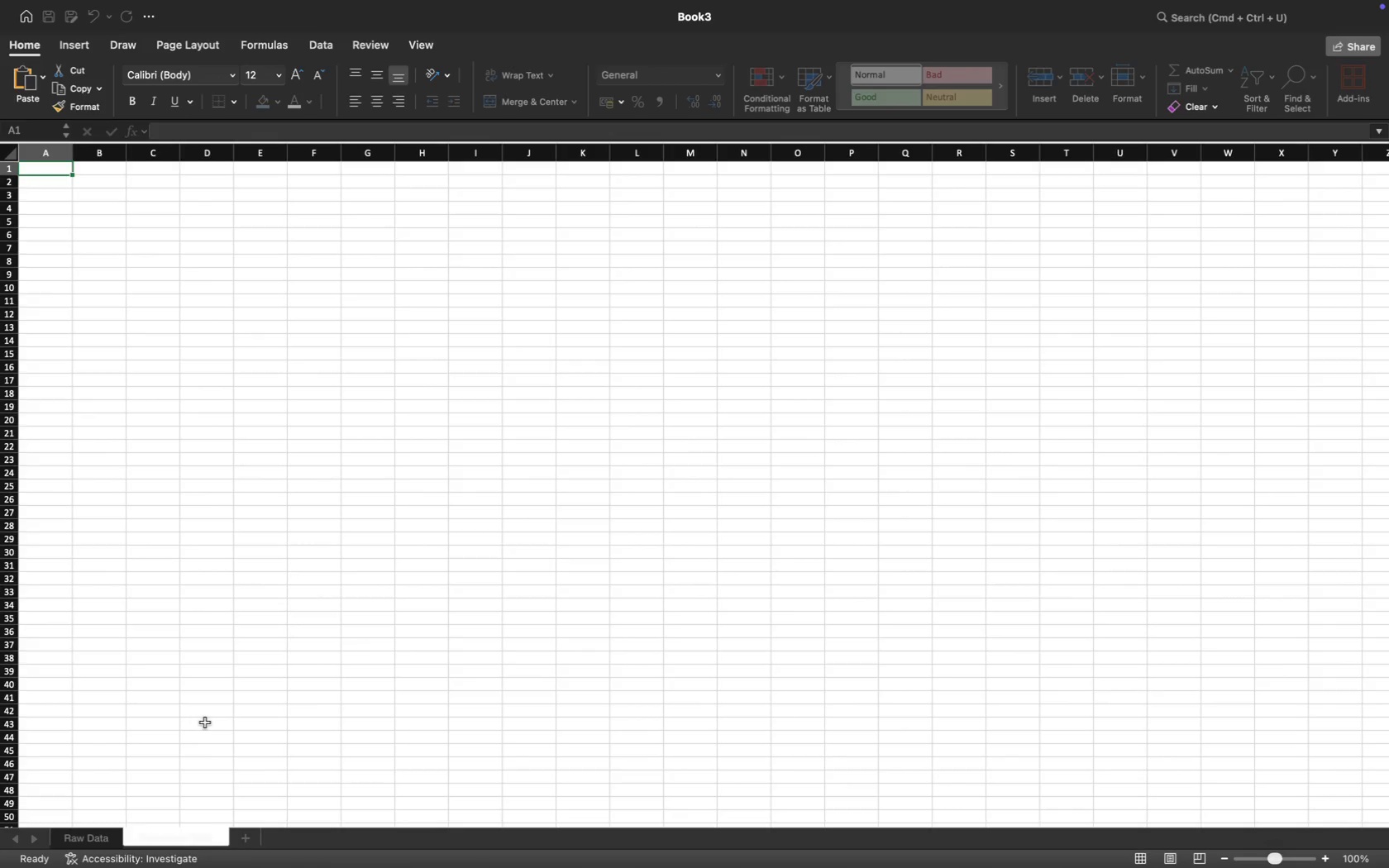 
 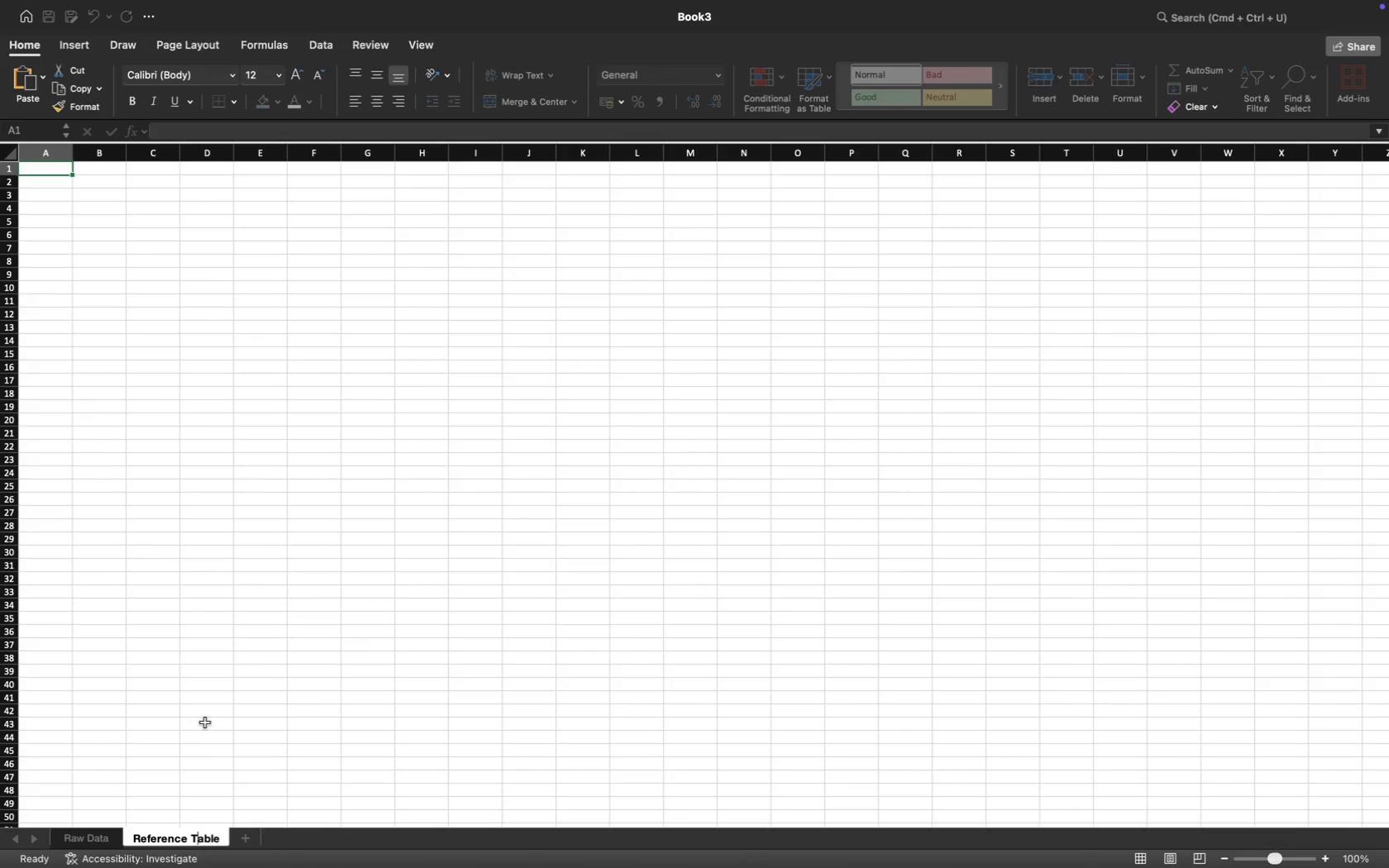 
key(Enter)
 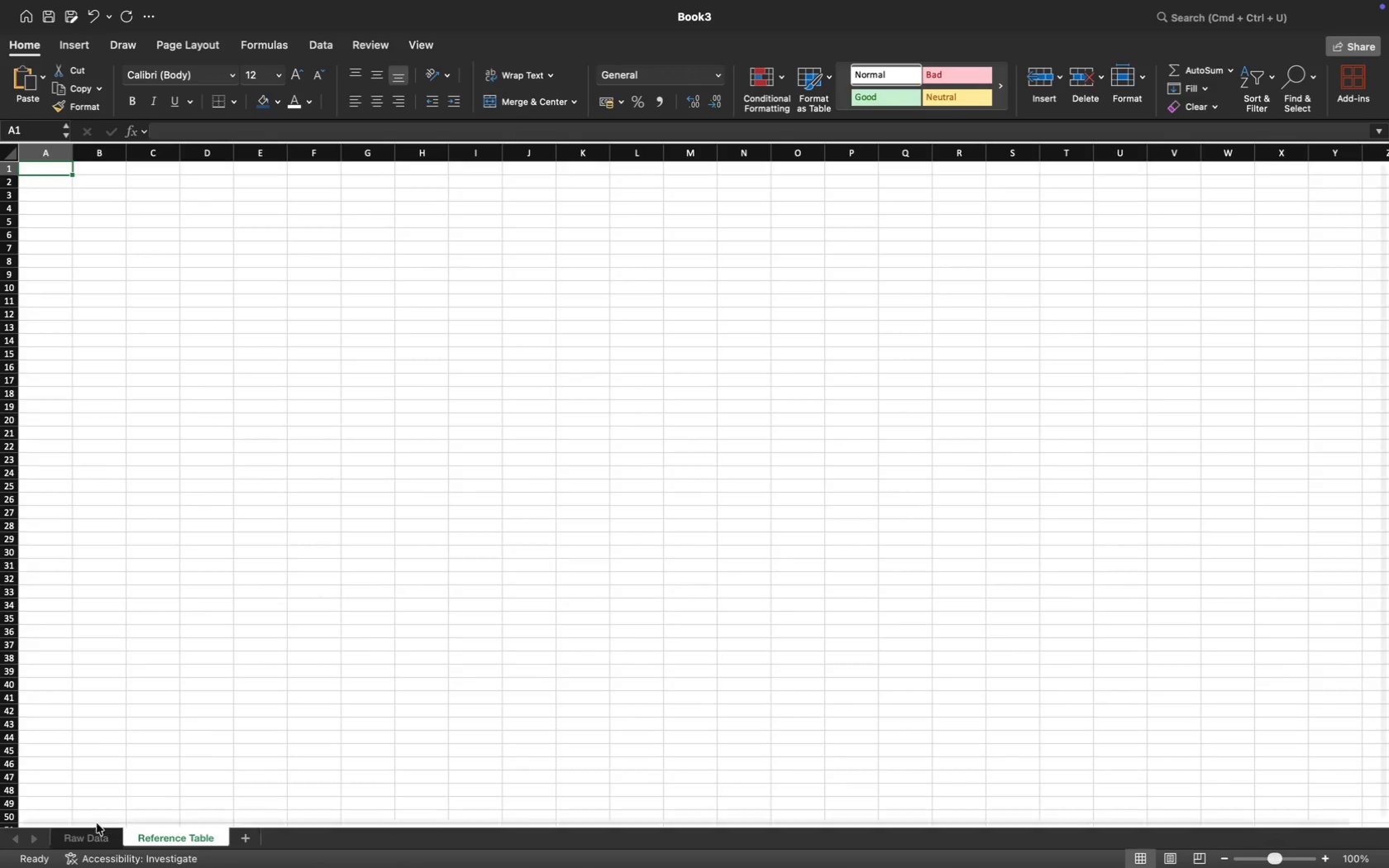 
left_click([91, 841])
 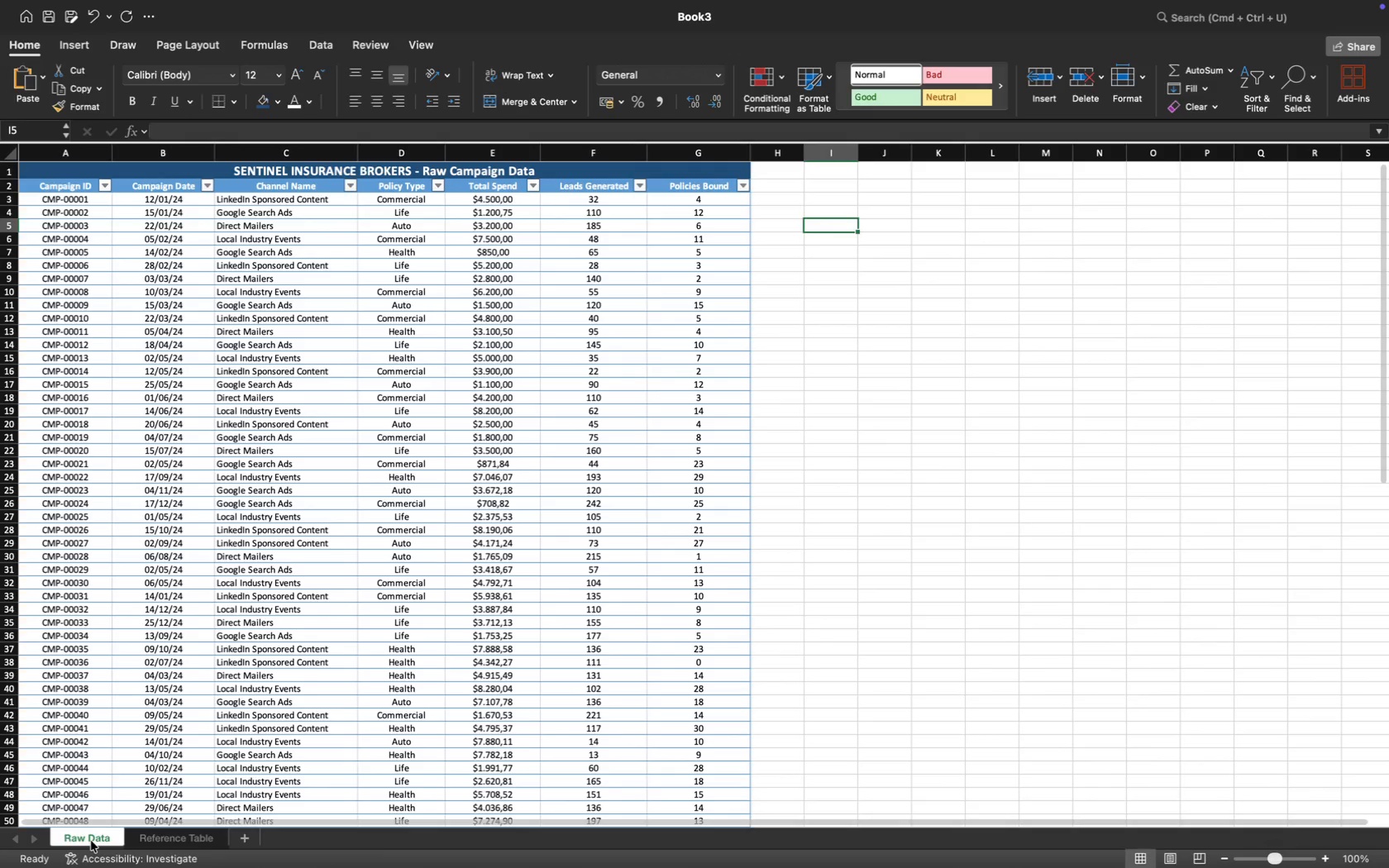 
right_click([91, 841])
 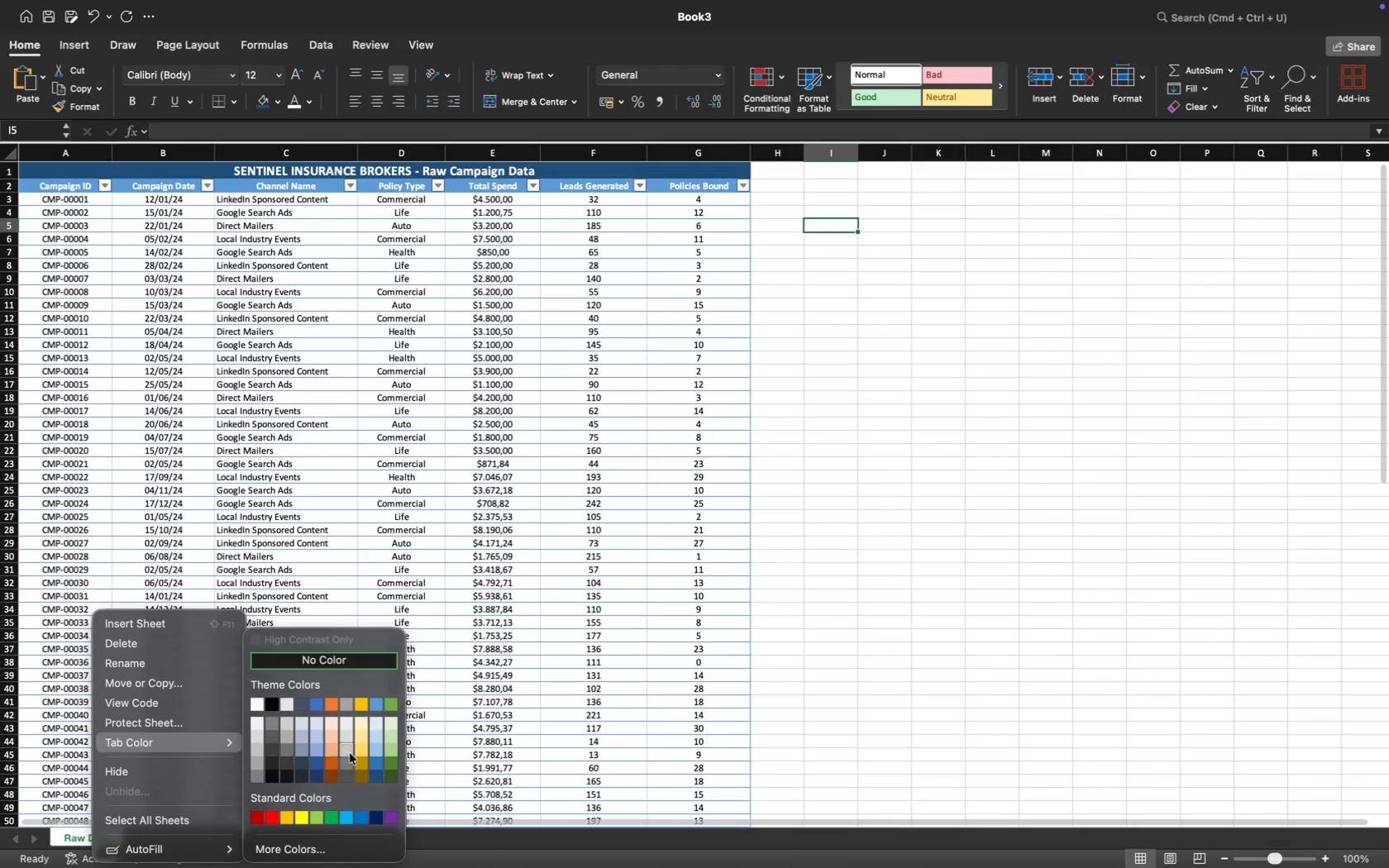 
left_click([379, 751])
 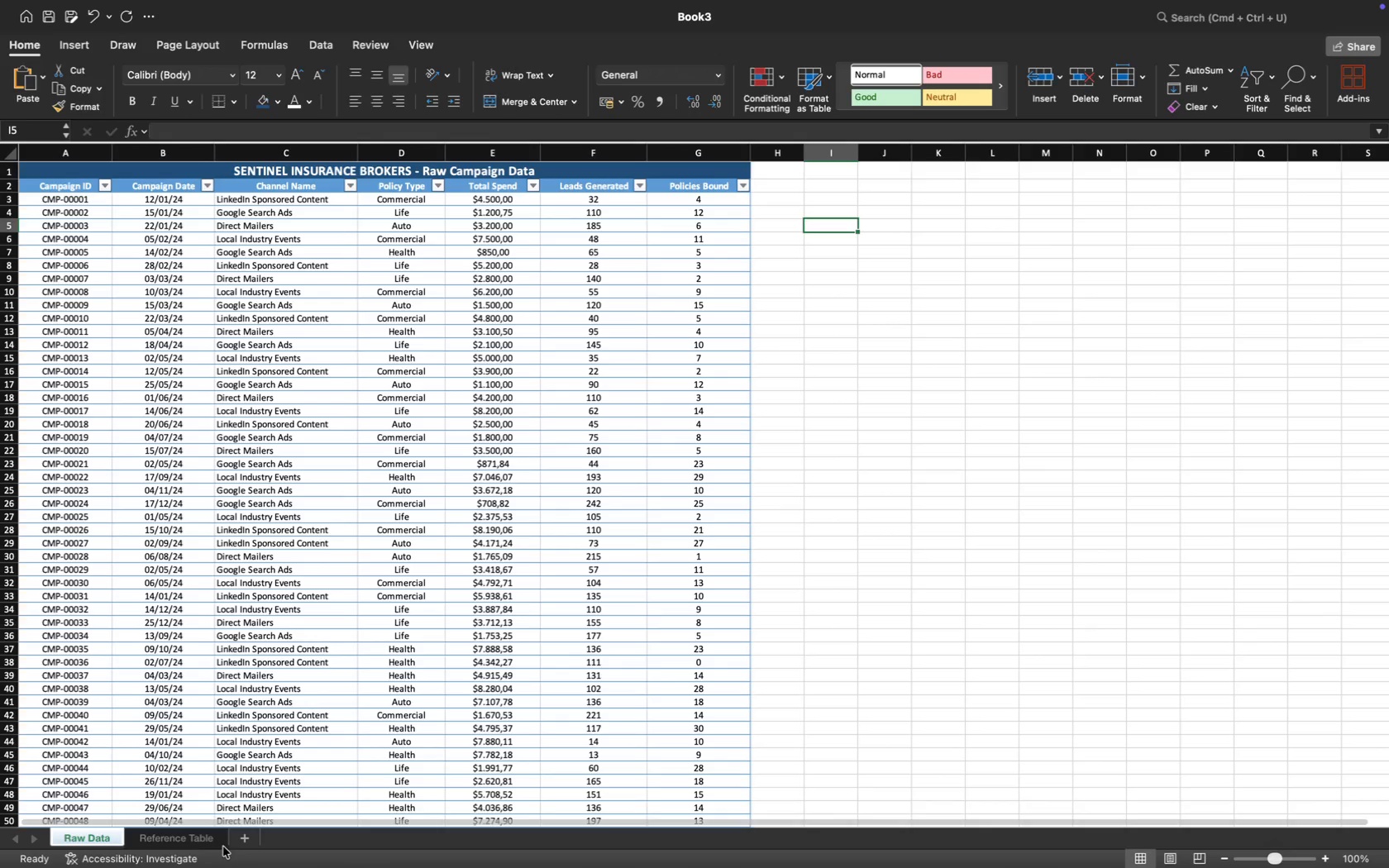 
left_click([188, 838])
 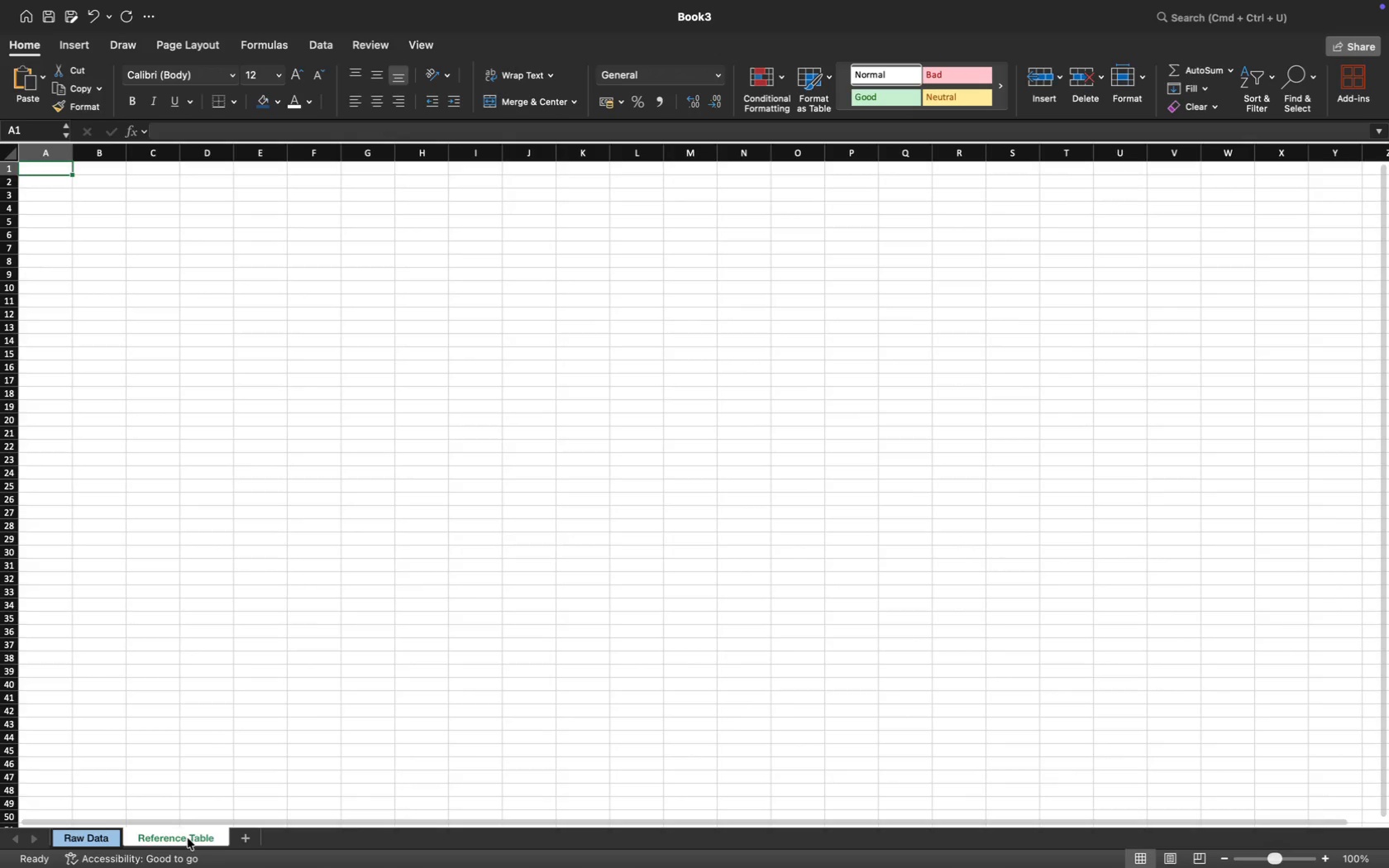 
right_click([188, 838])
 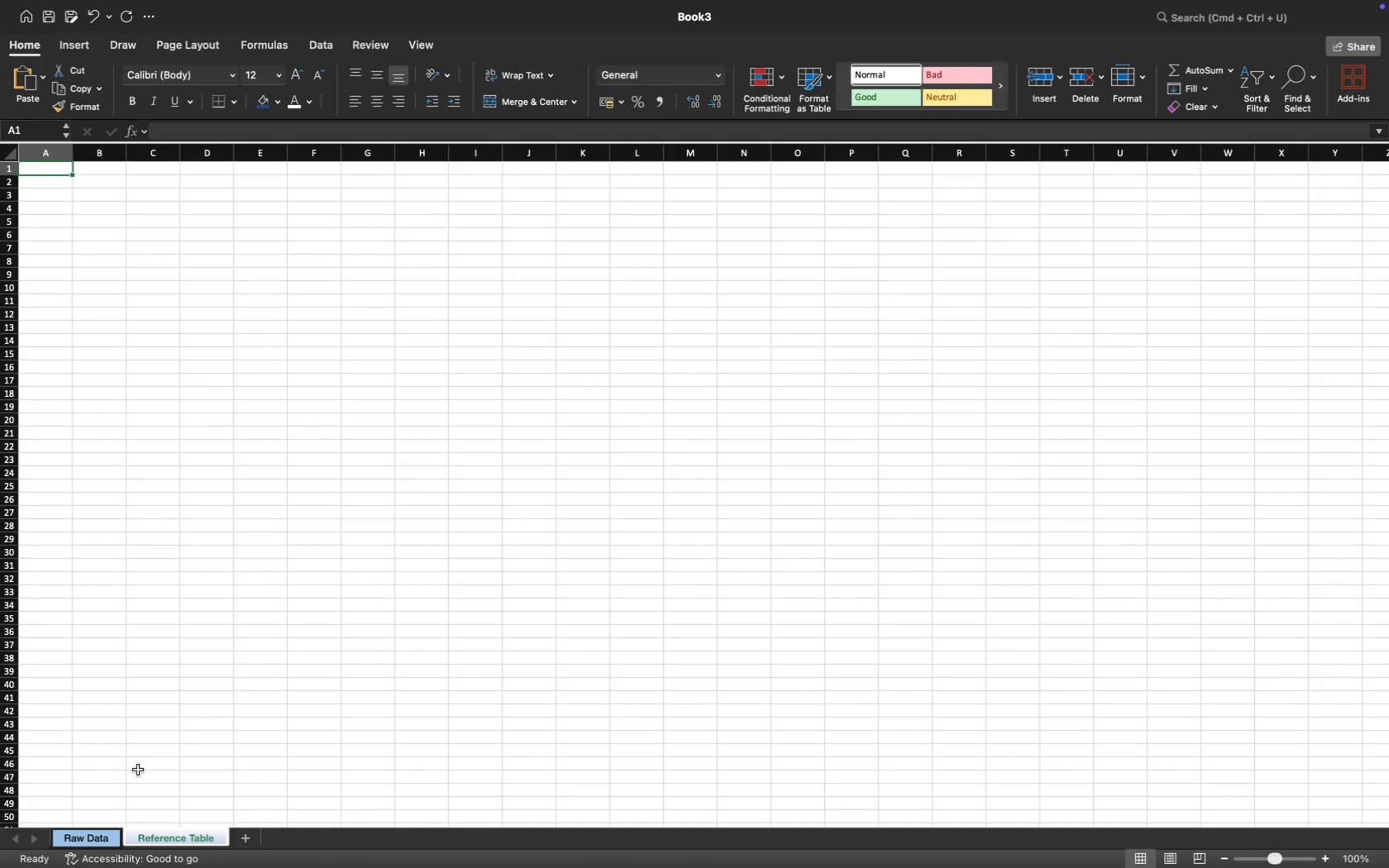 
wait(18.11)
 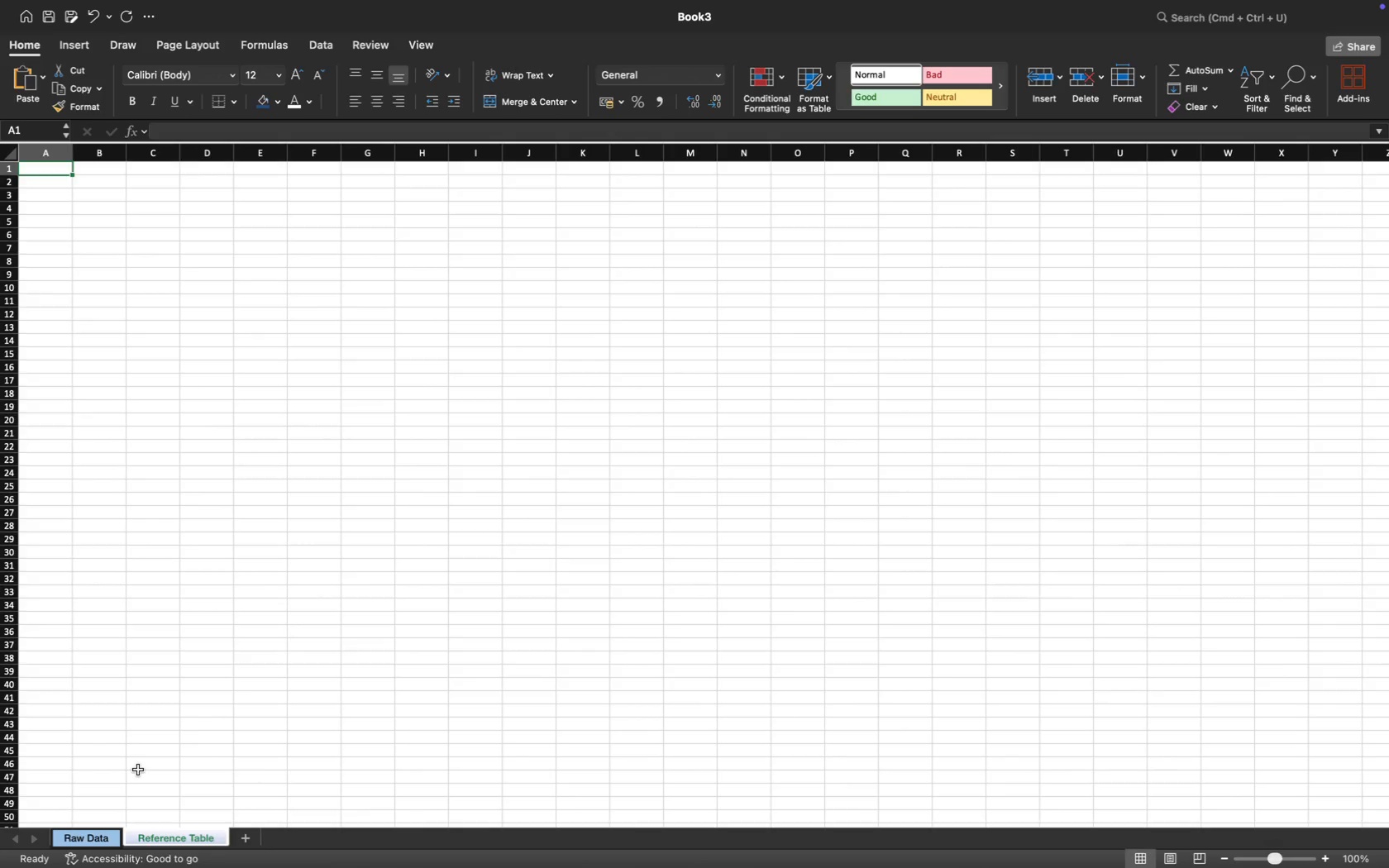 
left_click([106, 835])
 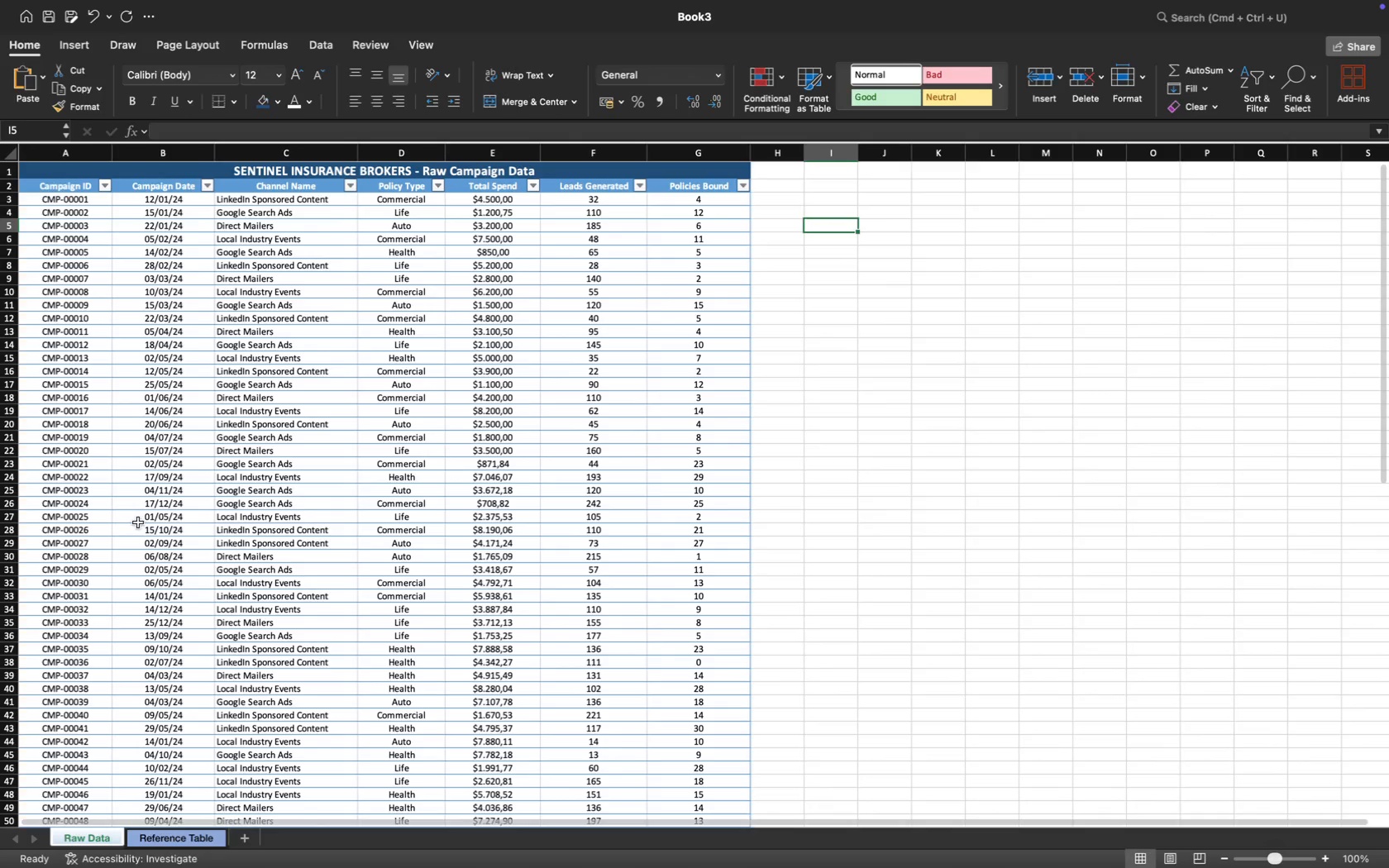 
scroll: coordinate [144, 503], scroll_direction: up, amount: 83.0
 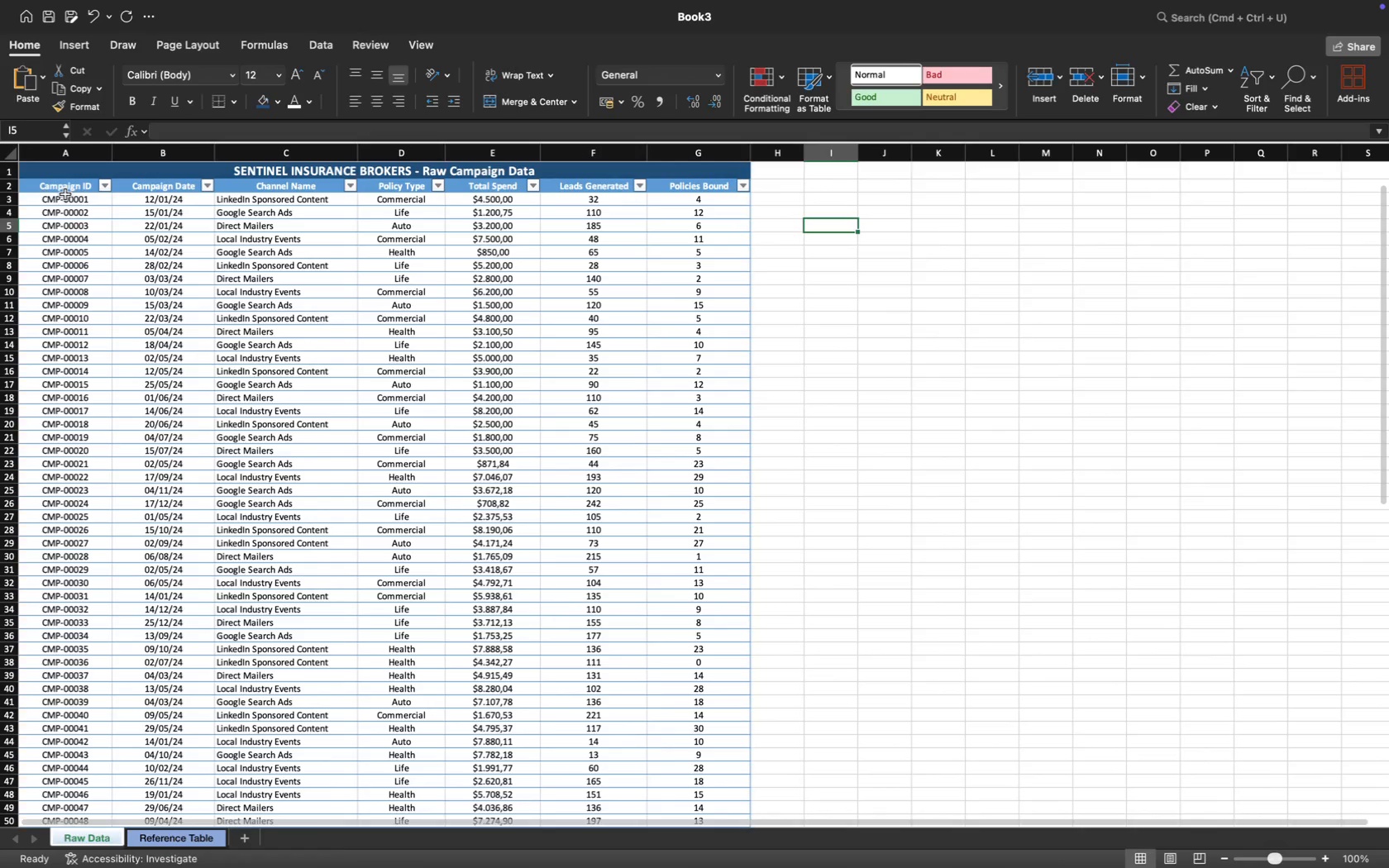 
left_click([65, 198])
 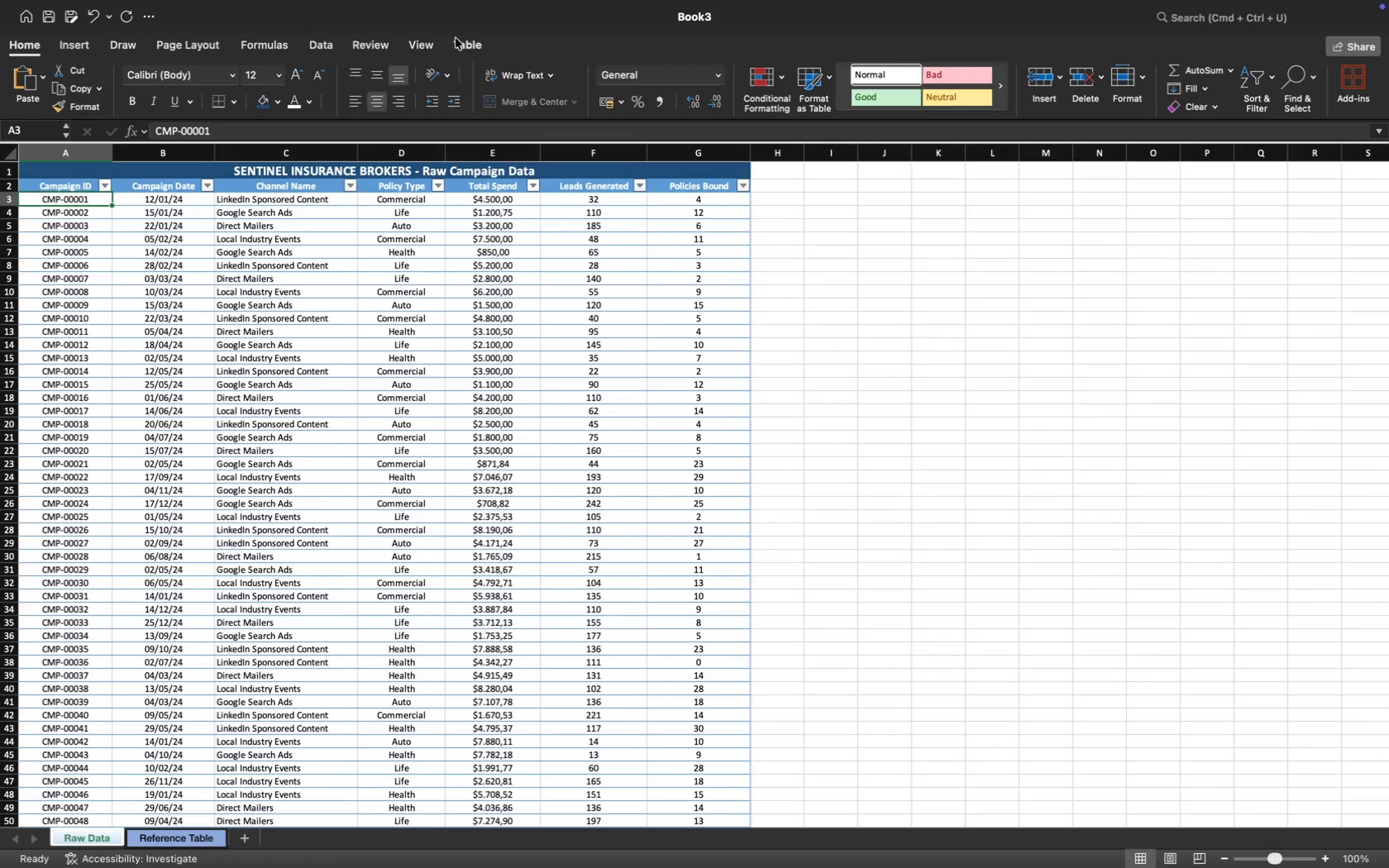 
left_click([432, 41])
 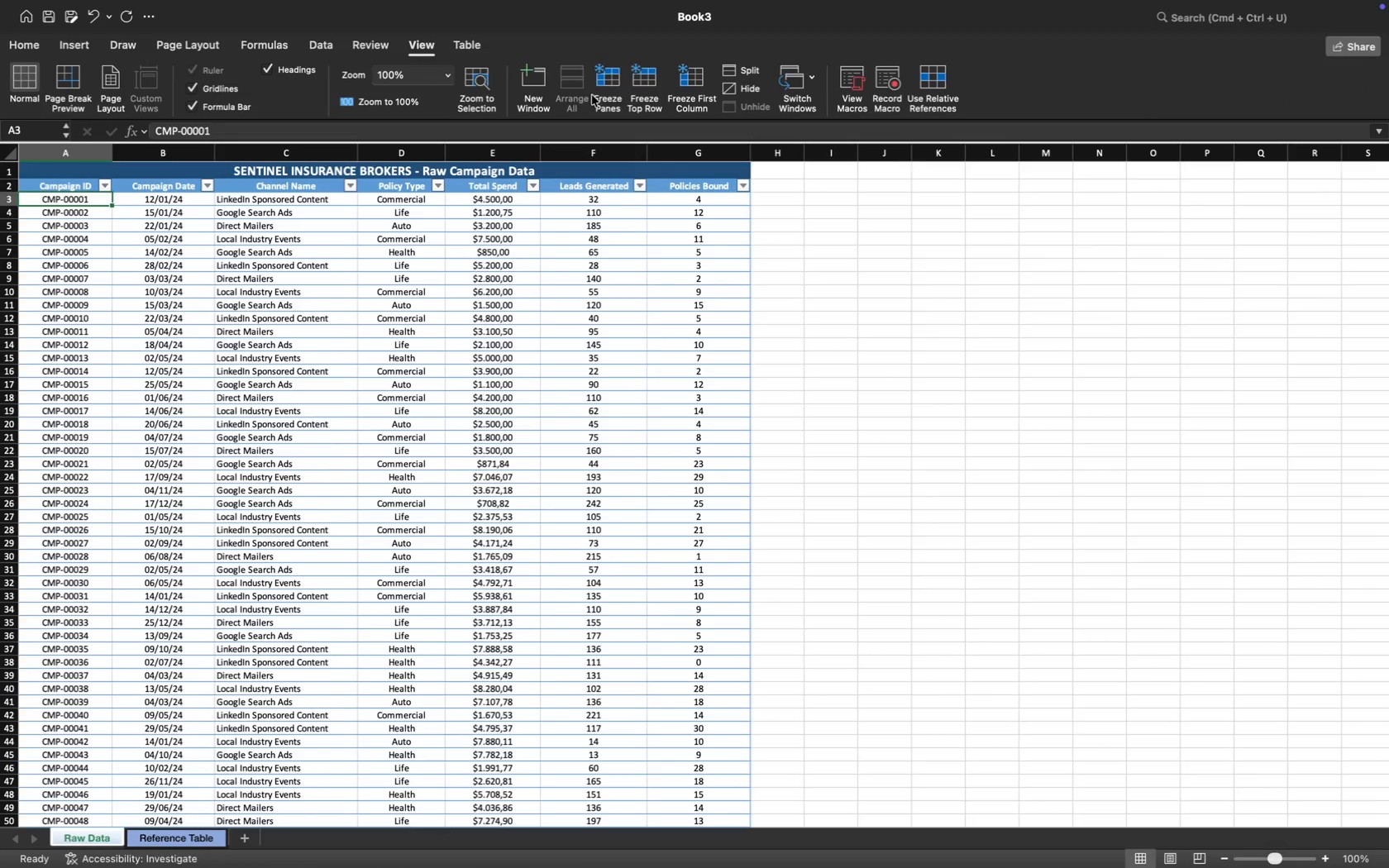 
left_click([610, 90])
 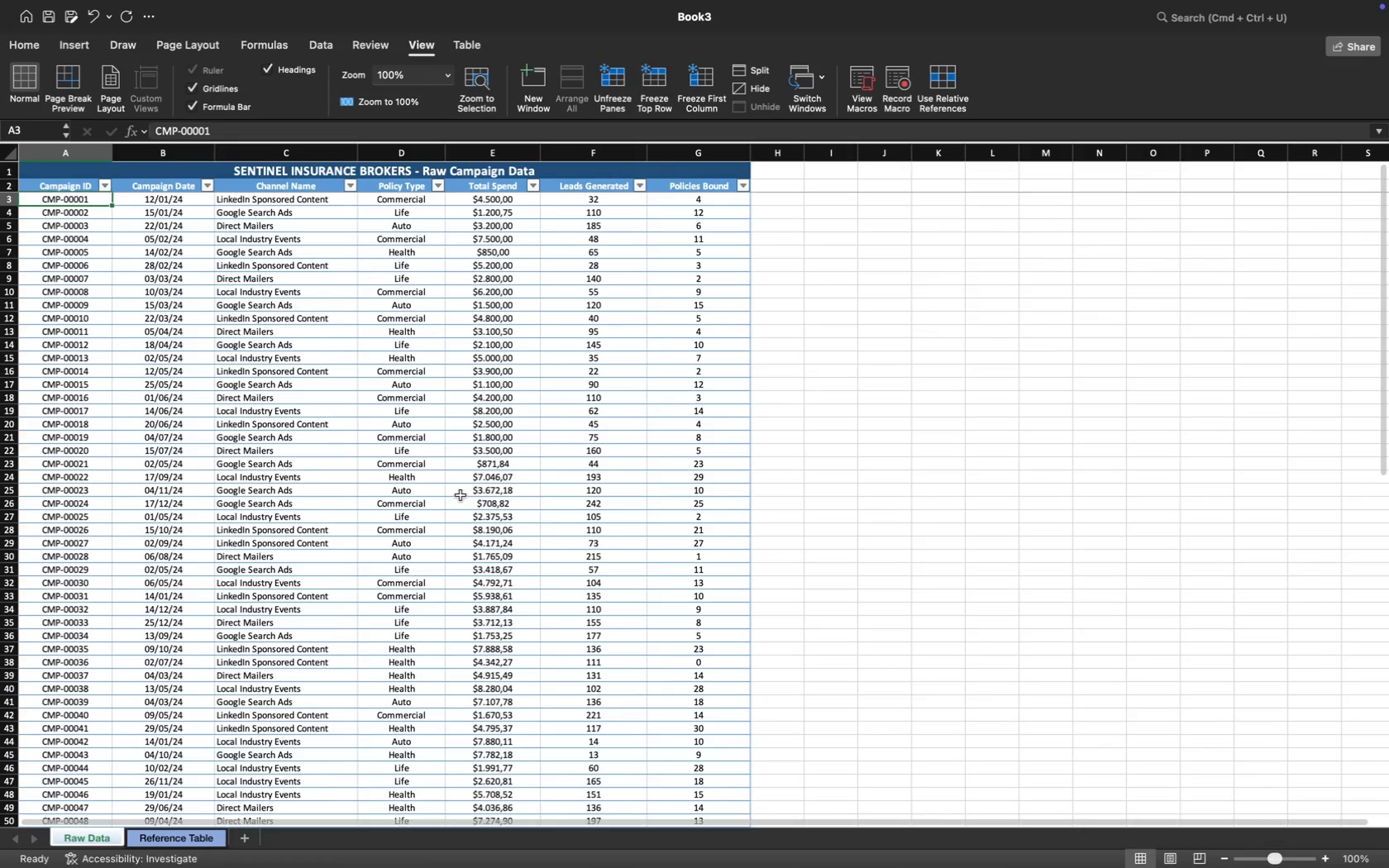 
scroll: coordinate [478, 346], scroll_direction: up, amount: 698.0
 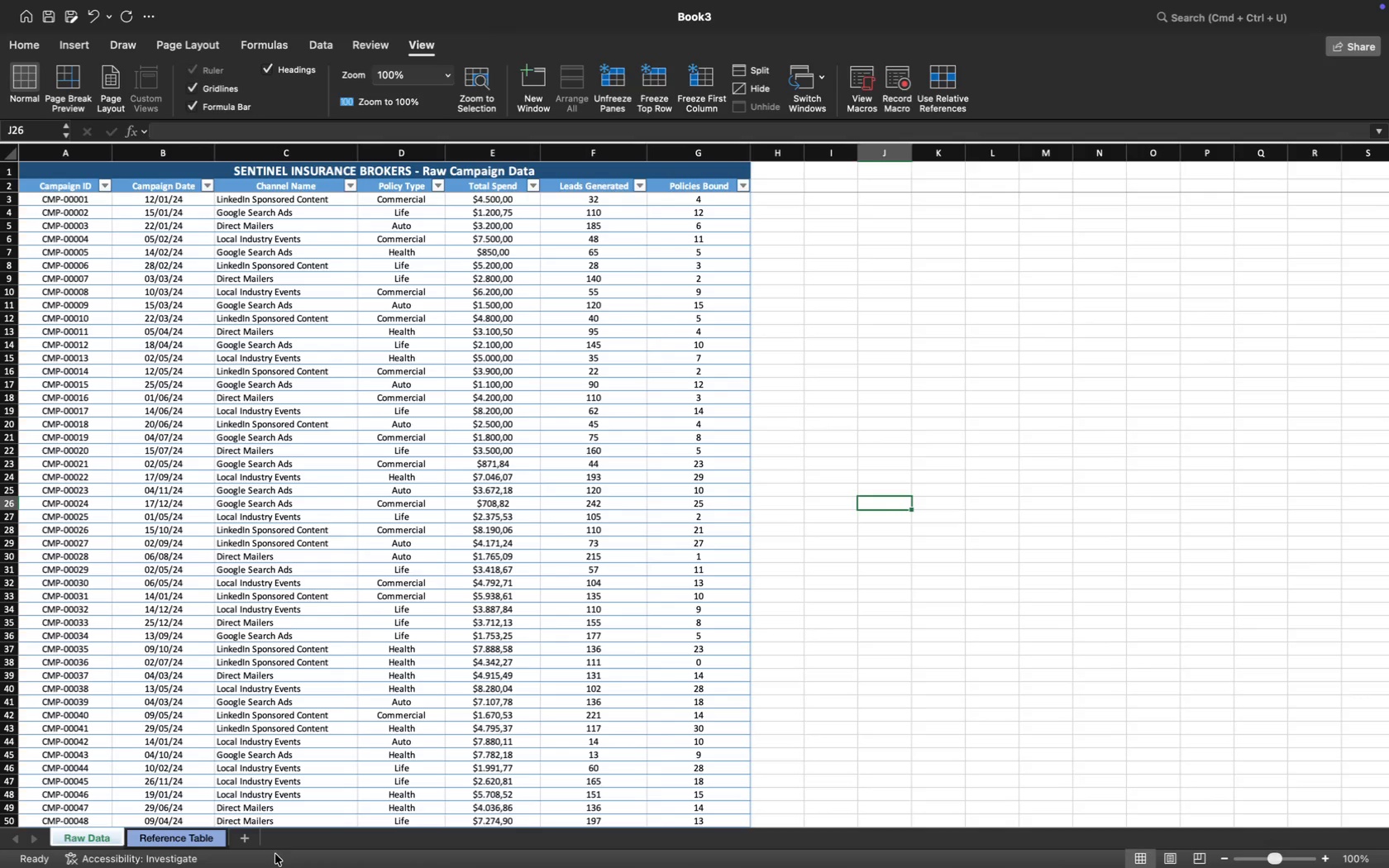 
left_click([197, 839])
 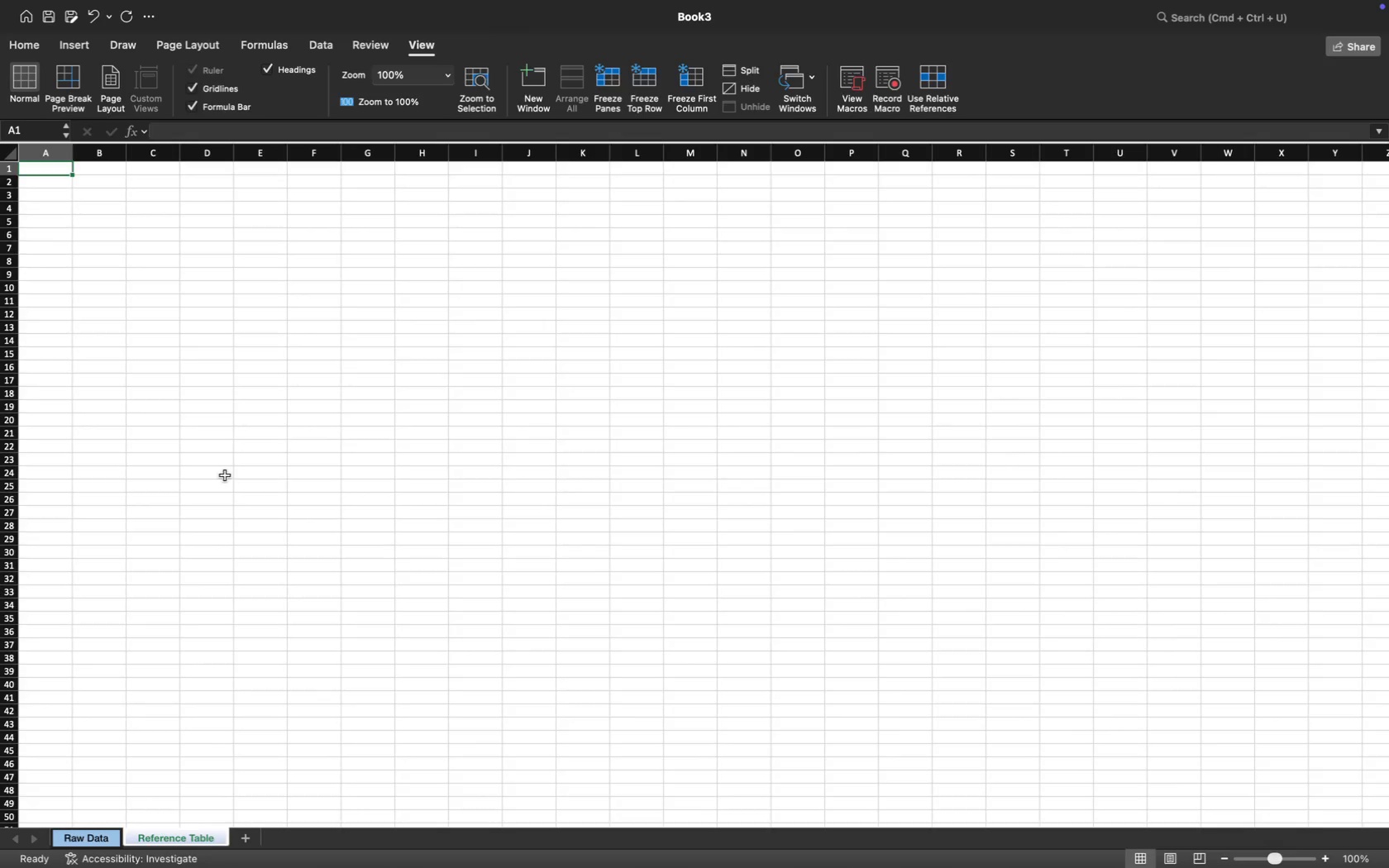 
wait(5.35)
 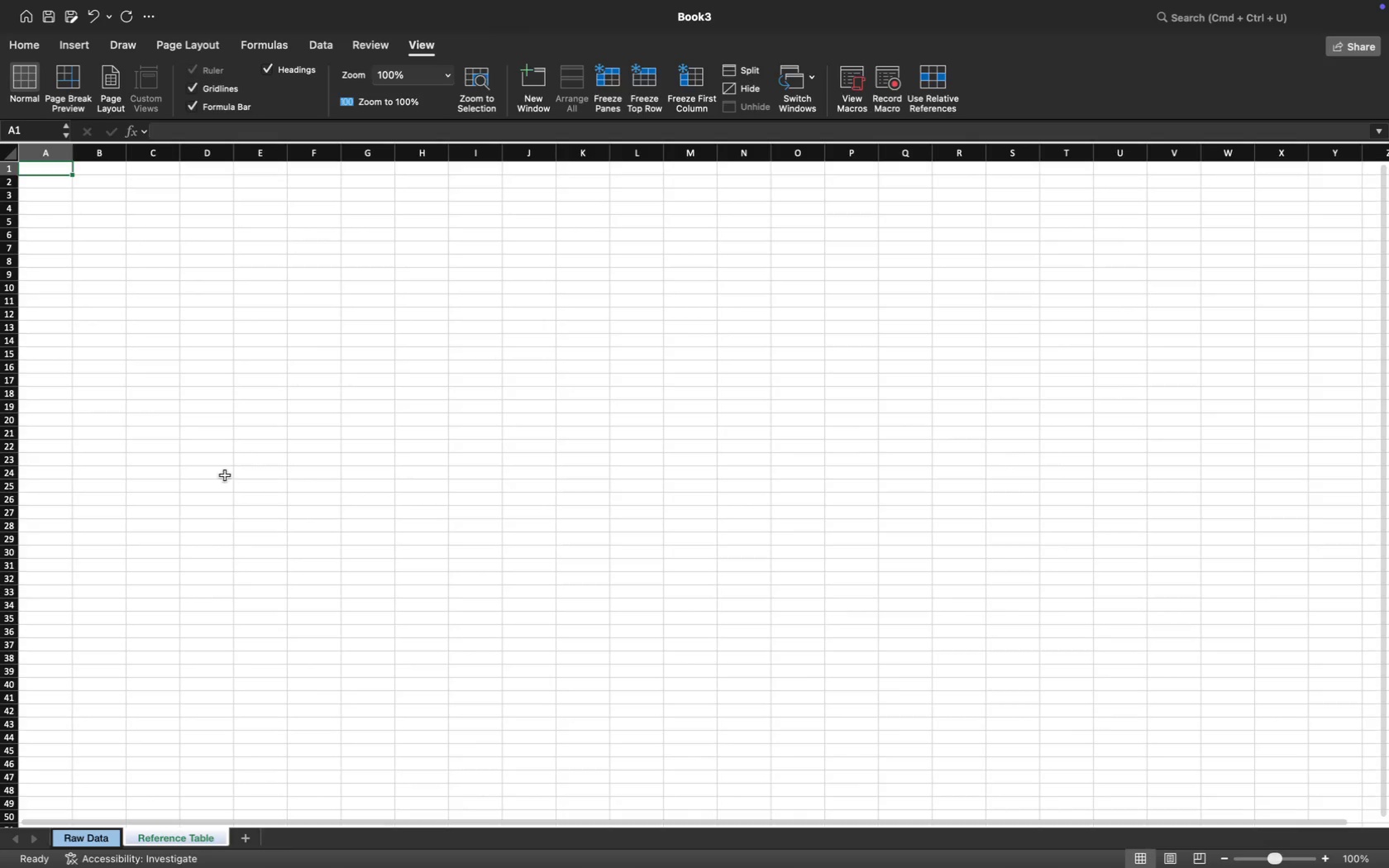 
left_click([248, 840])
 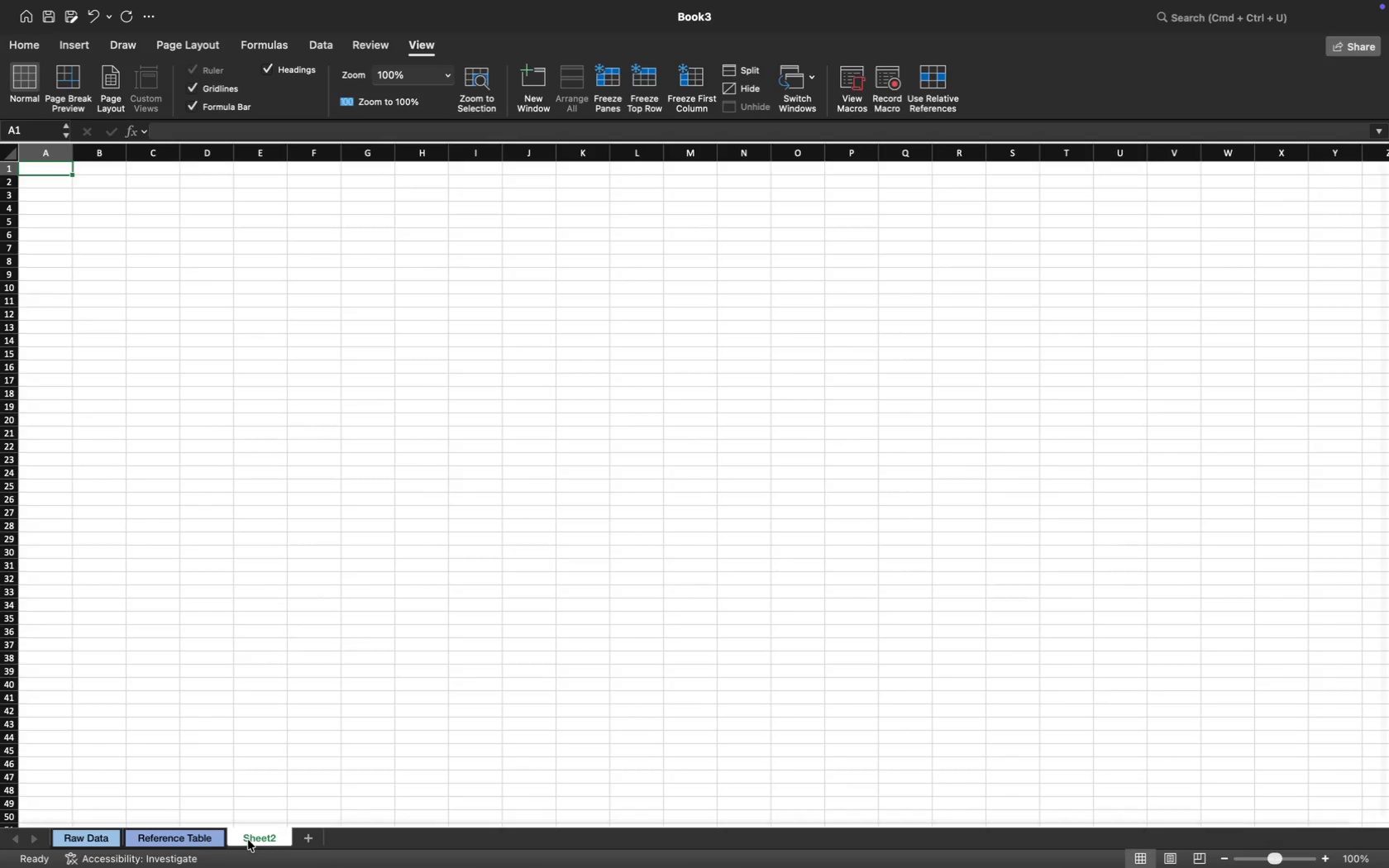 
double_click([256, 838])
 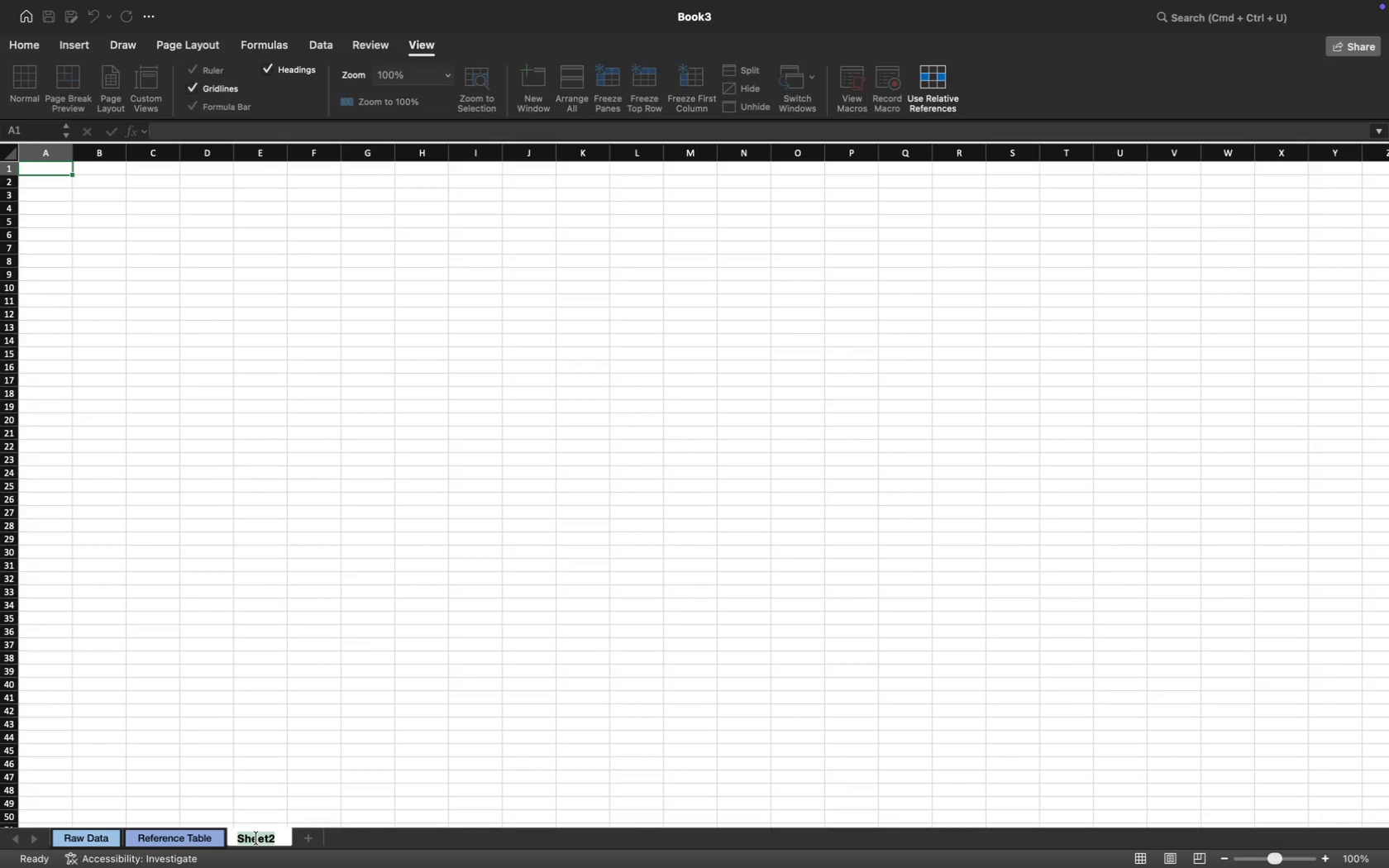 
type(Calculator)
 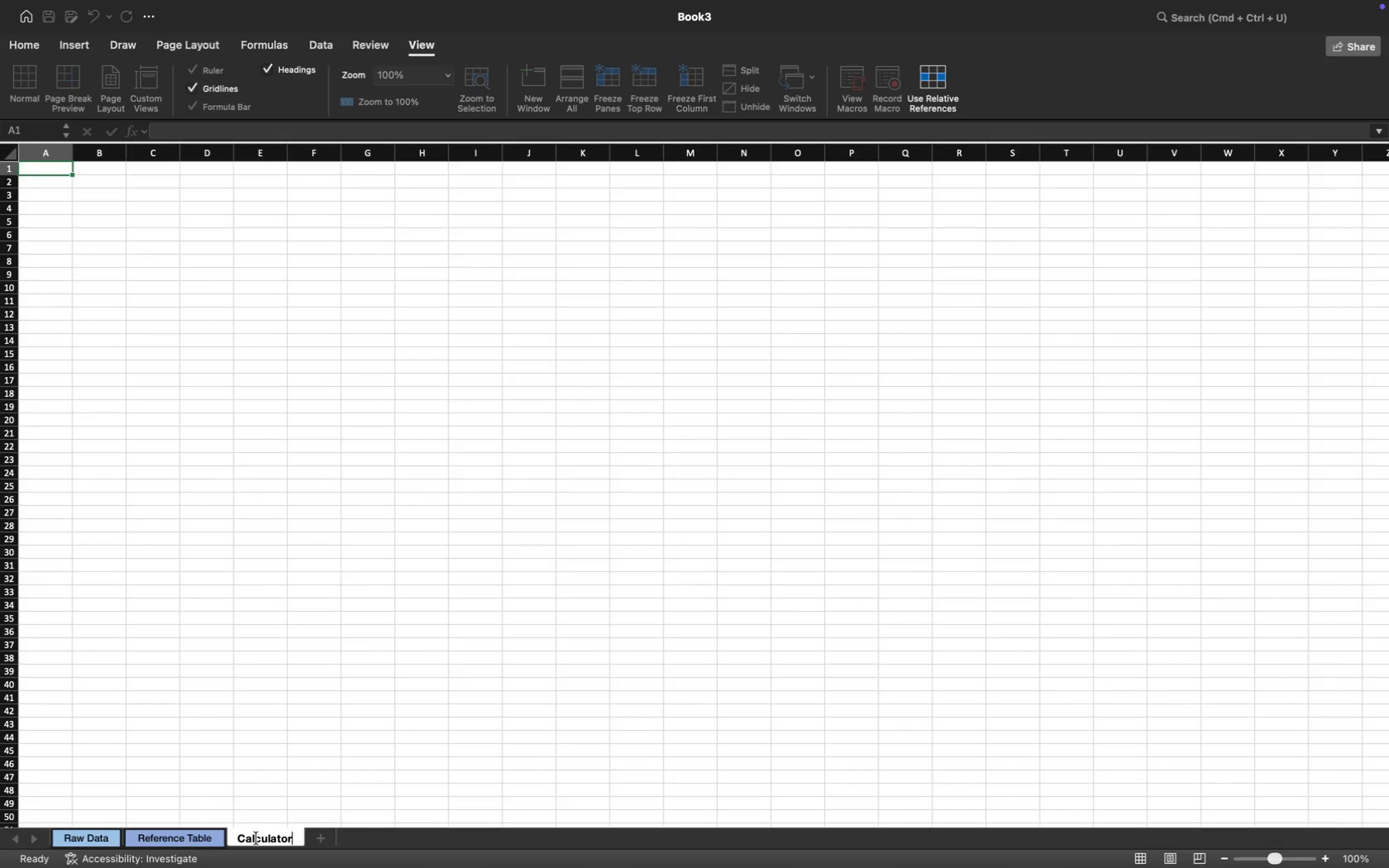 
key(Enter)
 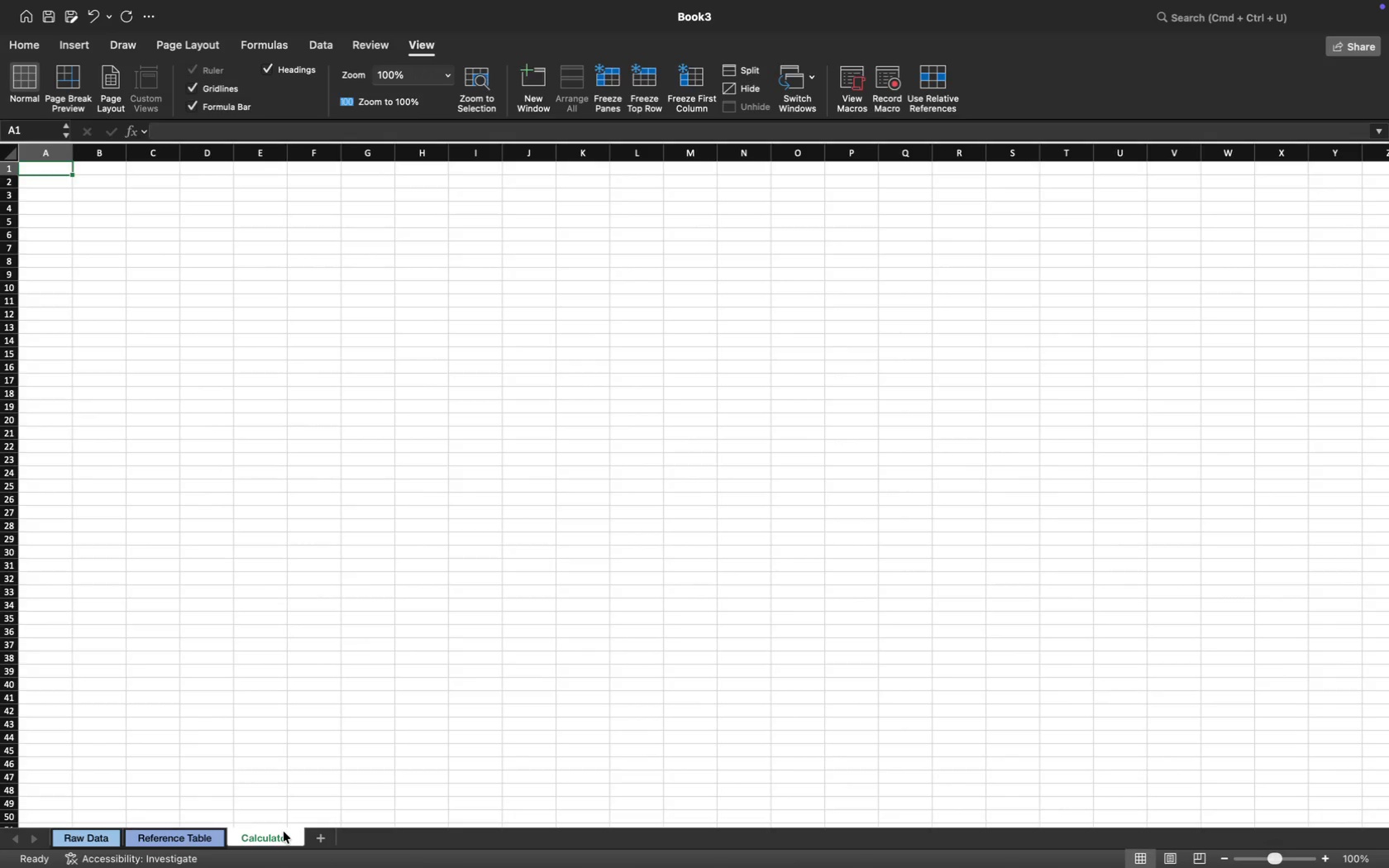 
right_click([284, 832])
 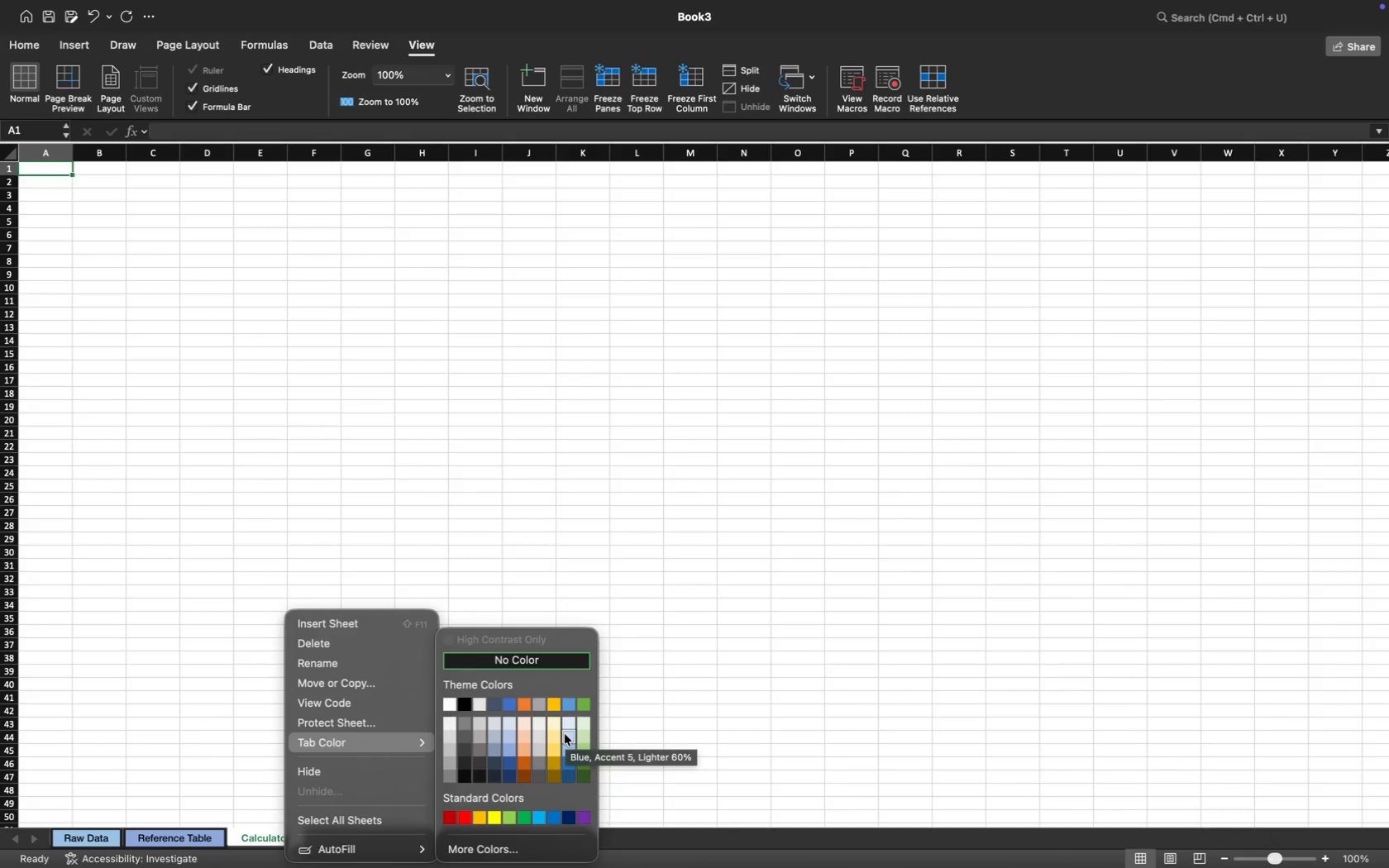 
wait(6.26)
 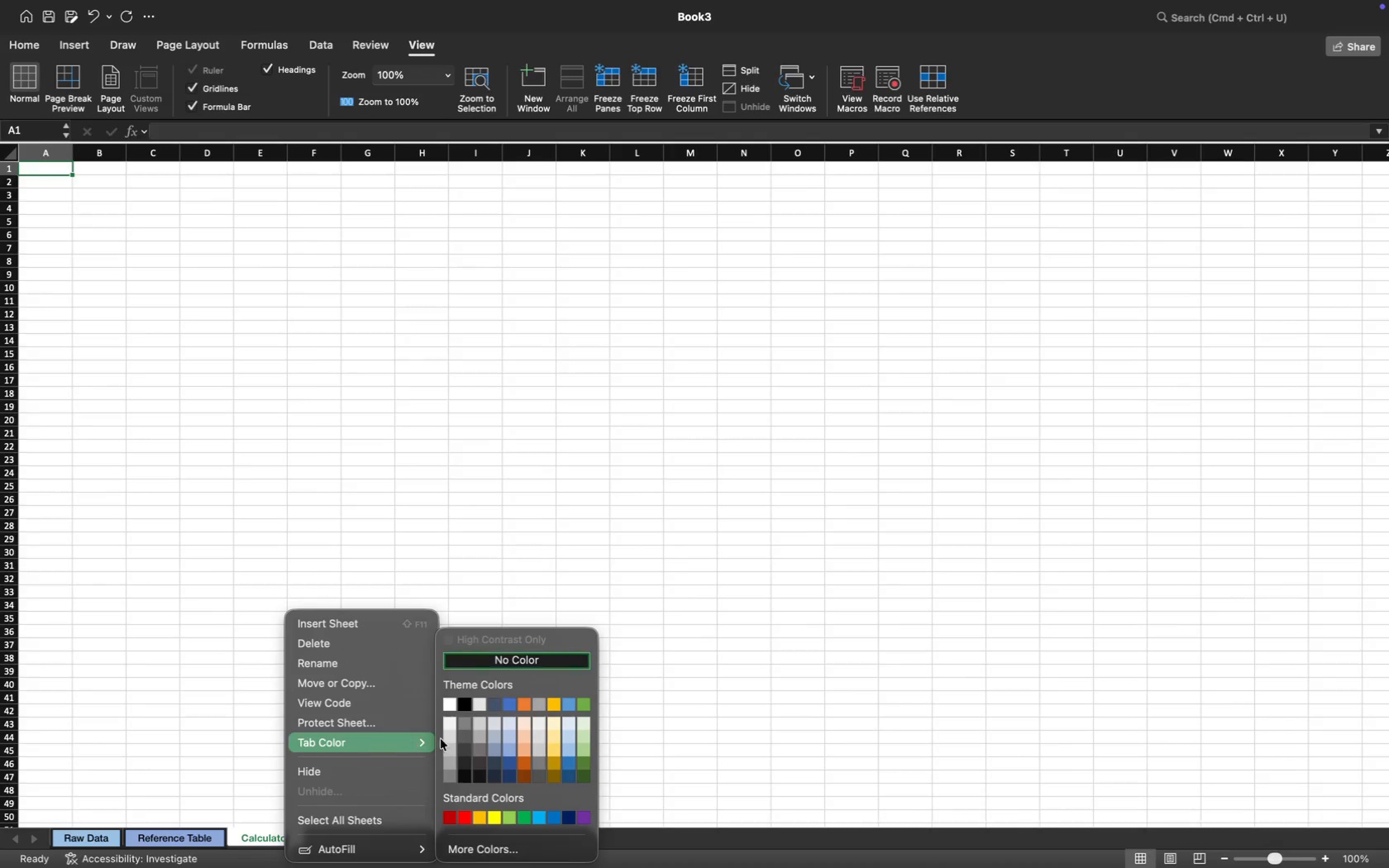 
left_click([481, 737])
 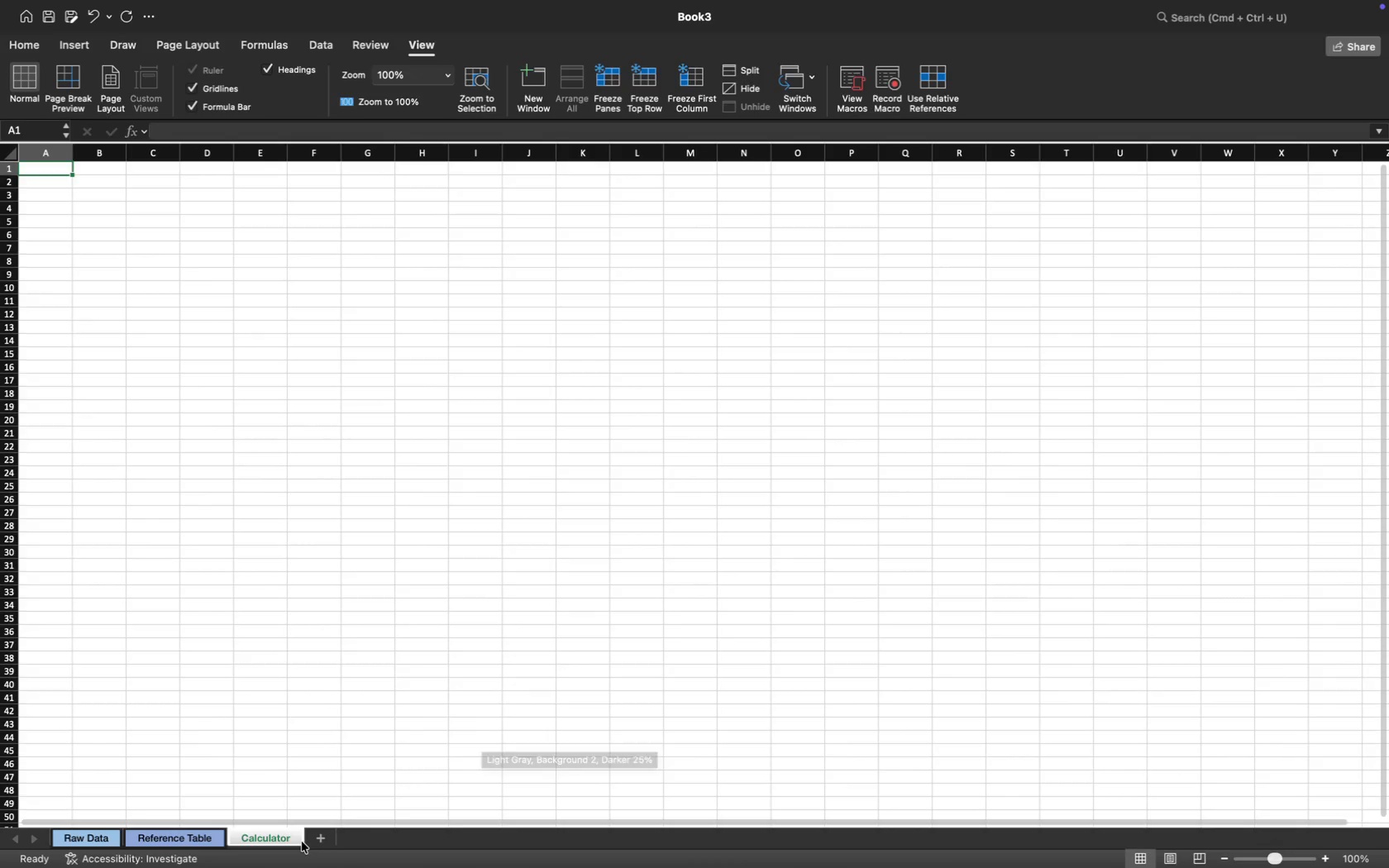 
left_click([317, 837])
 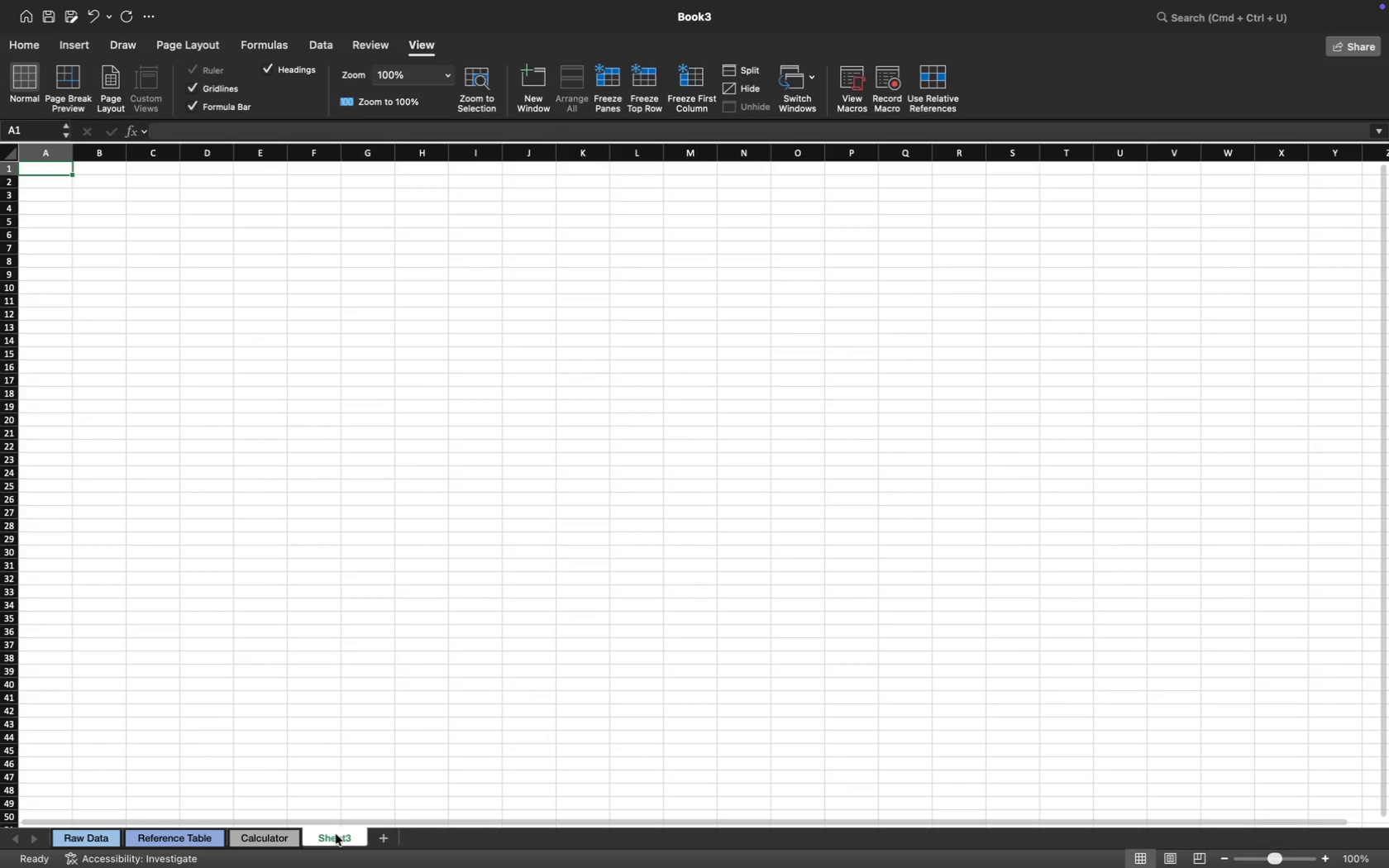 
double_click([336, 835])
 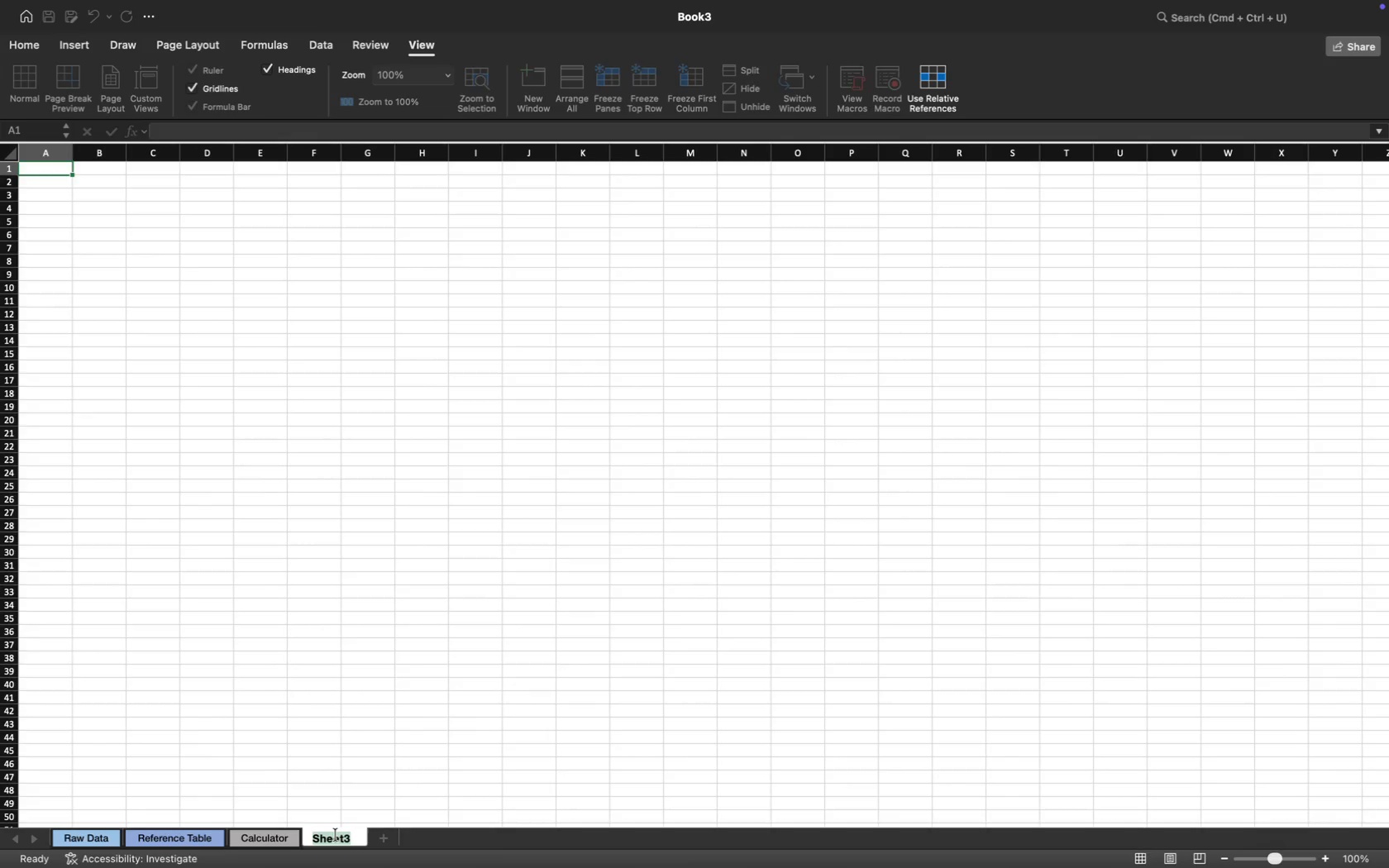 
type(Dashboard)
 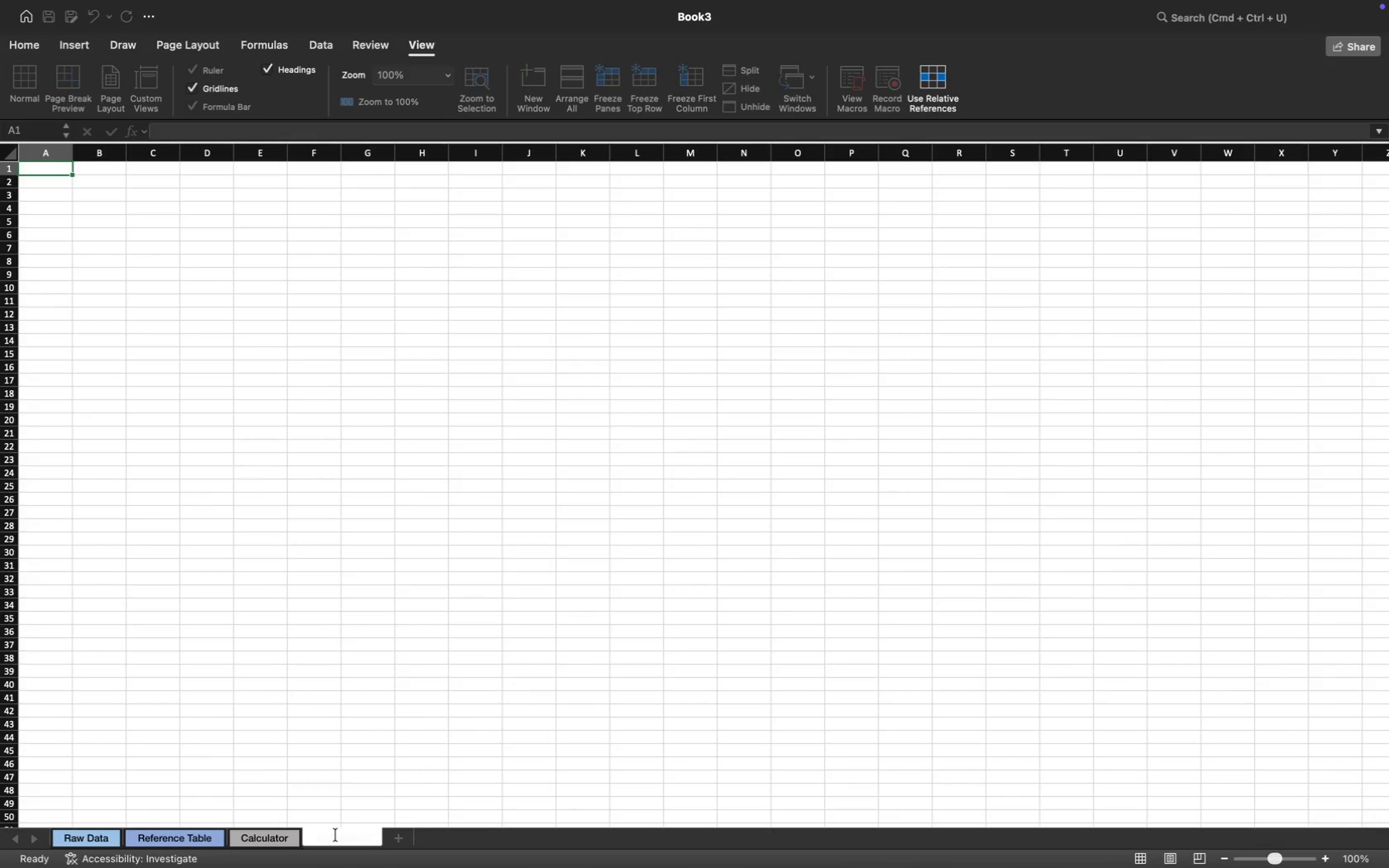 
key(Enter)
 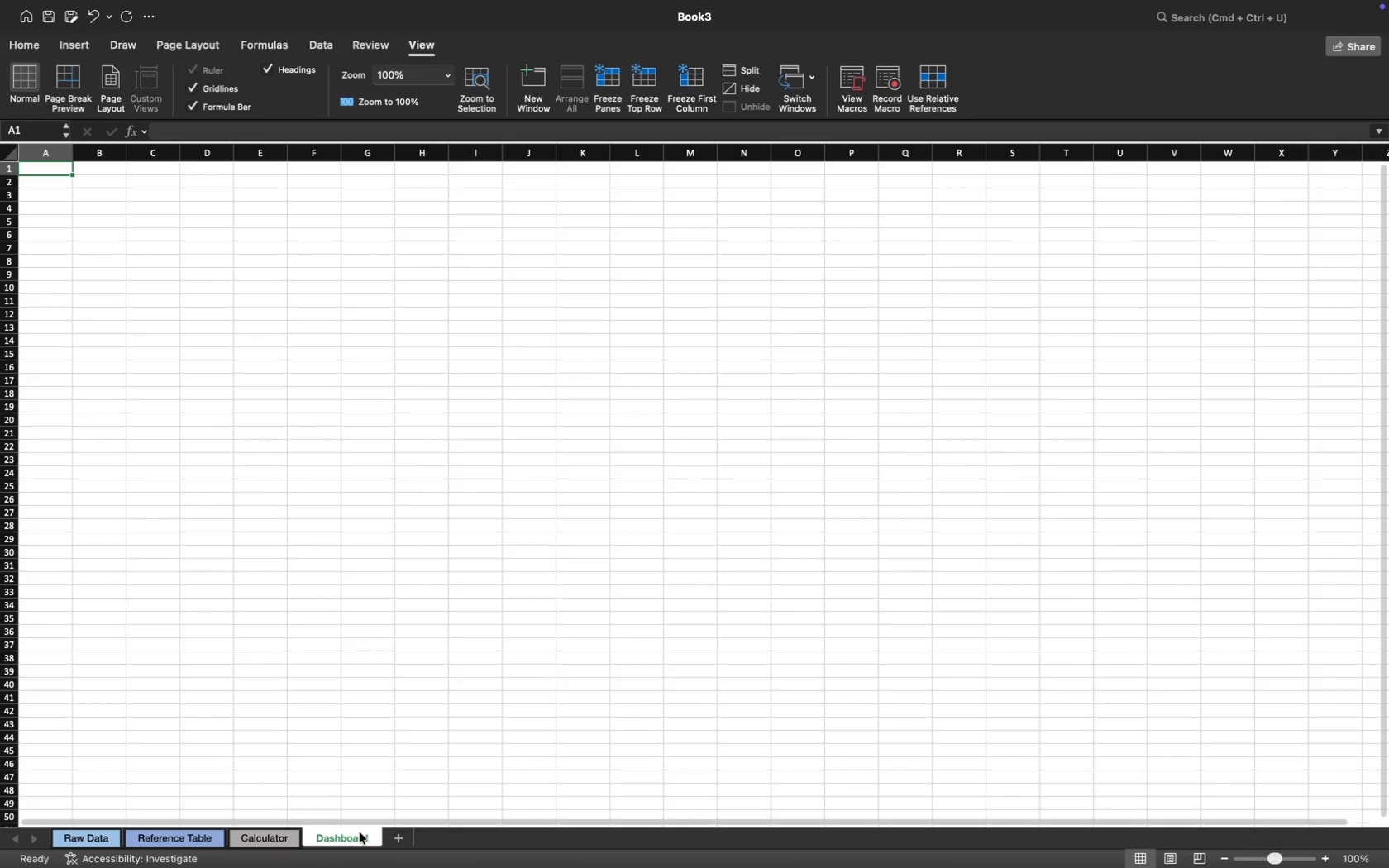 
right_click([360, 832])
 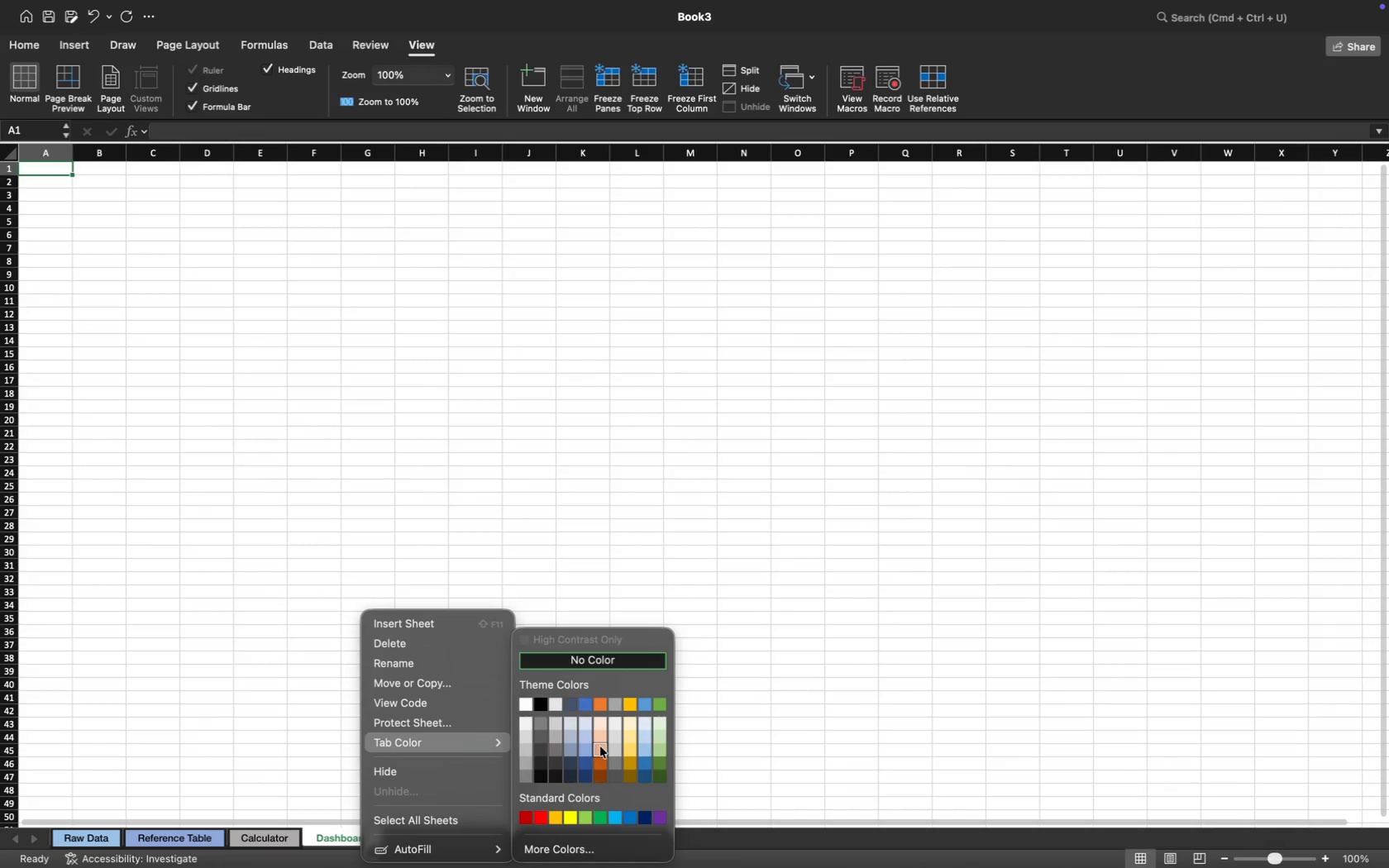 
left_click([616, 740])
 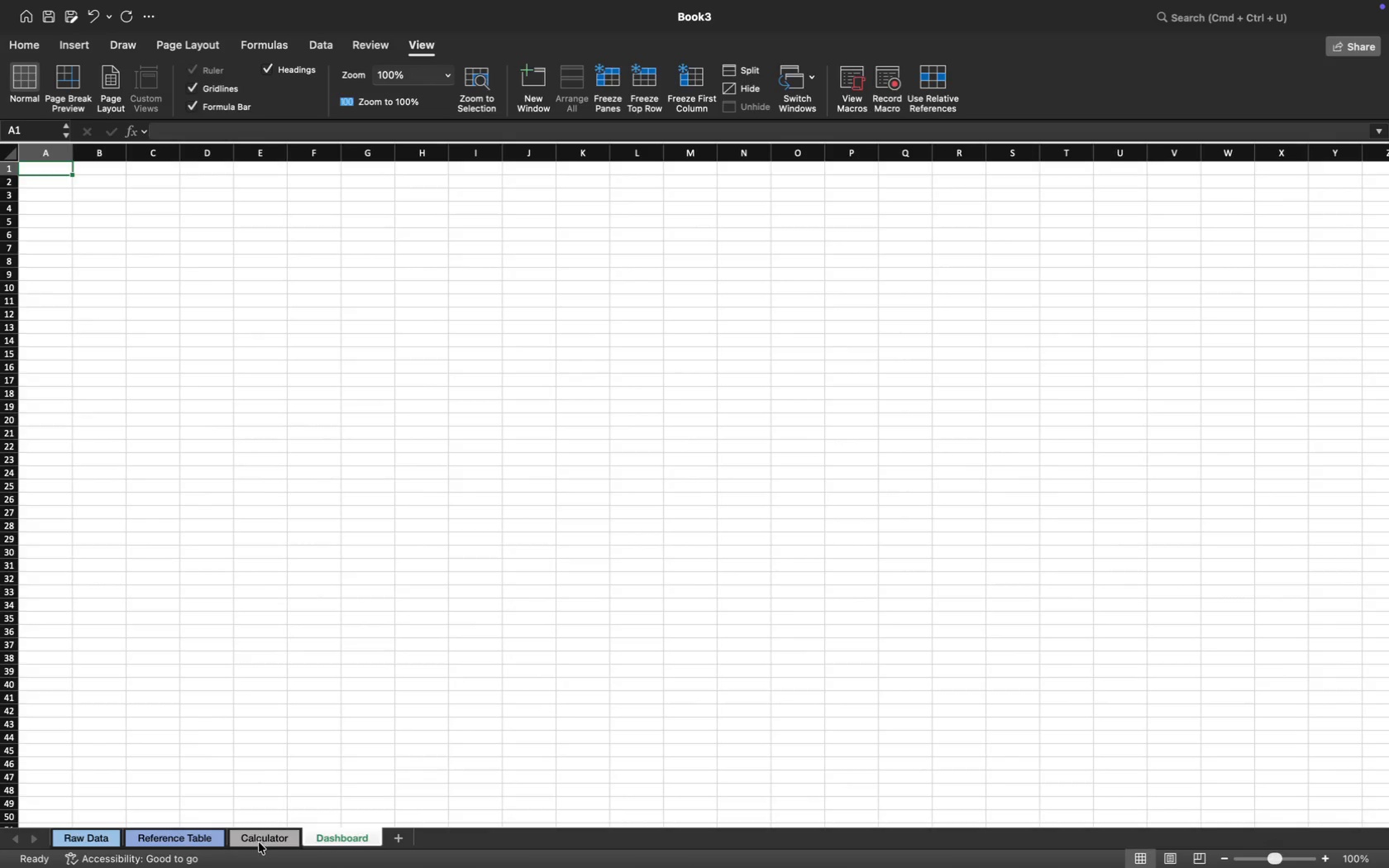 
left_click([172, 840])
 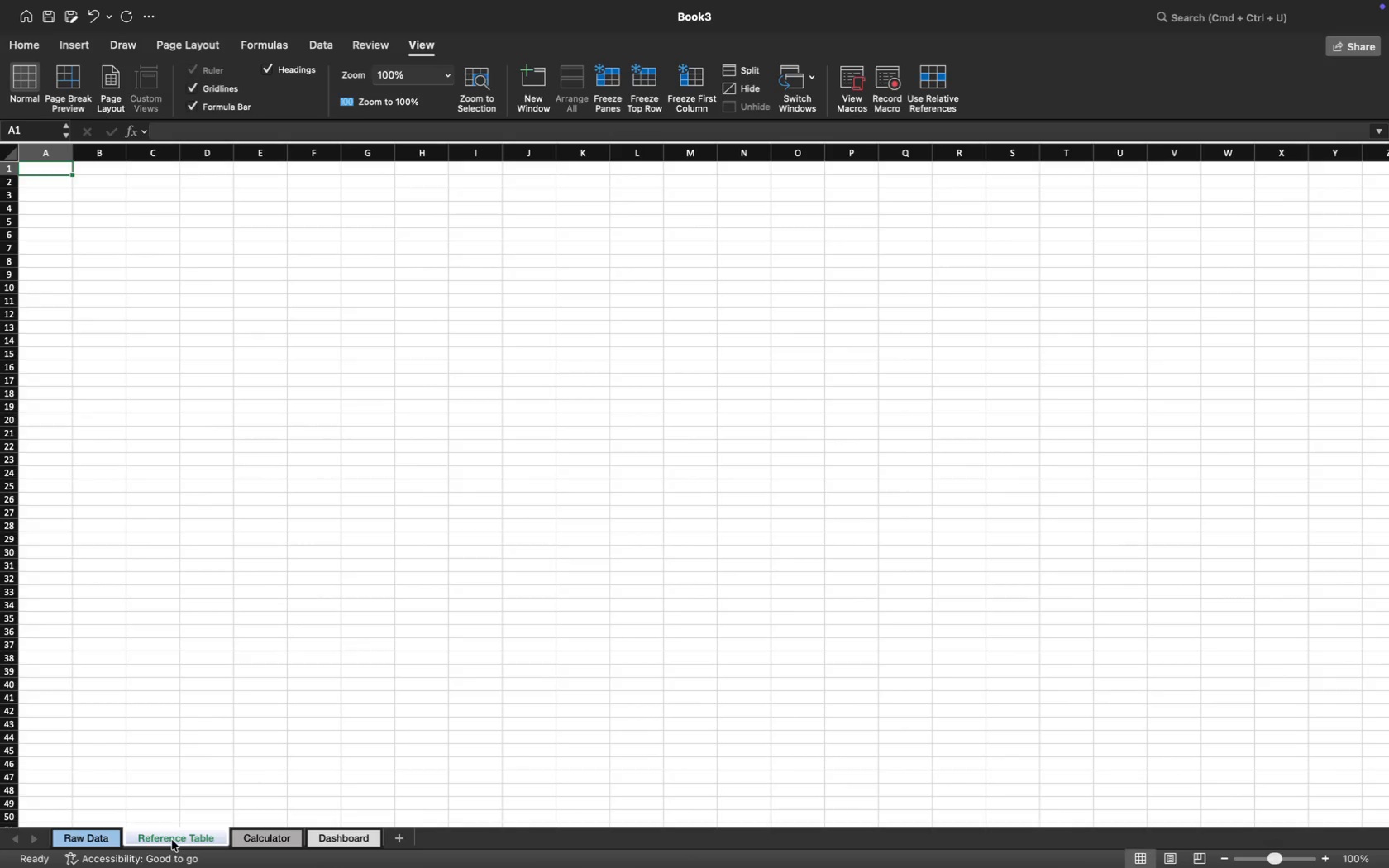 
wait(11.3)
 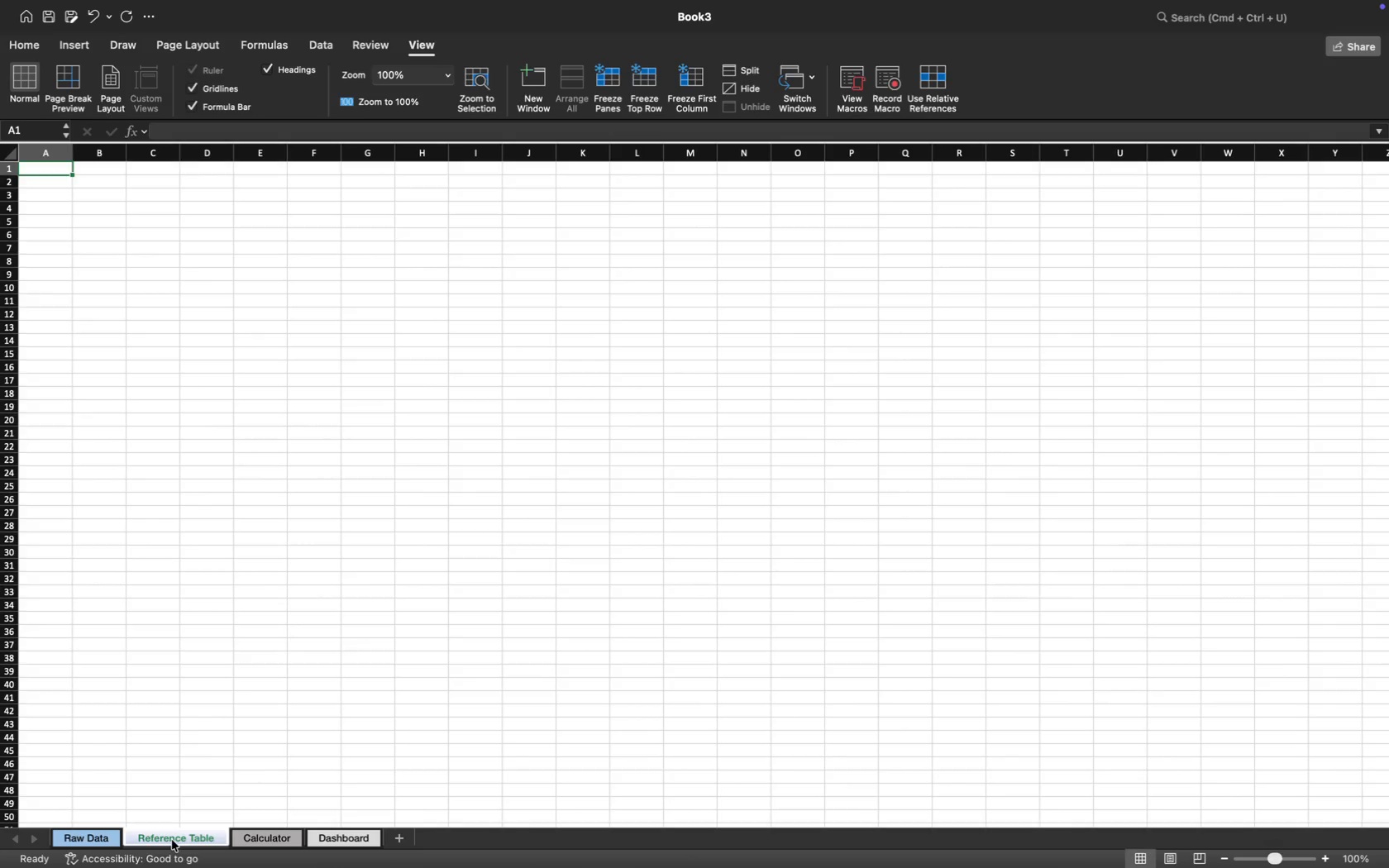 
left_click([93, 833])
 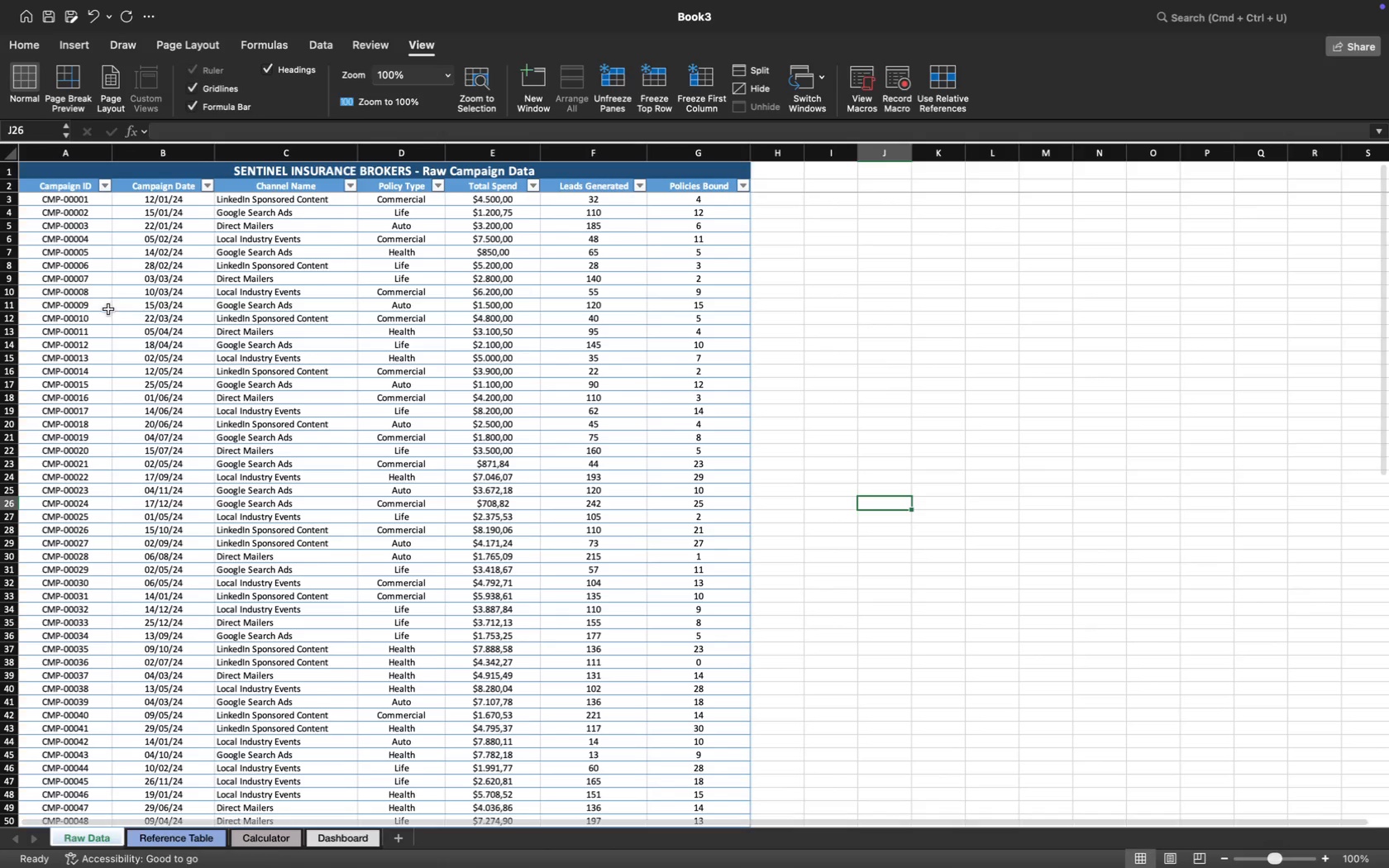 
mouse_move([55, 194])
 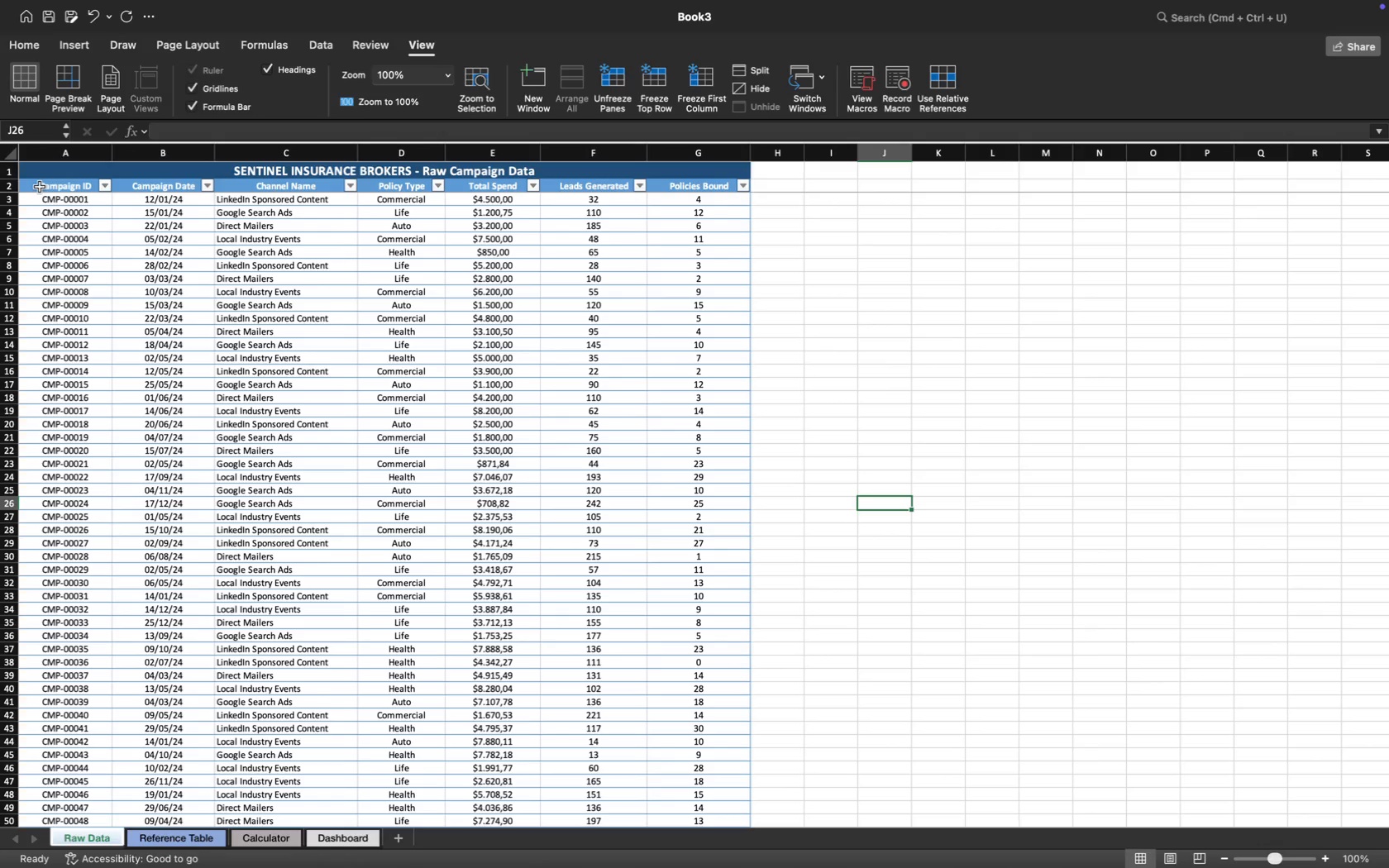 
left_click([40, 187])
 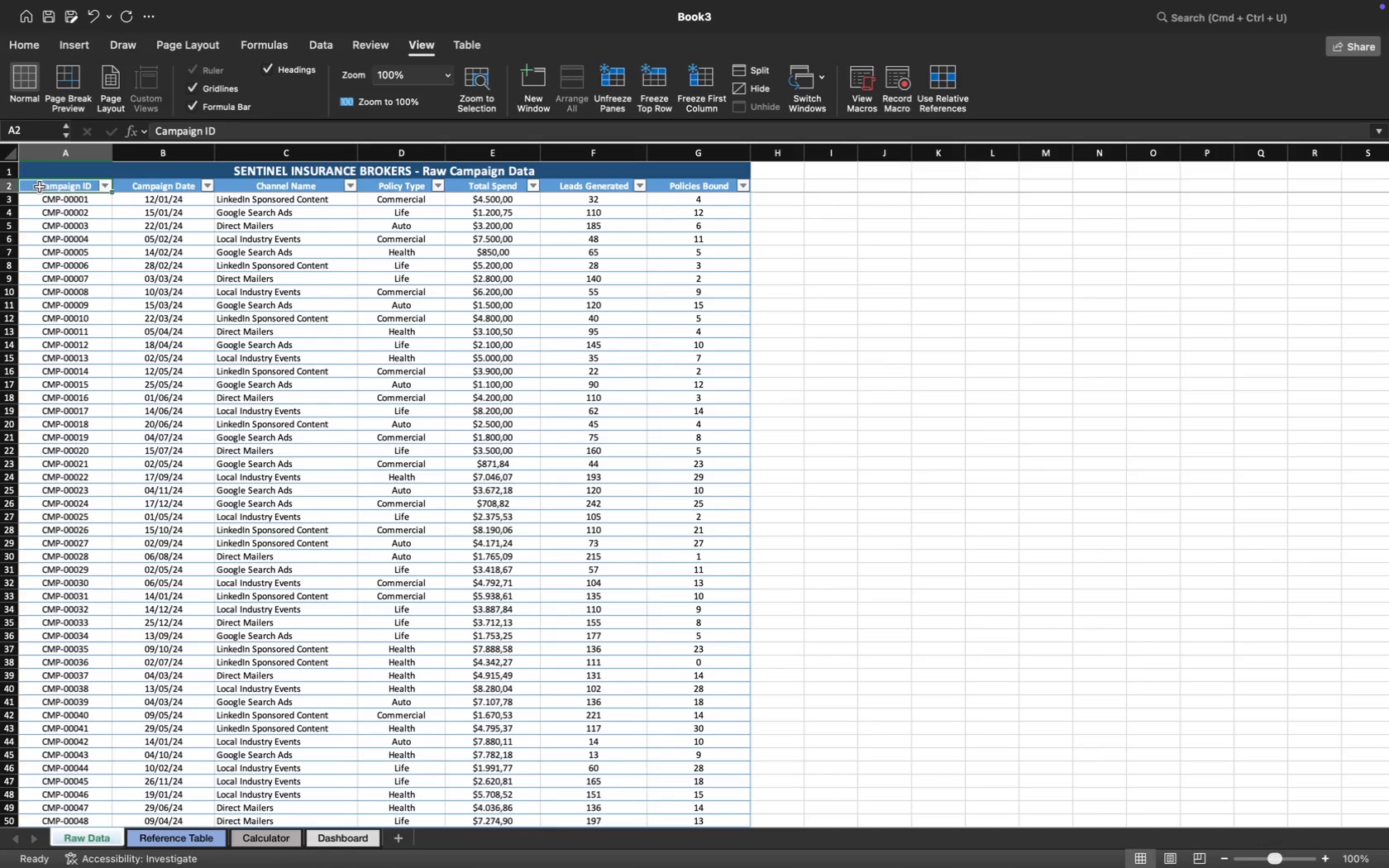 
key(Meta+Shift+ArrowRight)
 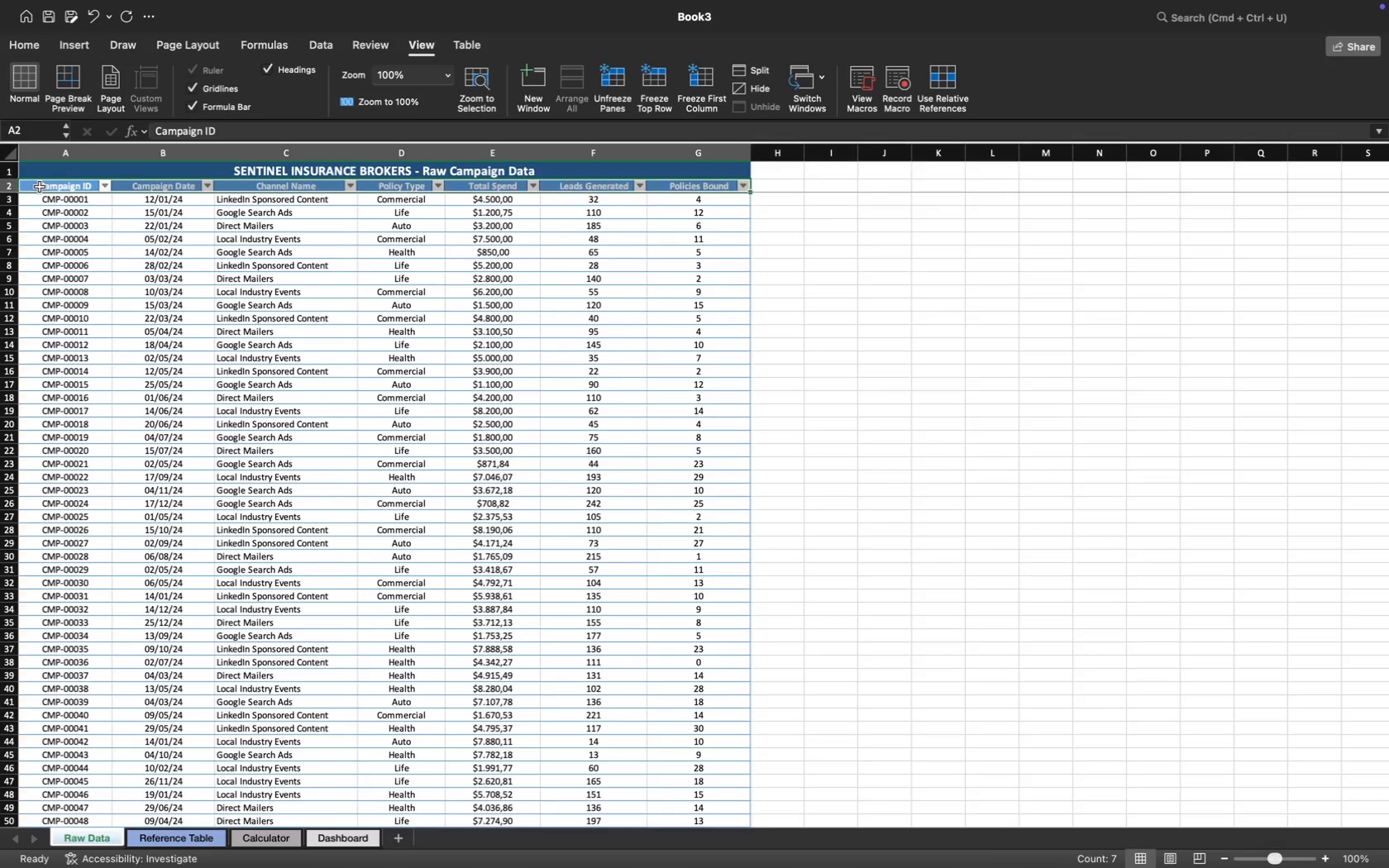 
key(Meta+Shift+ArrowDown)
 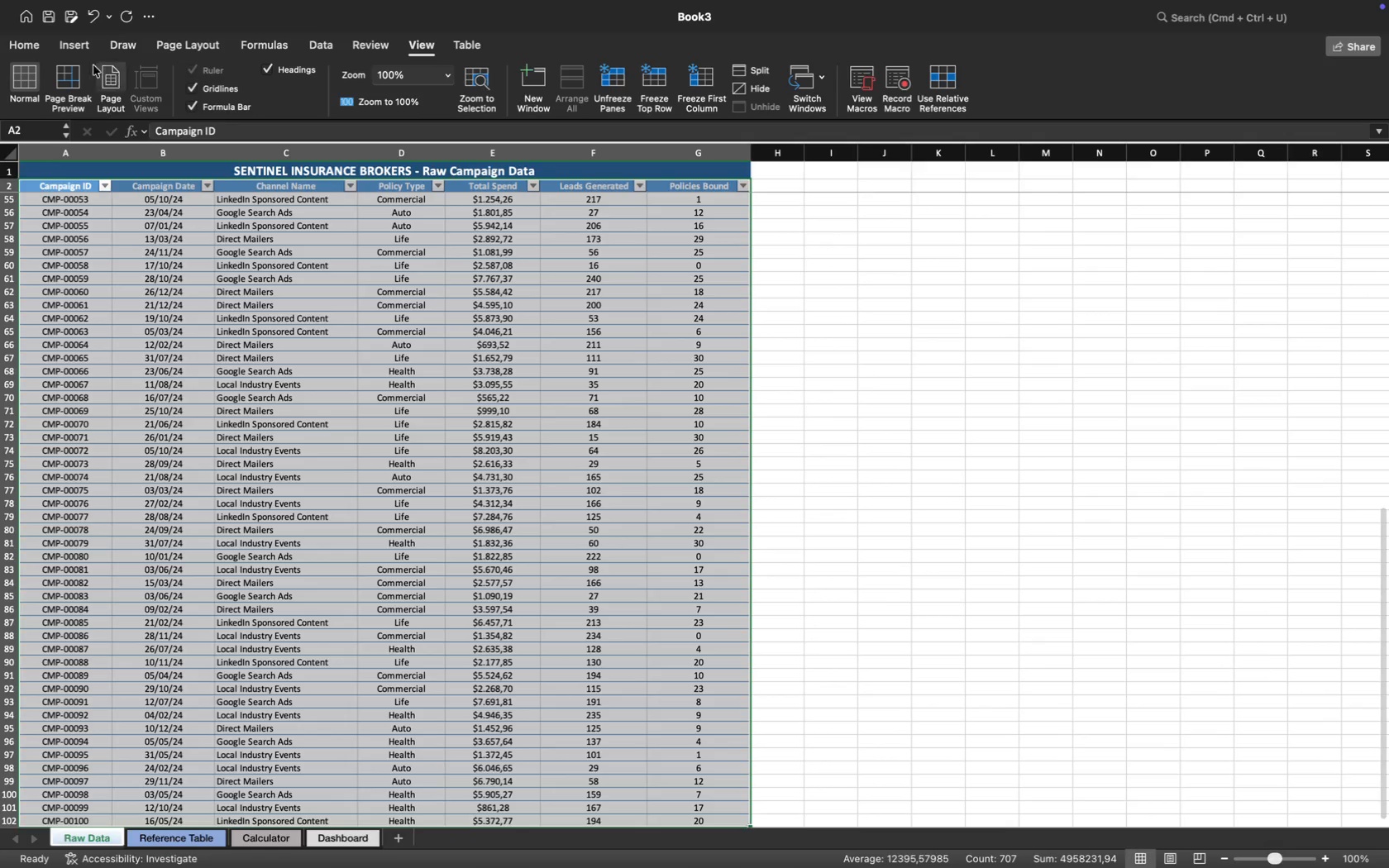 
left_click([12, 49])
 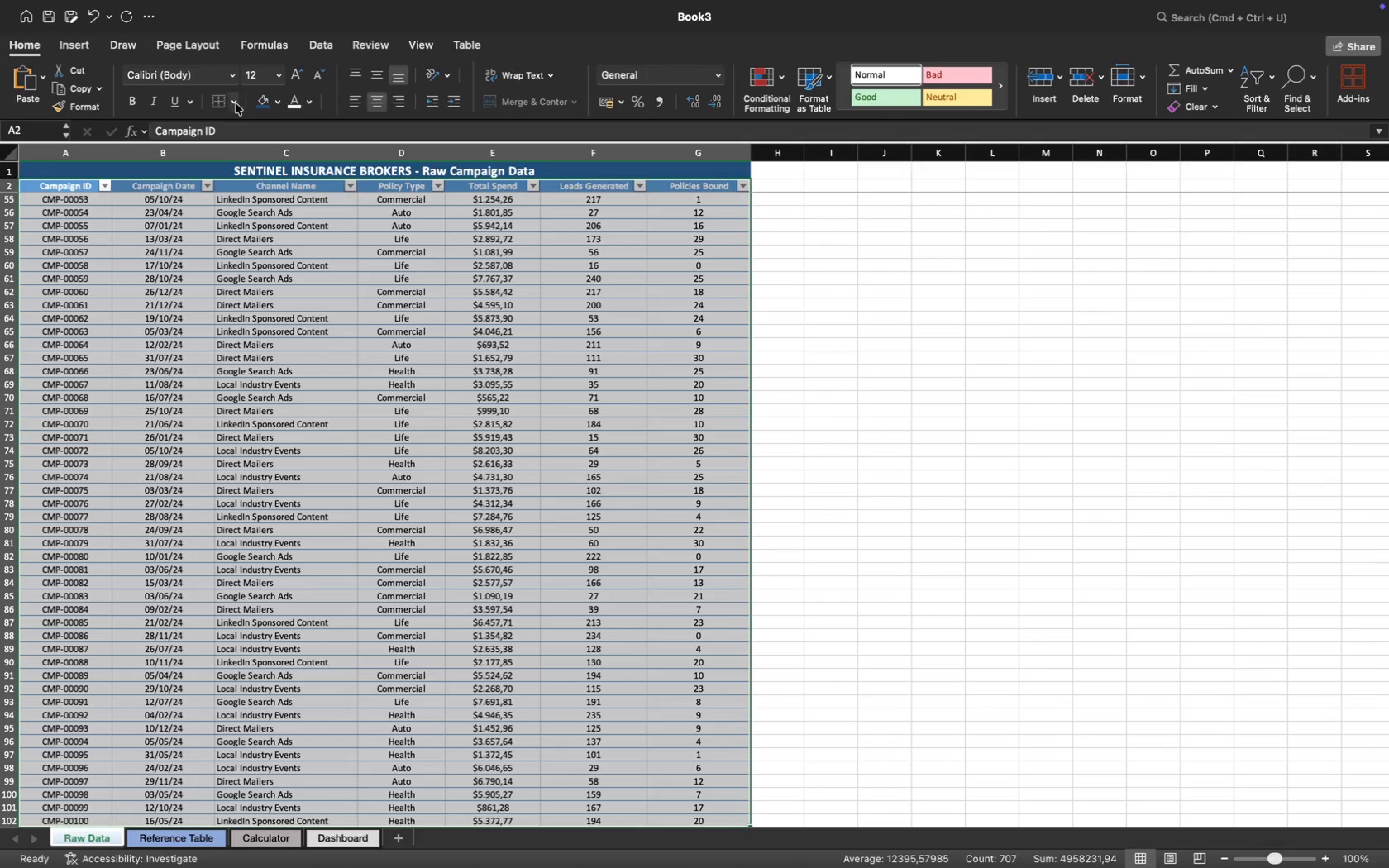 
left_click([234, 100])
 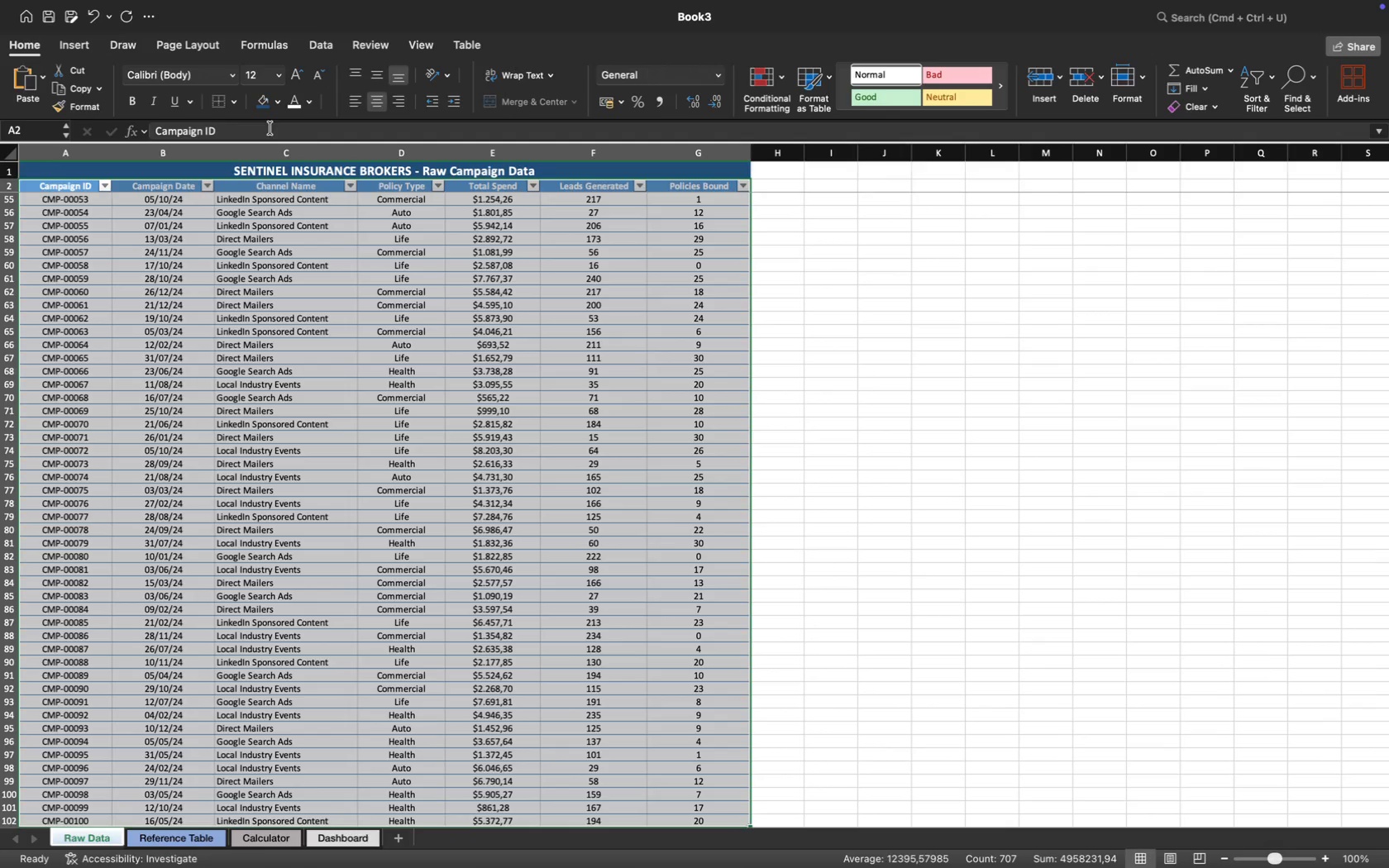 
left_click([234, 103])
 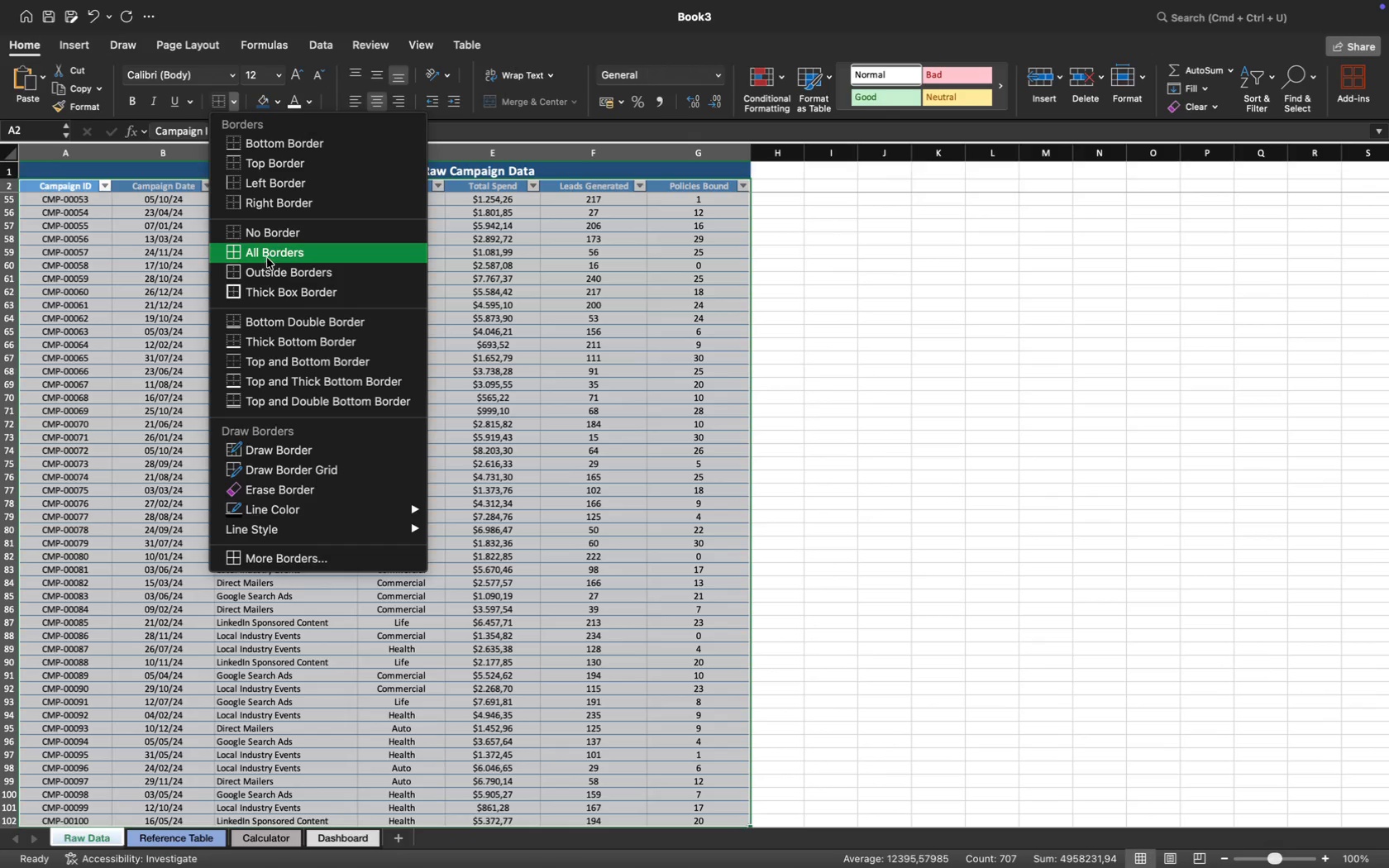 
left_click([268, 258])
 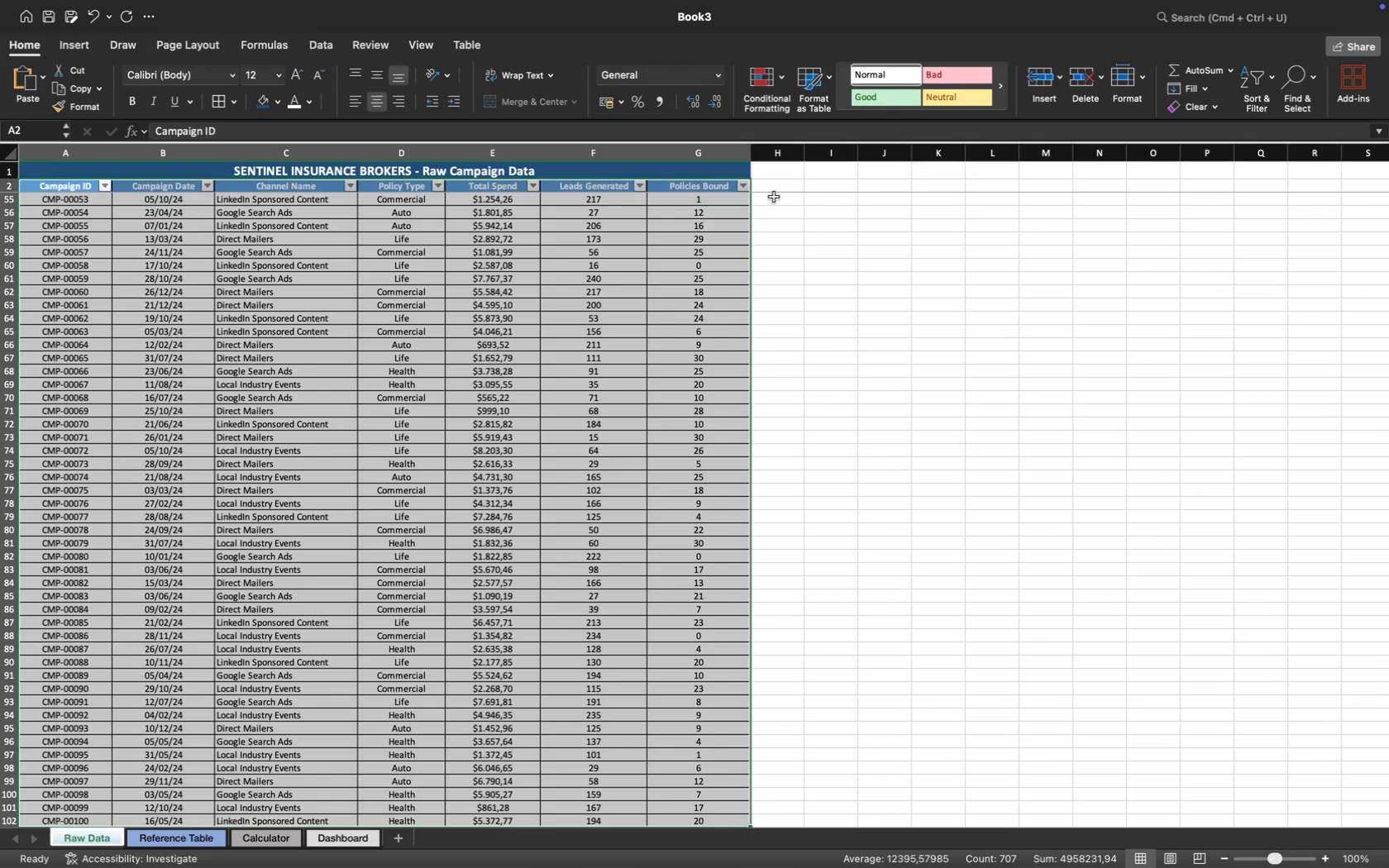 
left_click([809, 220])
 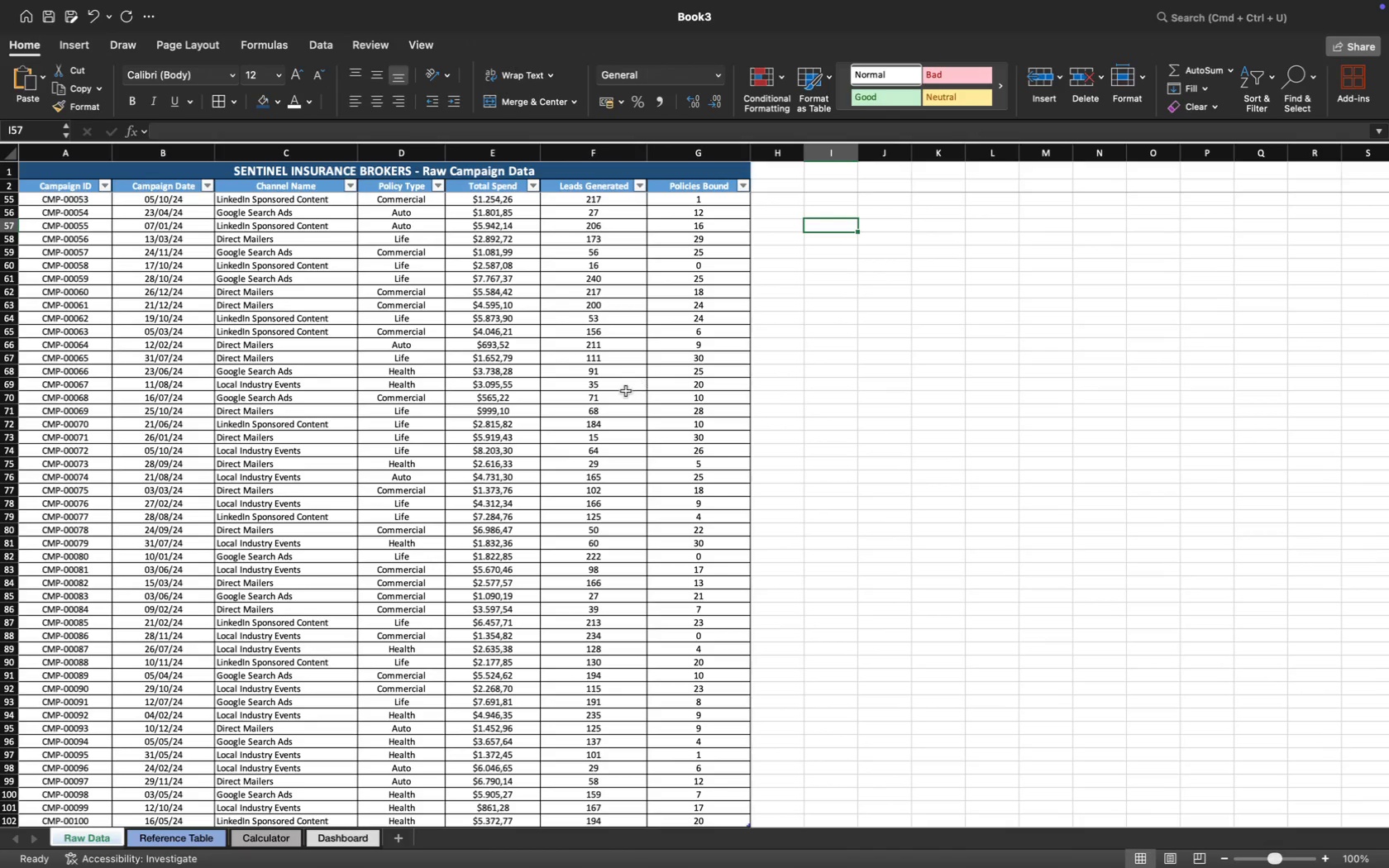 
scroll: coordinate [626, 392], scroll_direction: up, amount: 273.0
 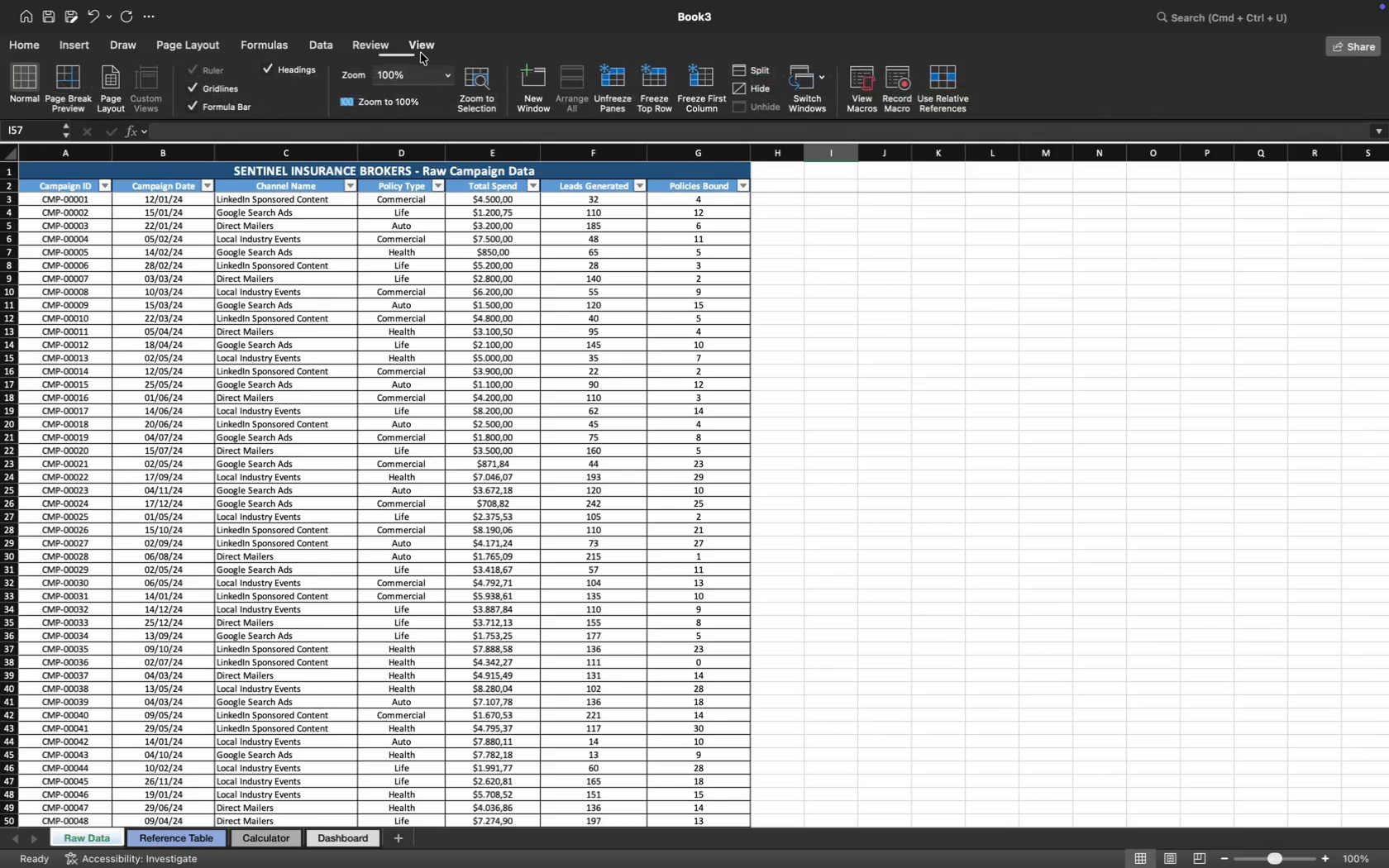 
left_click([191, 84])
 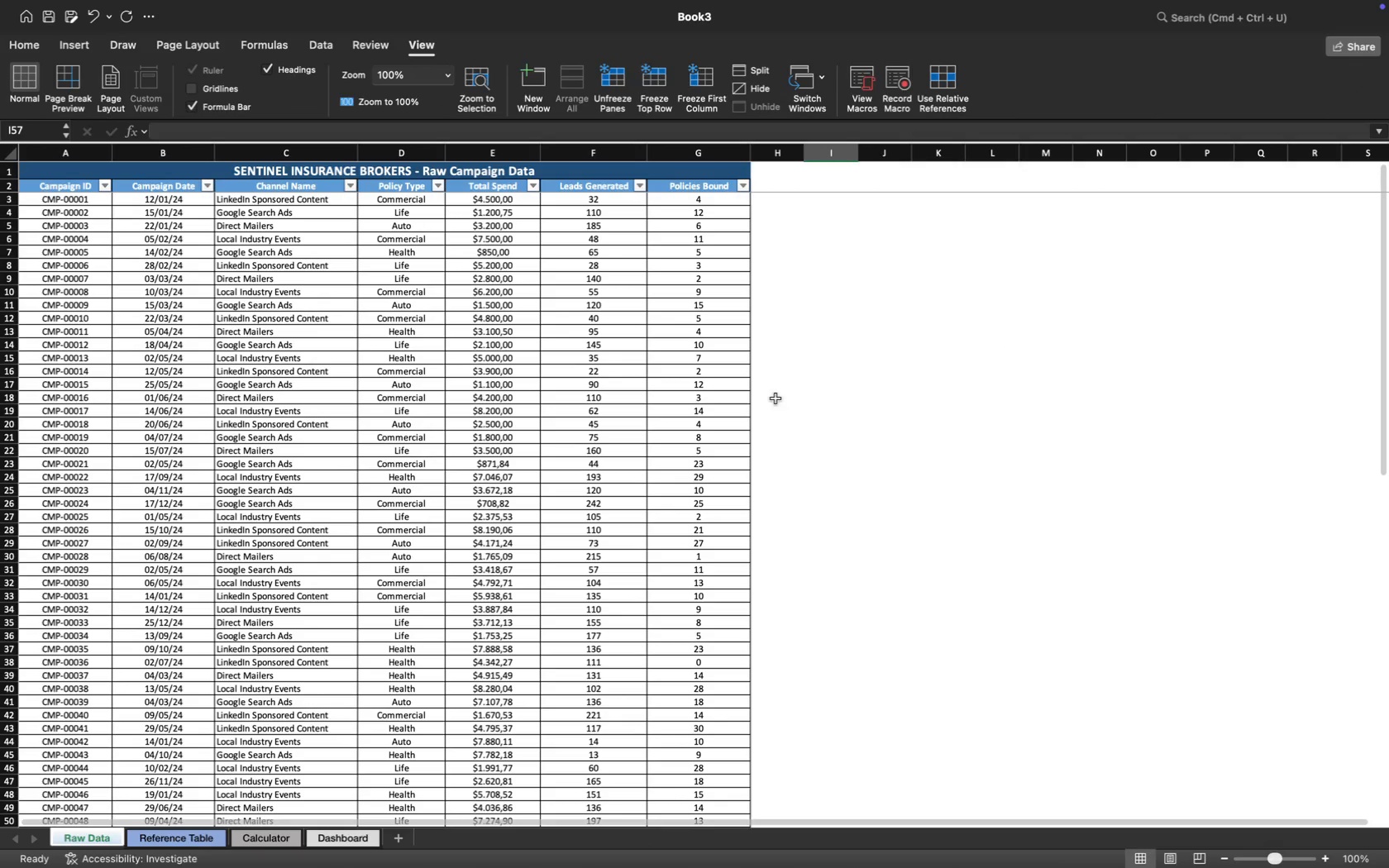 
left_click([840, 394])
 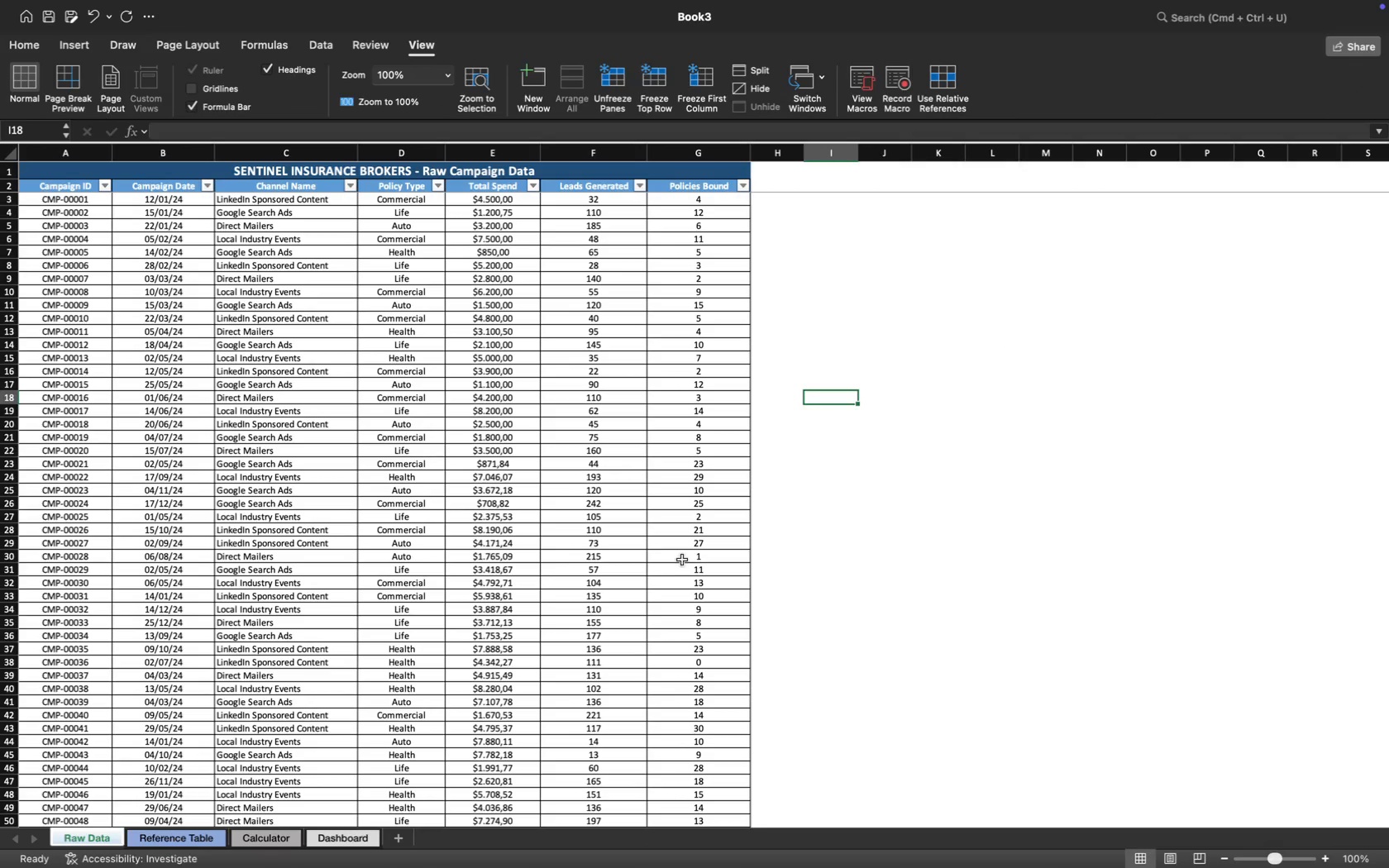 
scroll: coordinate [669, 566], scroll_direction: up, amount: 20.0
 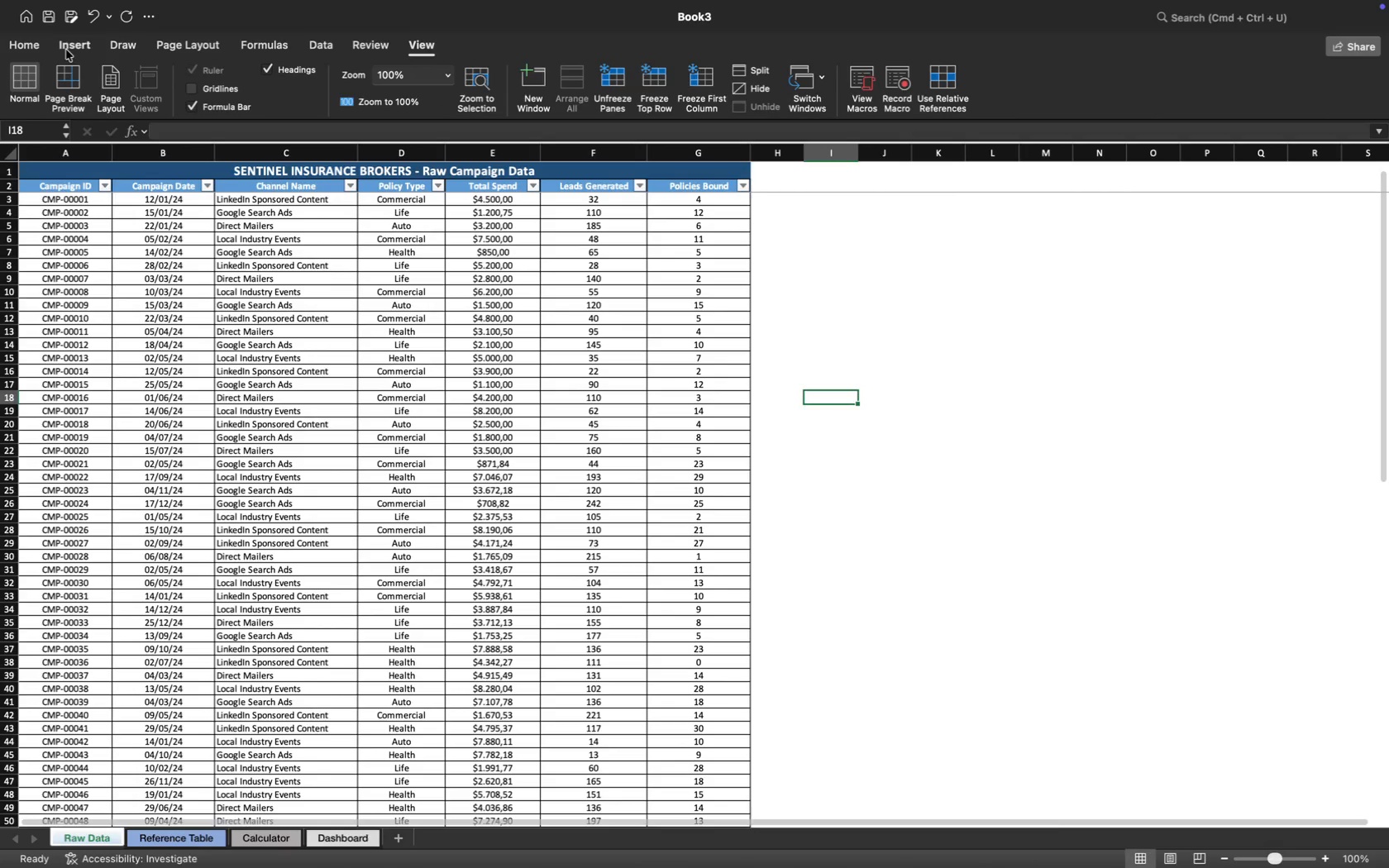 
left_click([29, 49])
 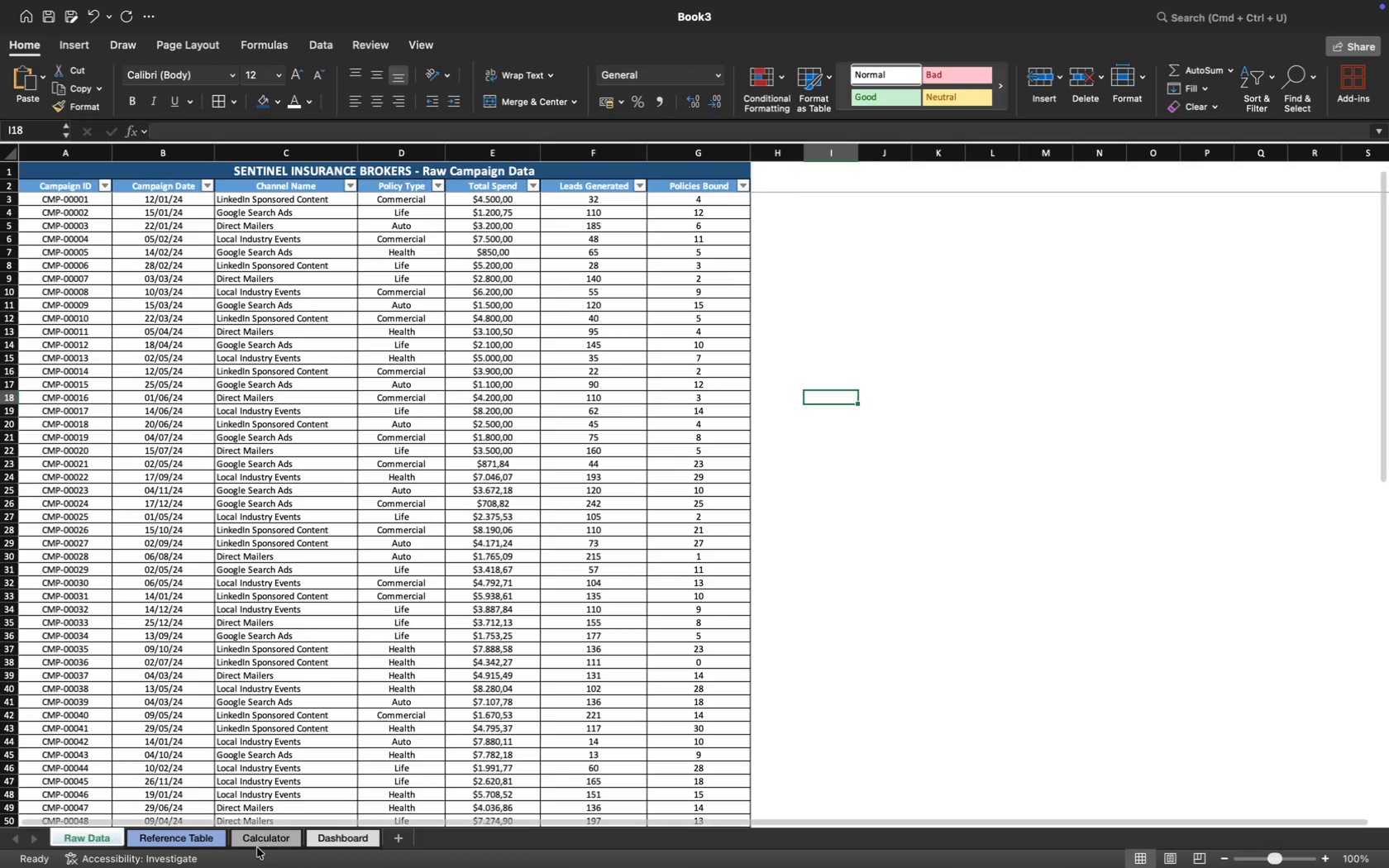 
left_click([202, 835])
 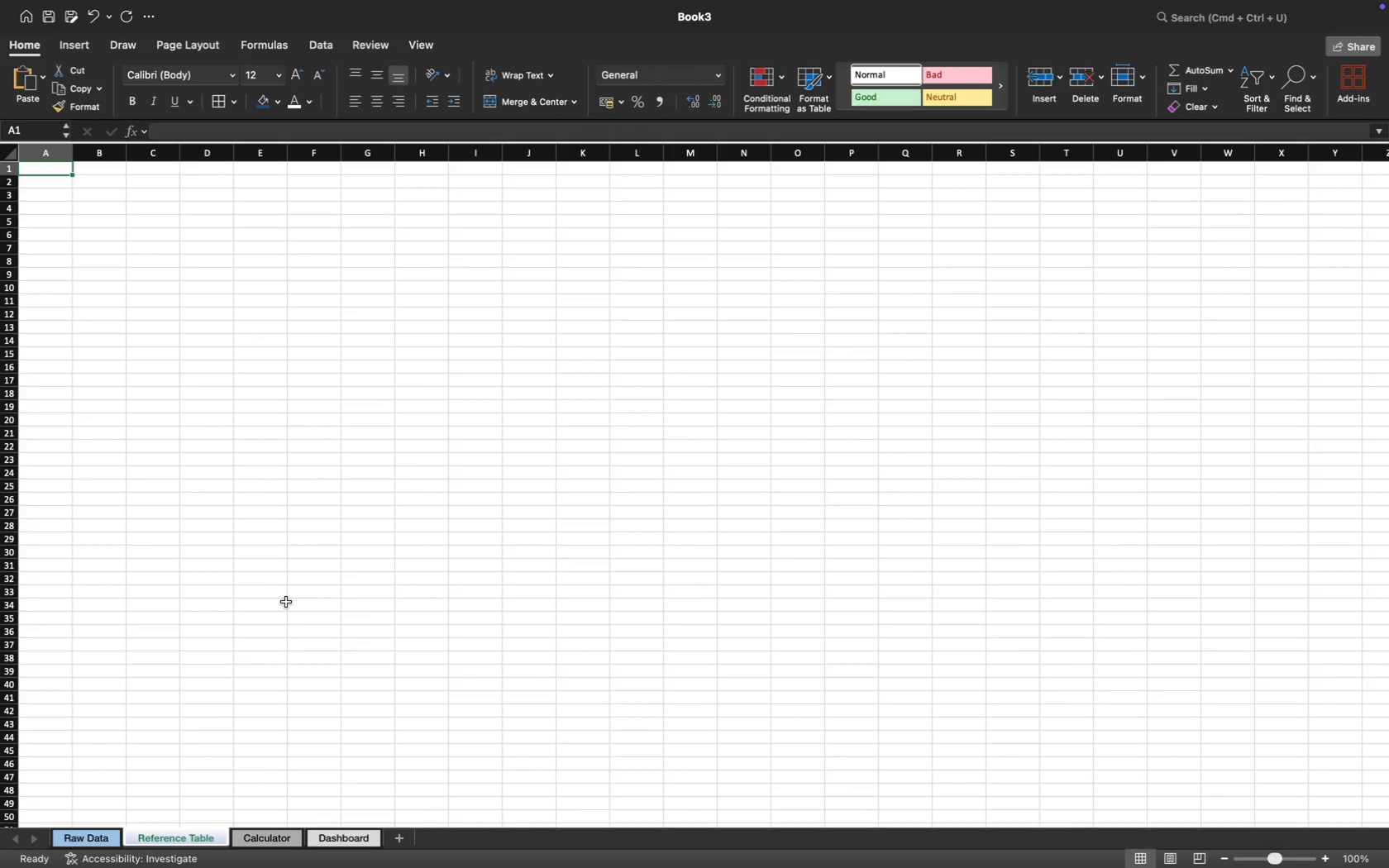 
wait(28.97)
 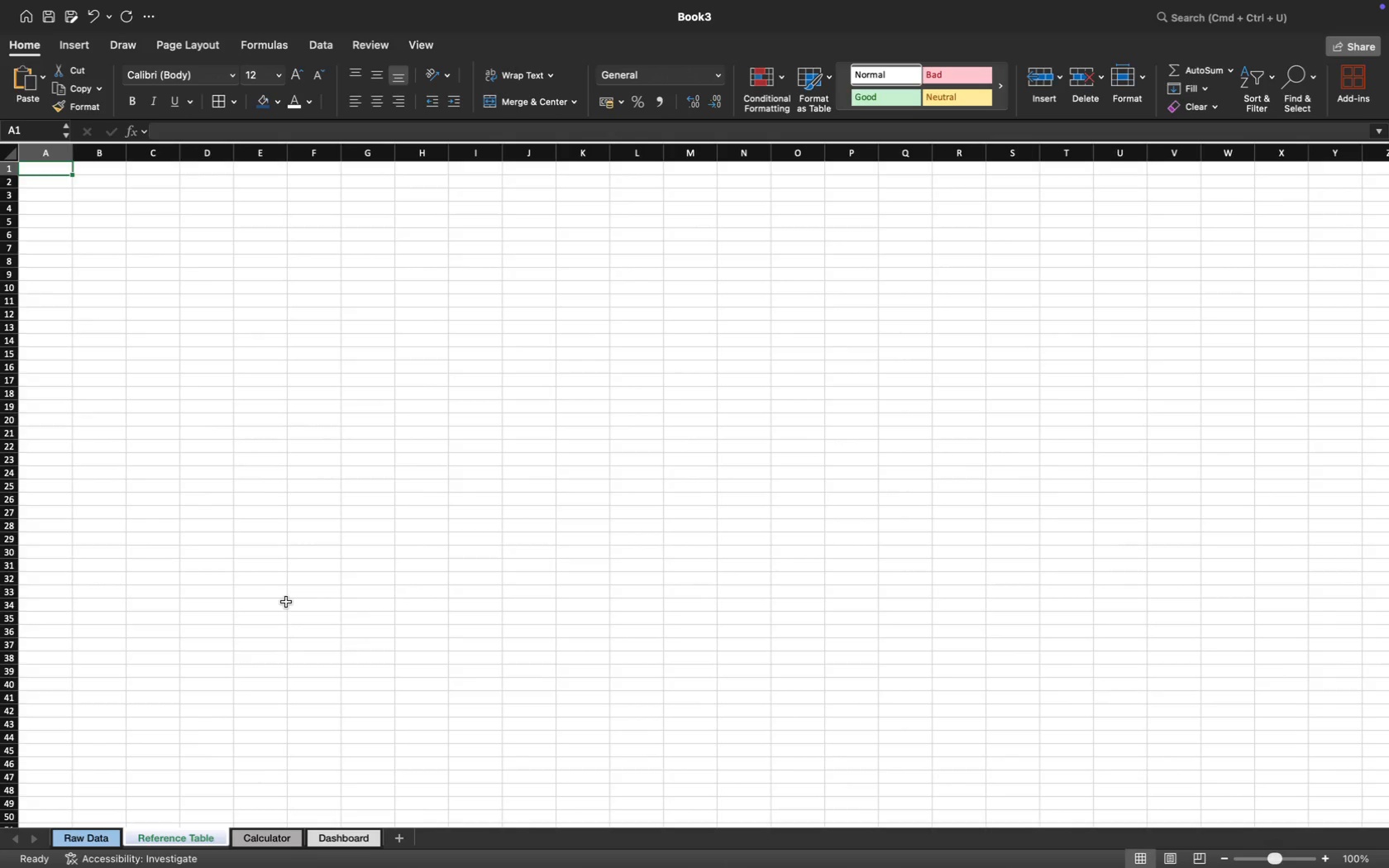 
left_click([236, 497])
 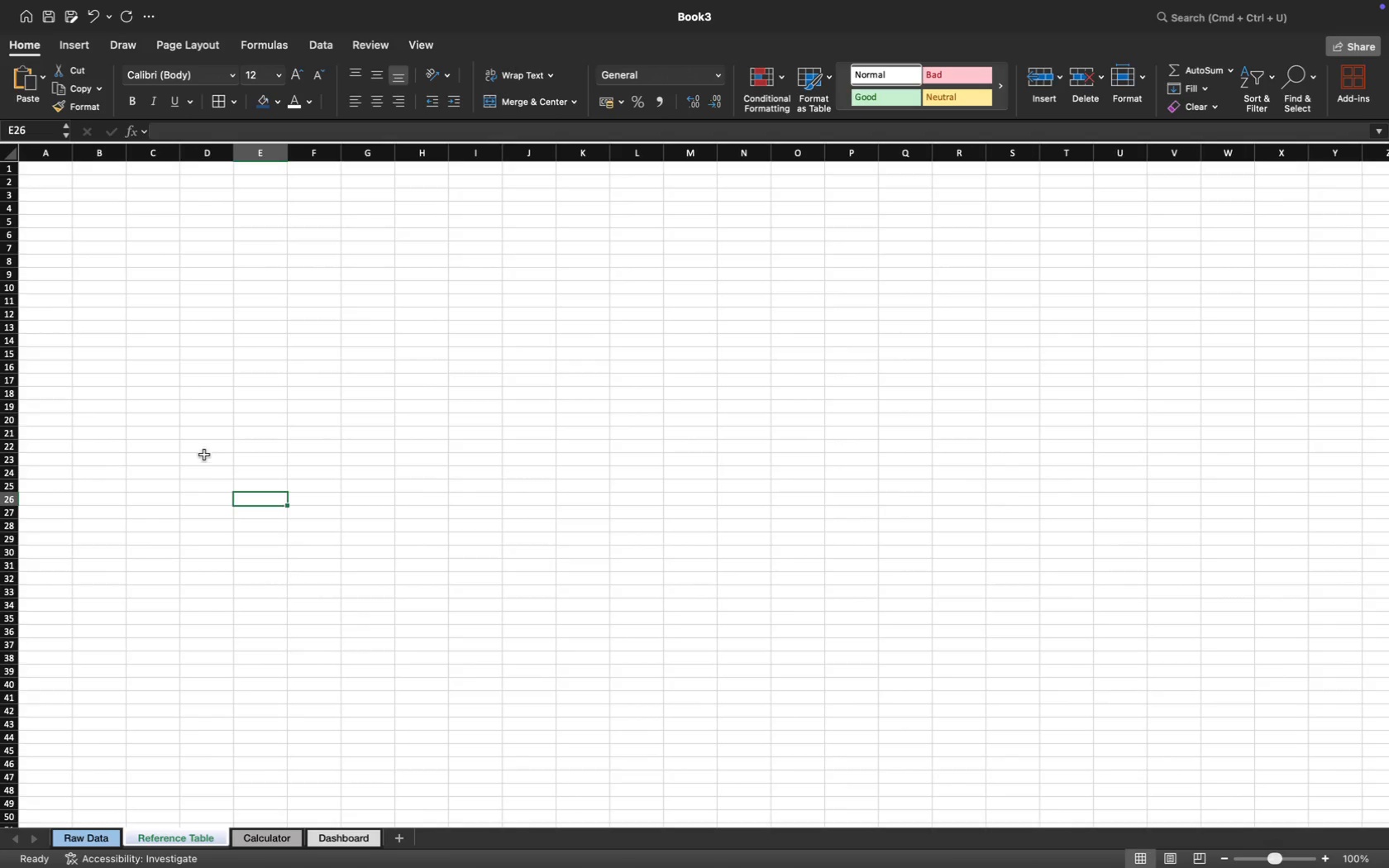 
left_click([202, 452])
 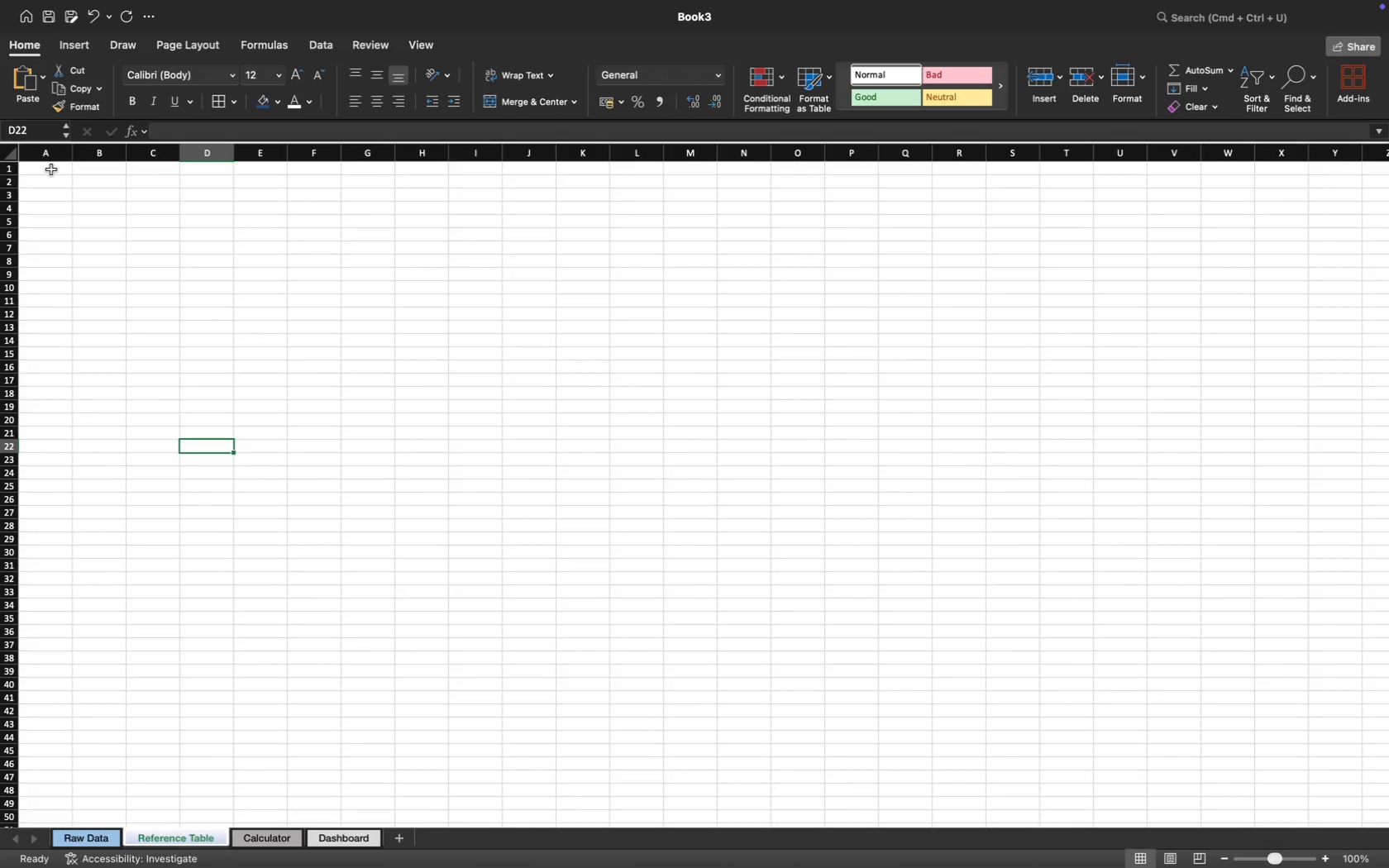 
left_click_drag(start_coordinate=[51, 169], to_coordinate=[171, 172])
 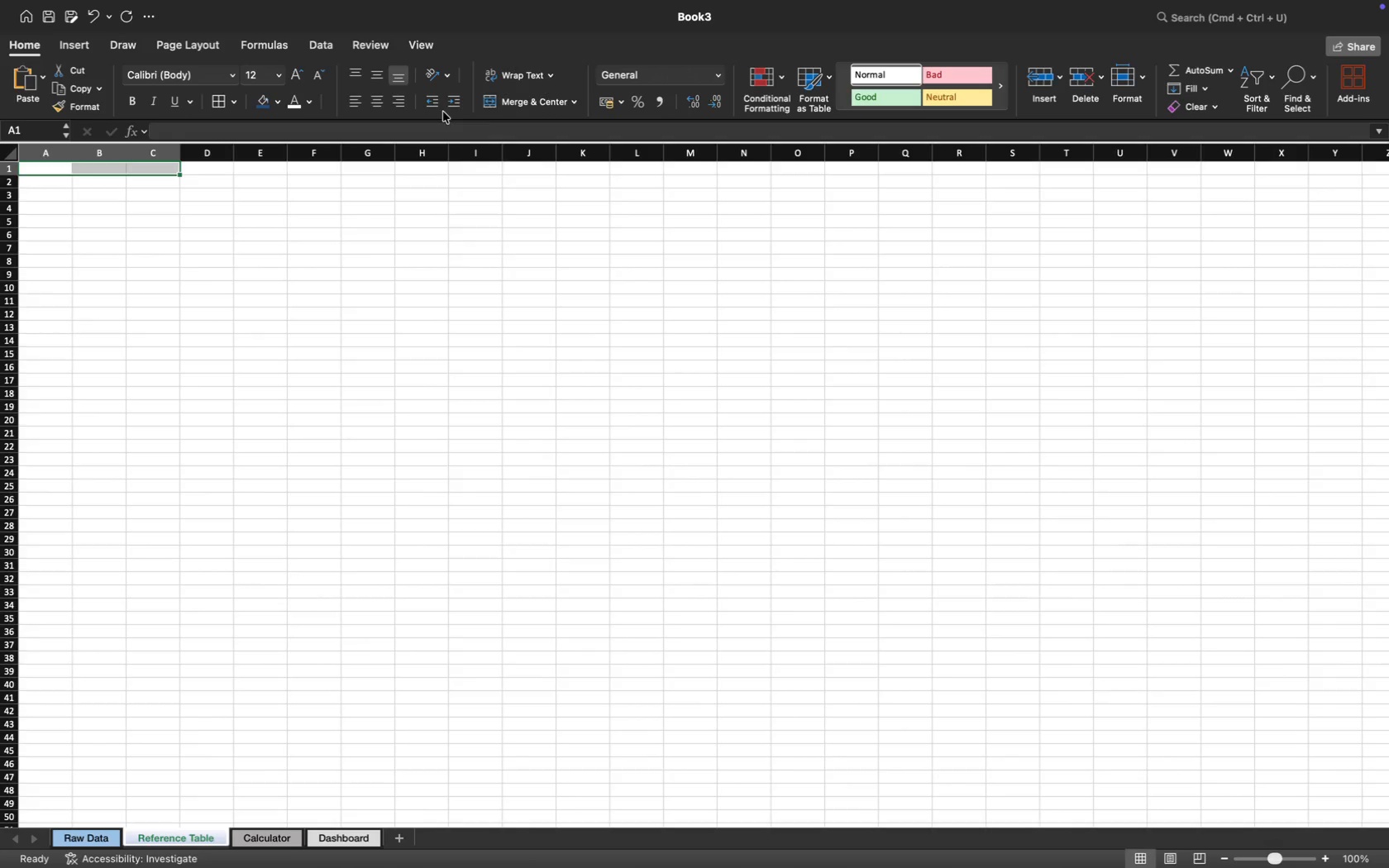 
left_click([517, 101])
 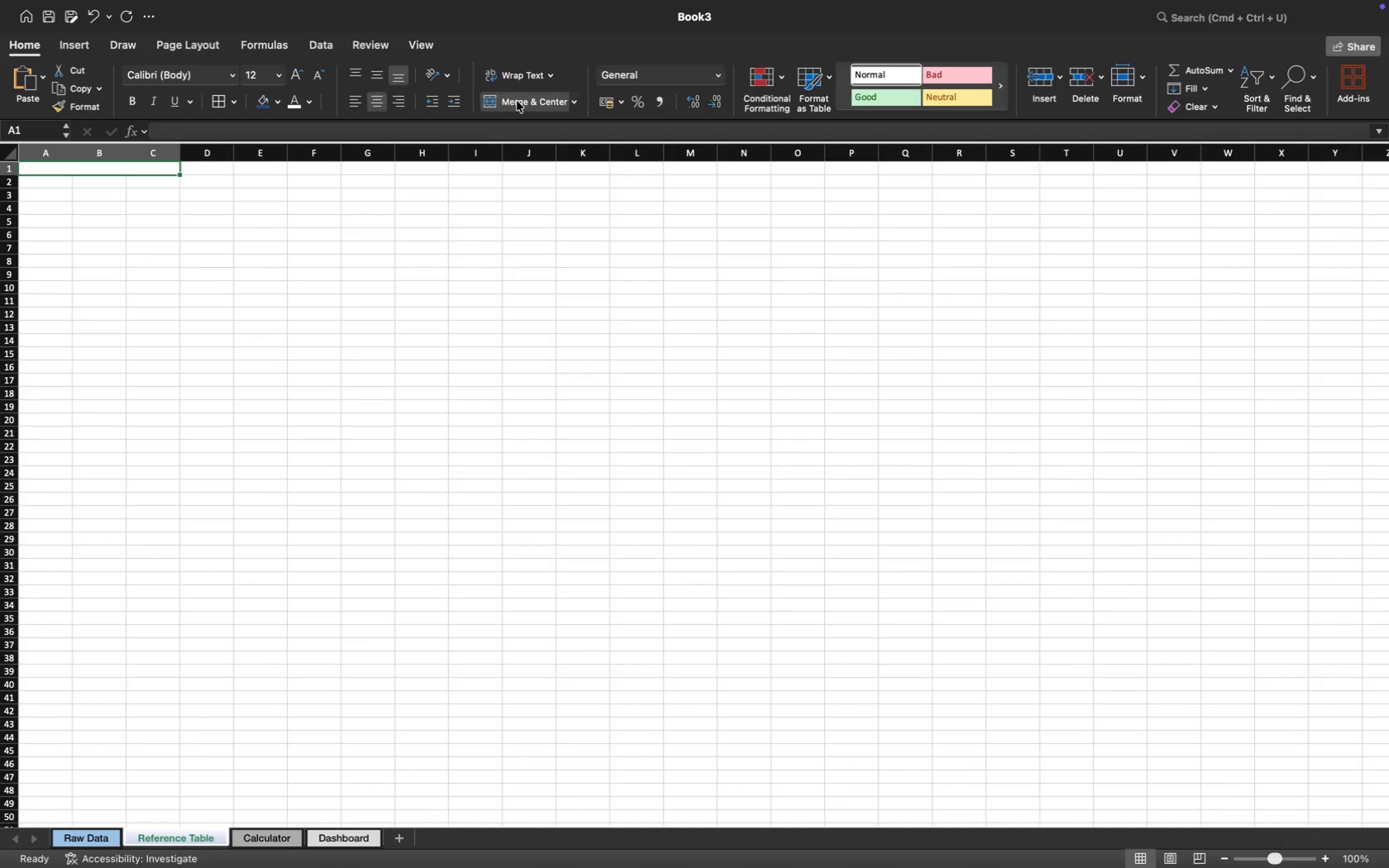 
type(SENTINEL INSURANE)
key(Backspace)
type(CE - Reference Tables)
 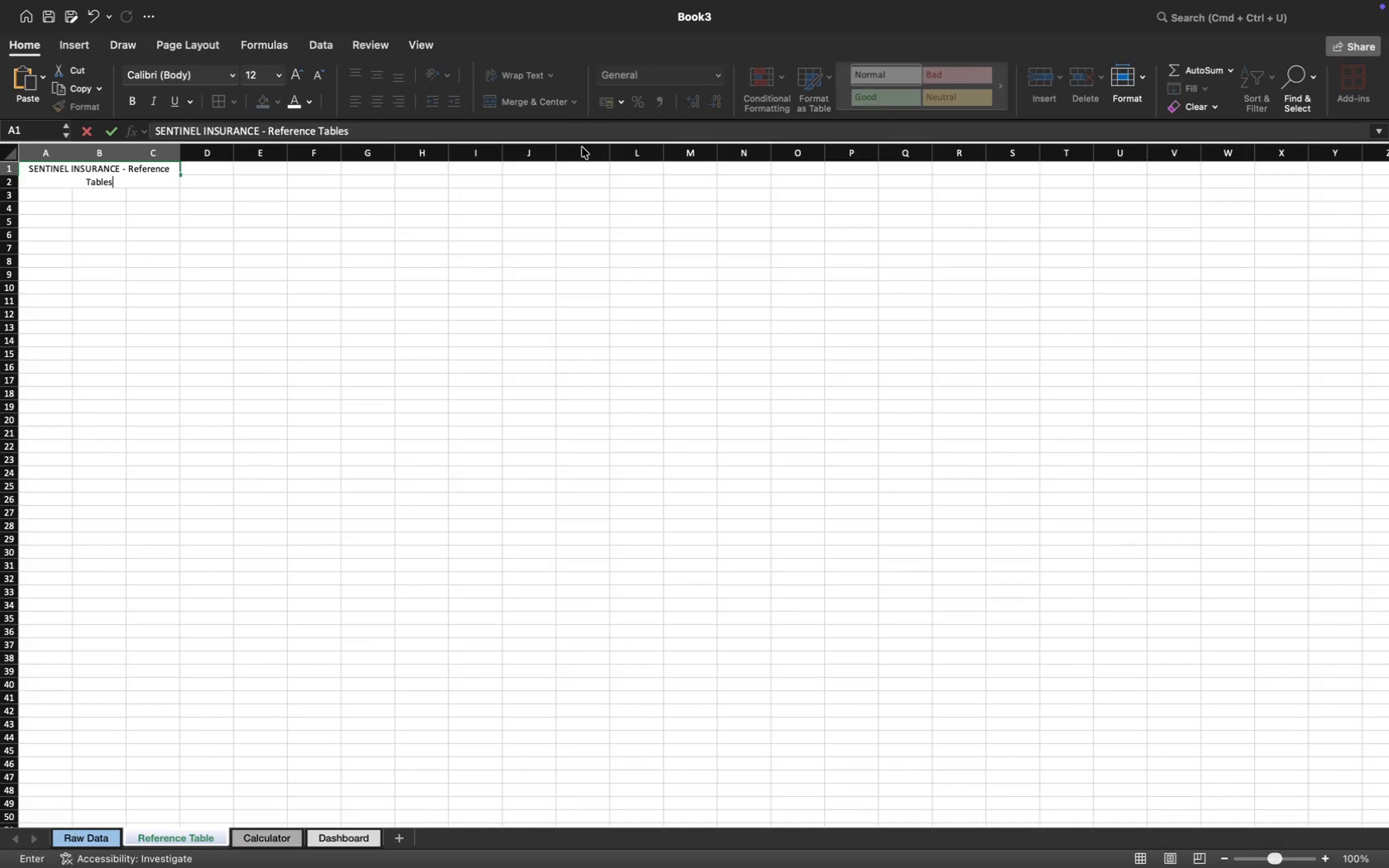 
left_click([605, 198])
 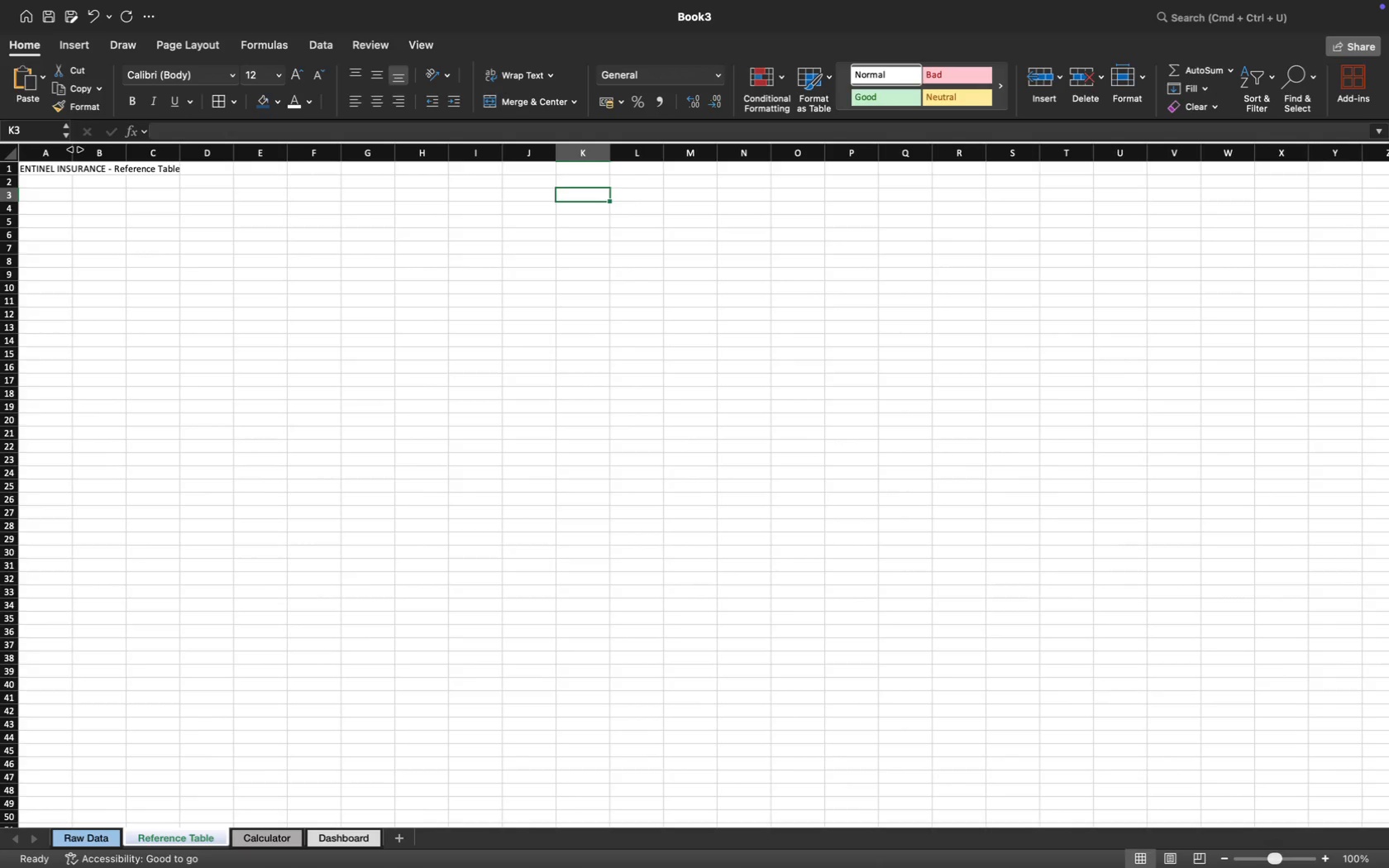 
left_click_drag(start_coordinate=[75, 151], to_coordinate=[129, 160])
 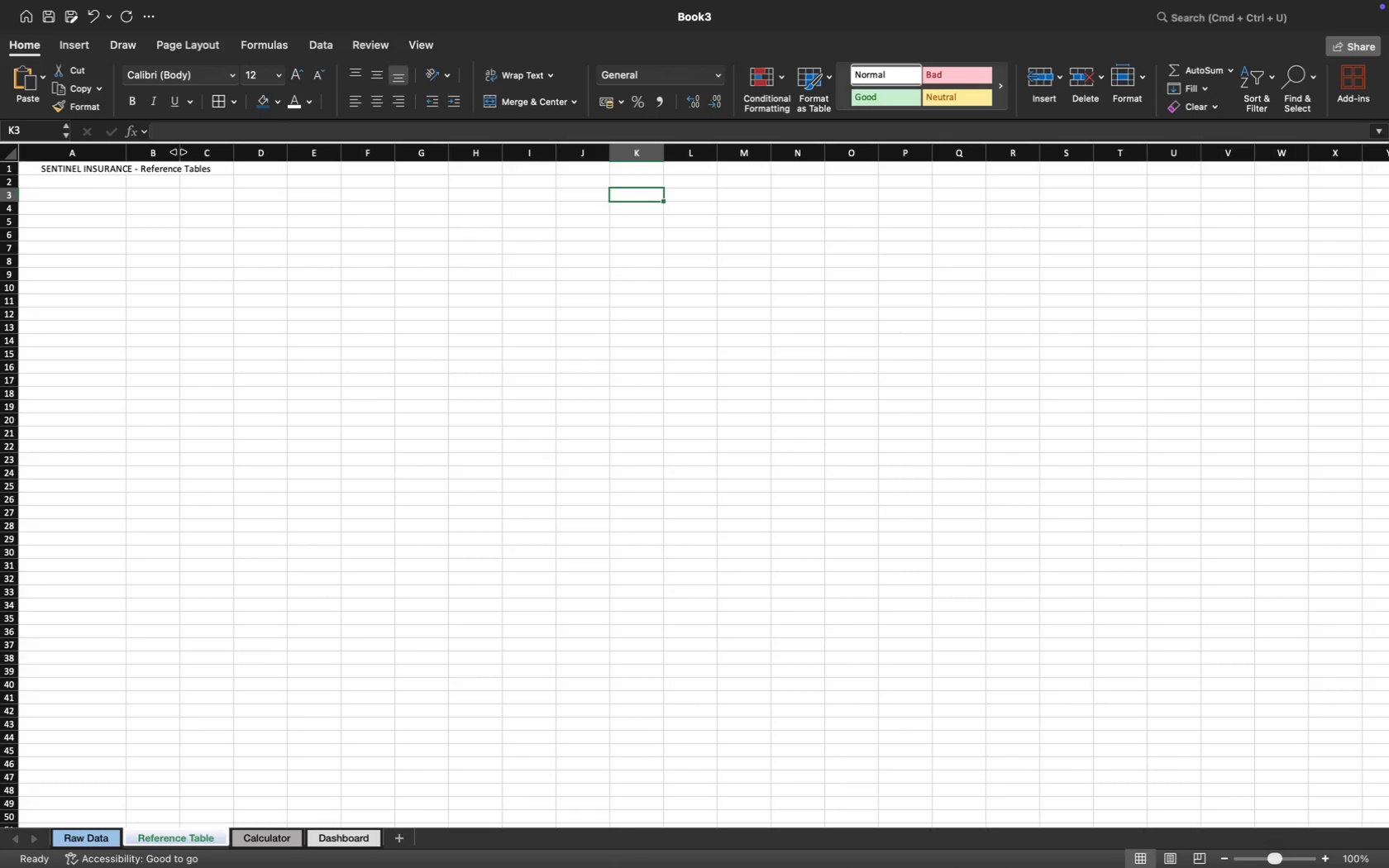 
left_click_drag(start_coordinate=[179, 152], to_coordinate=[227, 152])
 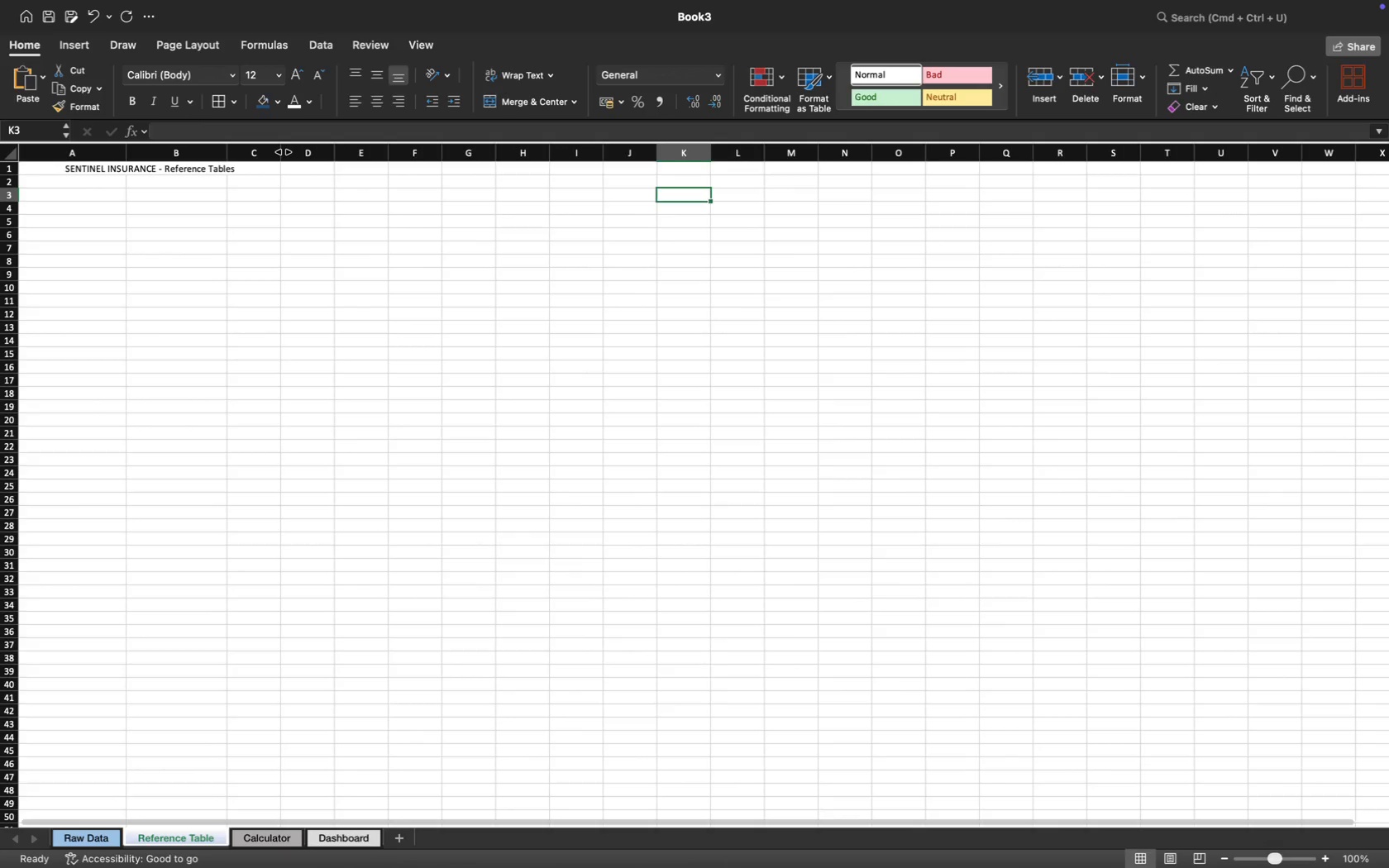 
left_click_drag(start_coordinate=[283, 152], to_coordinate=[335, 154])
 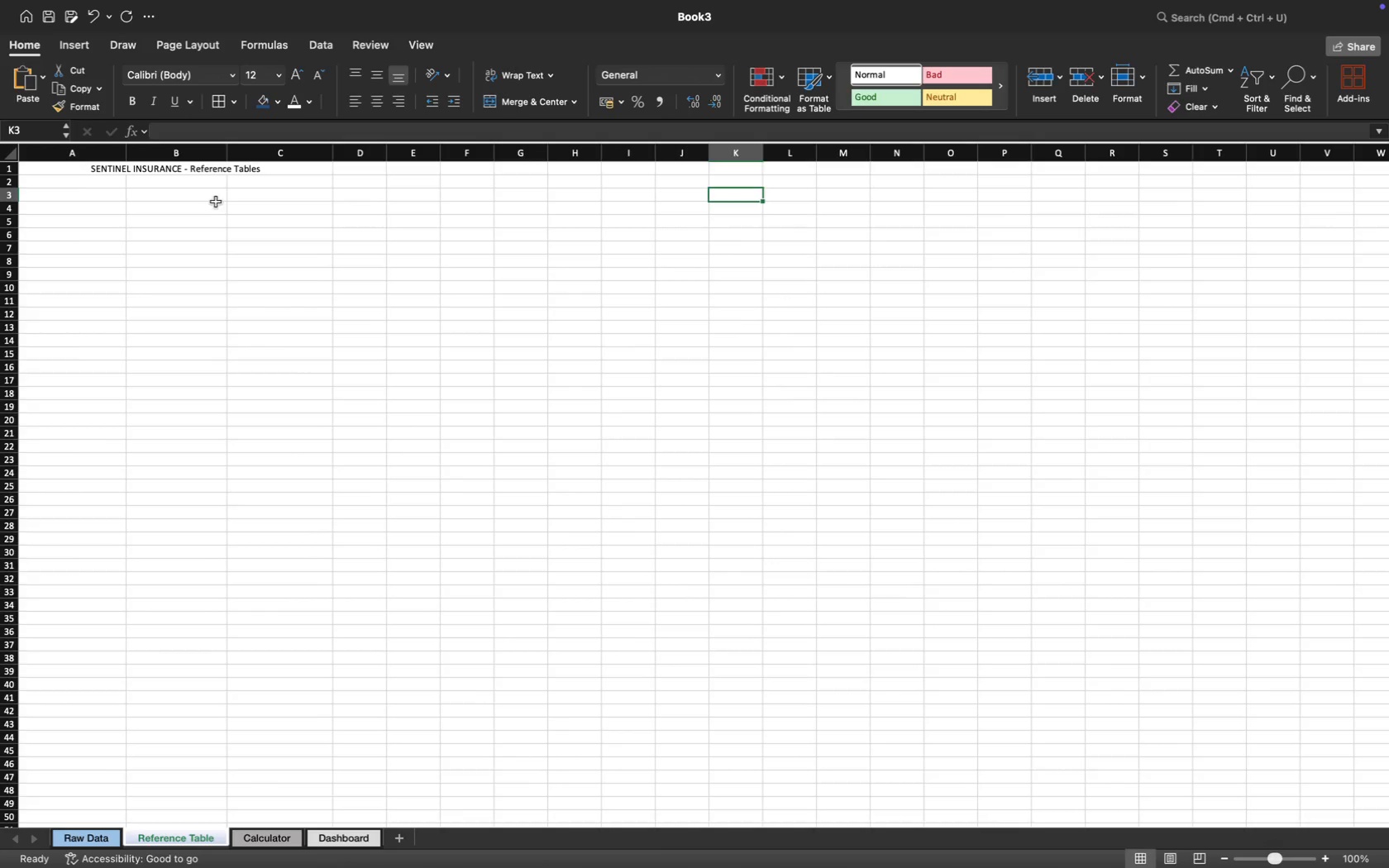 
left_click([117, 227])
 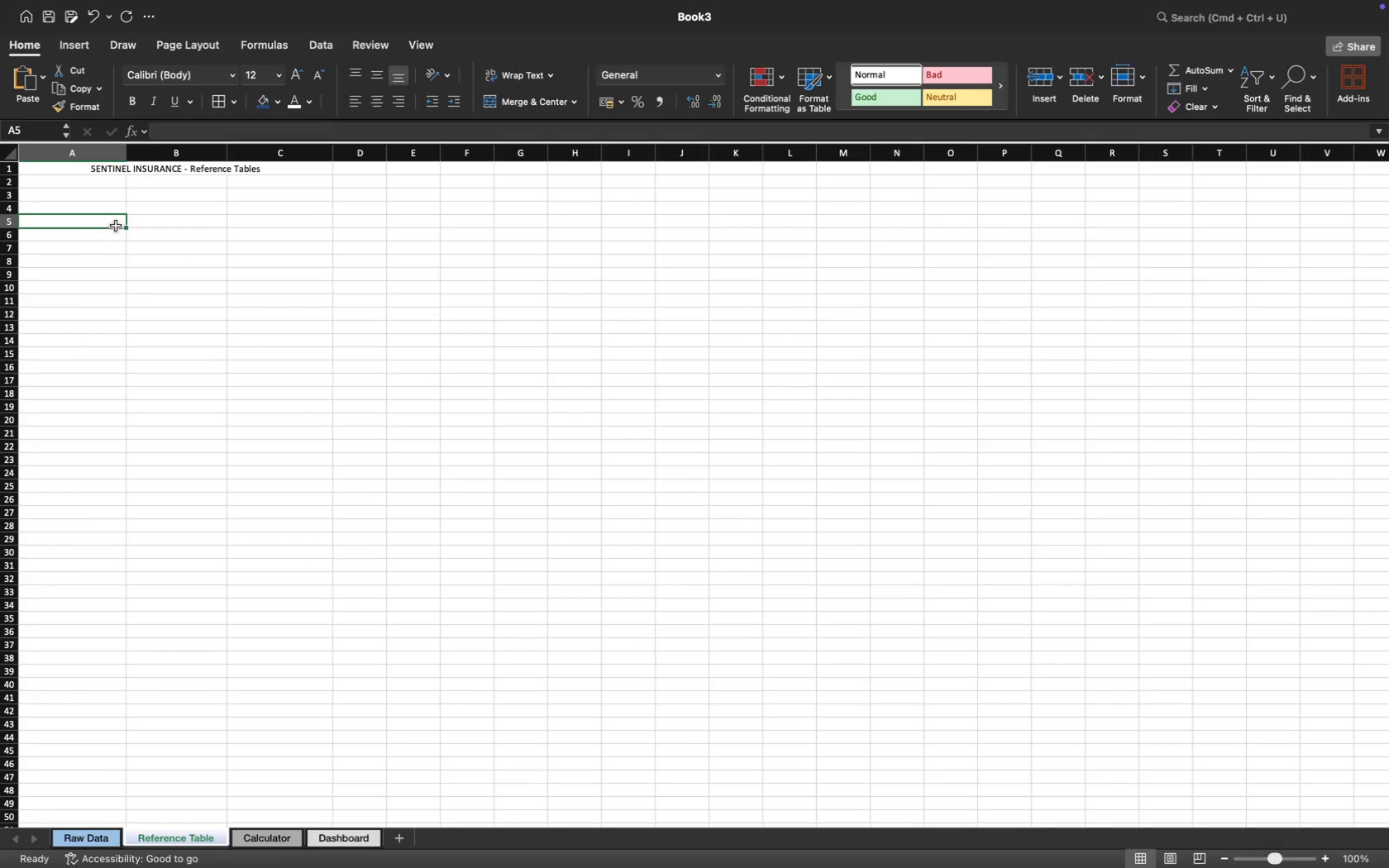 
left_click([94, 193])
 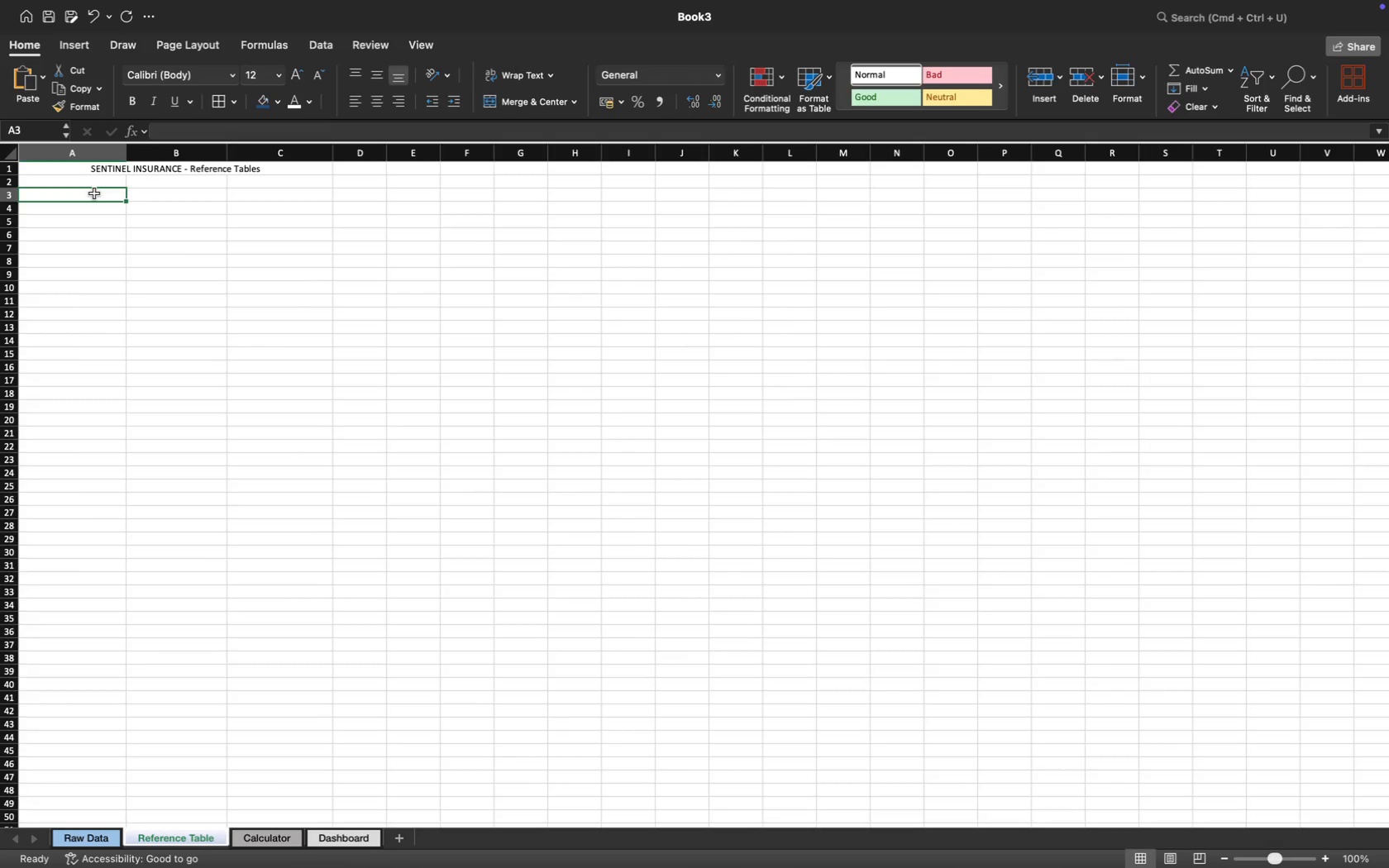 
type(Policy Type)
 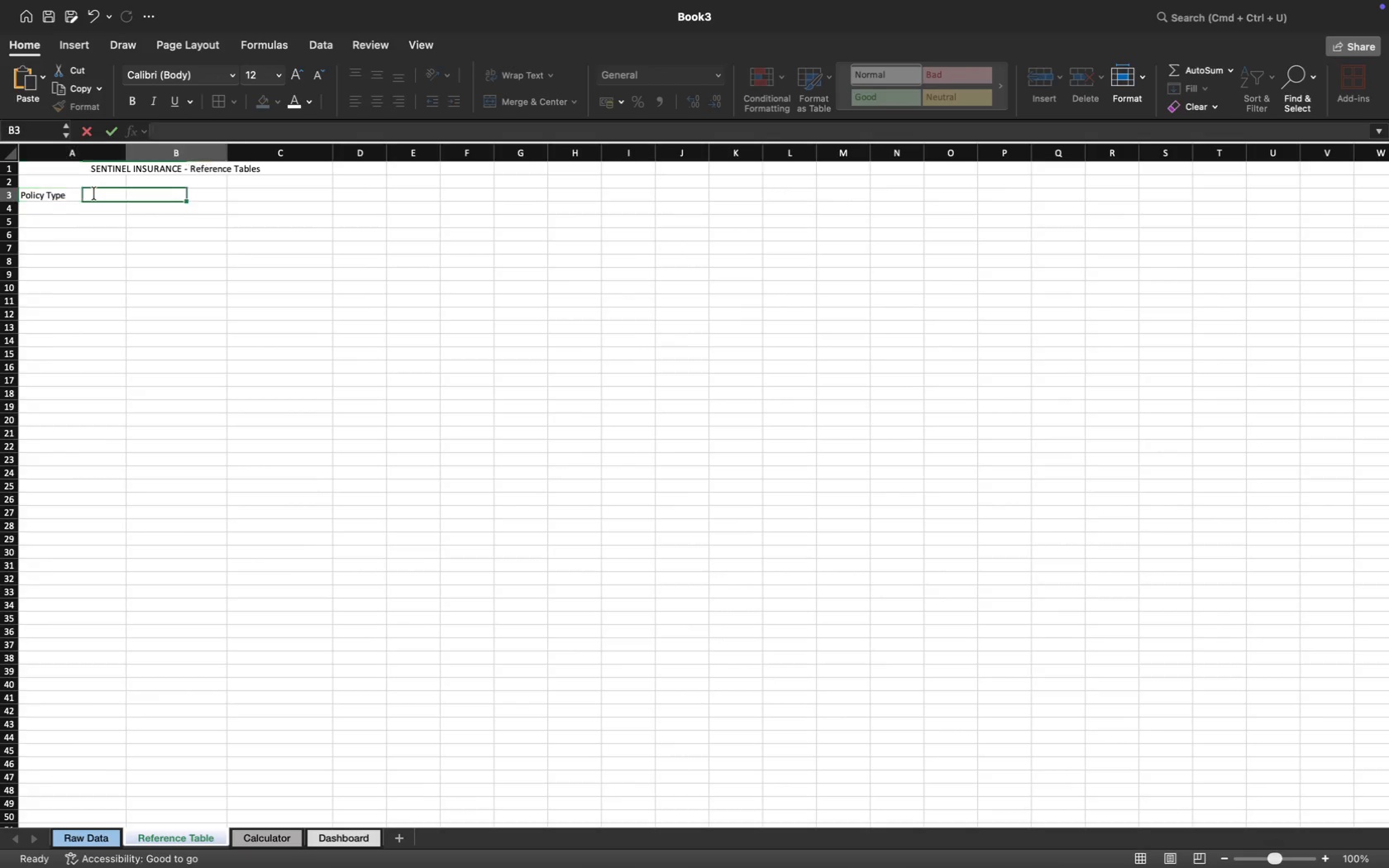 
key(ArrowRight)
 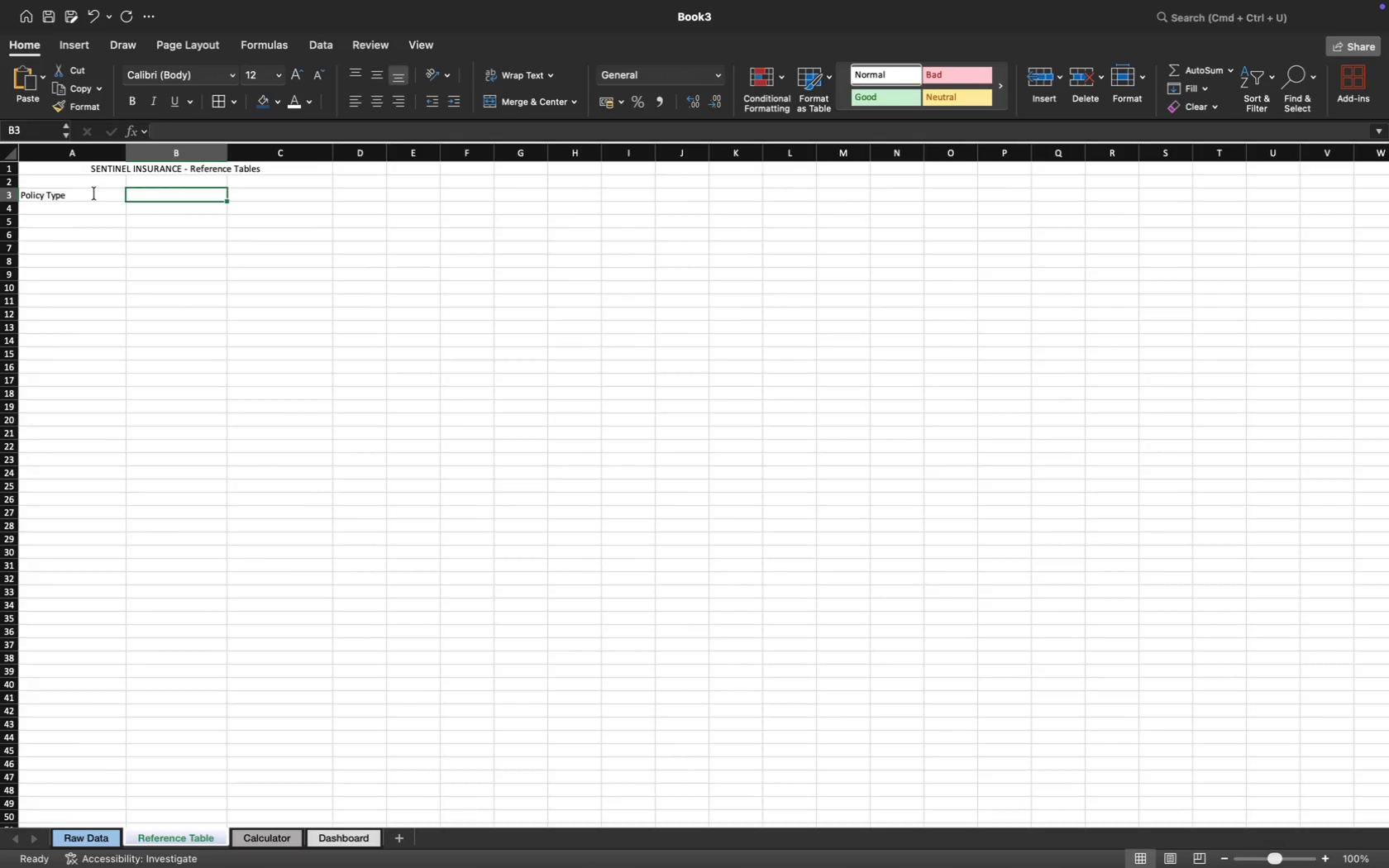 
type(Coo)
key(Backspace)
type(mmisio)
key(Backspace)
type(s)
key(Backspace)
key(Backspace)
type(sion Rate)
 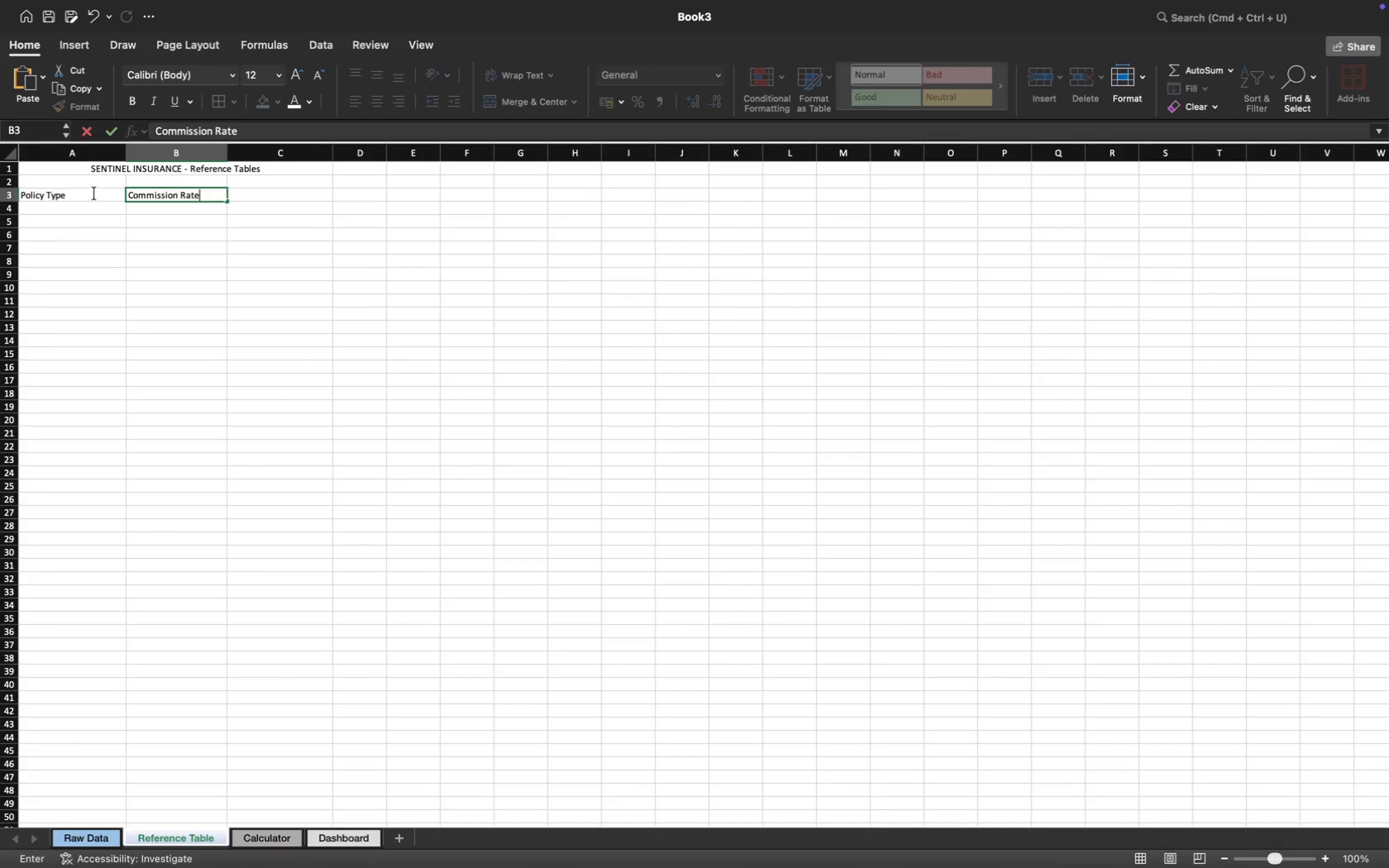 
key(ArrowRight)
 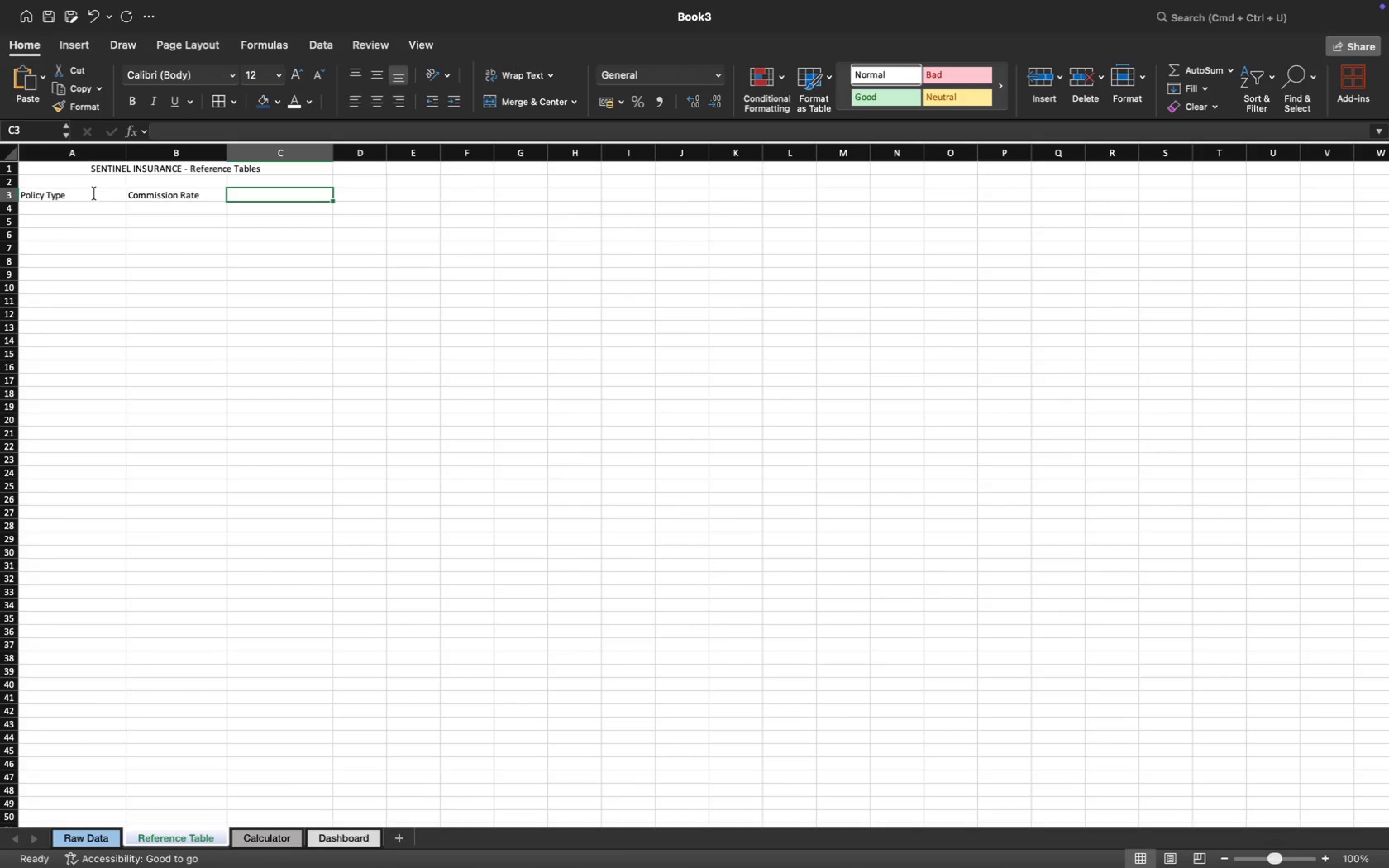 
type(Avg Annual P)
key(Backspace)
type(a)
key(Backspace)
type(Premium ($))
 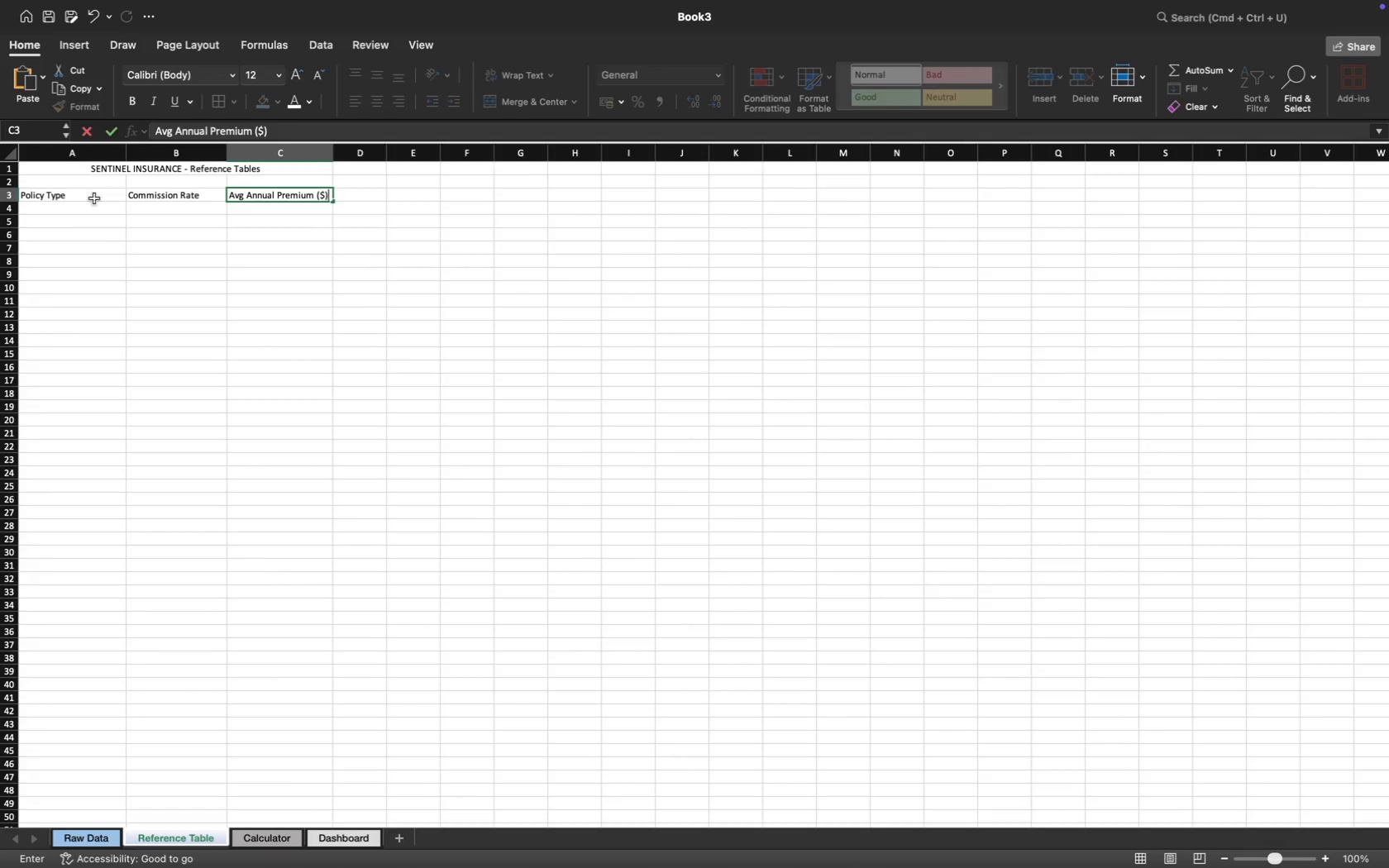 
wait(11.12)
 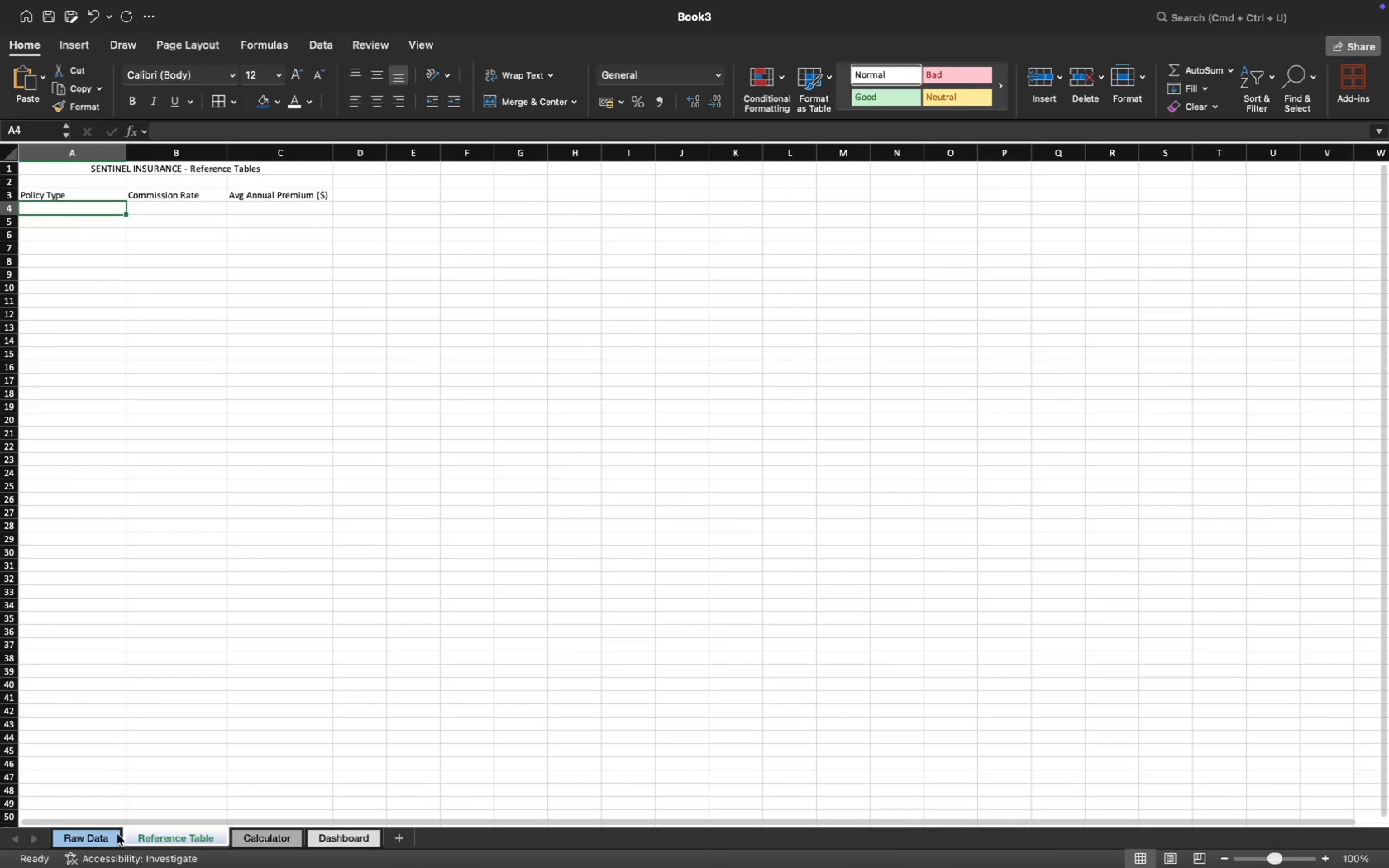 
left_click([420, 200])
 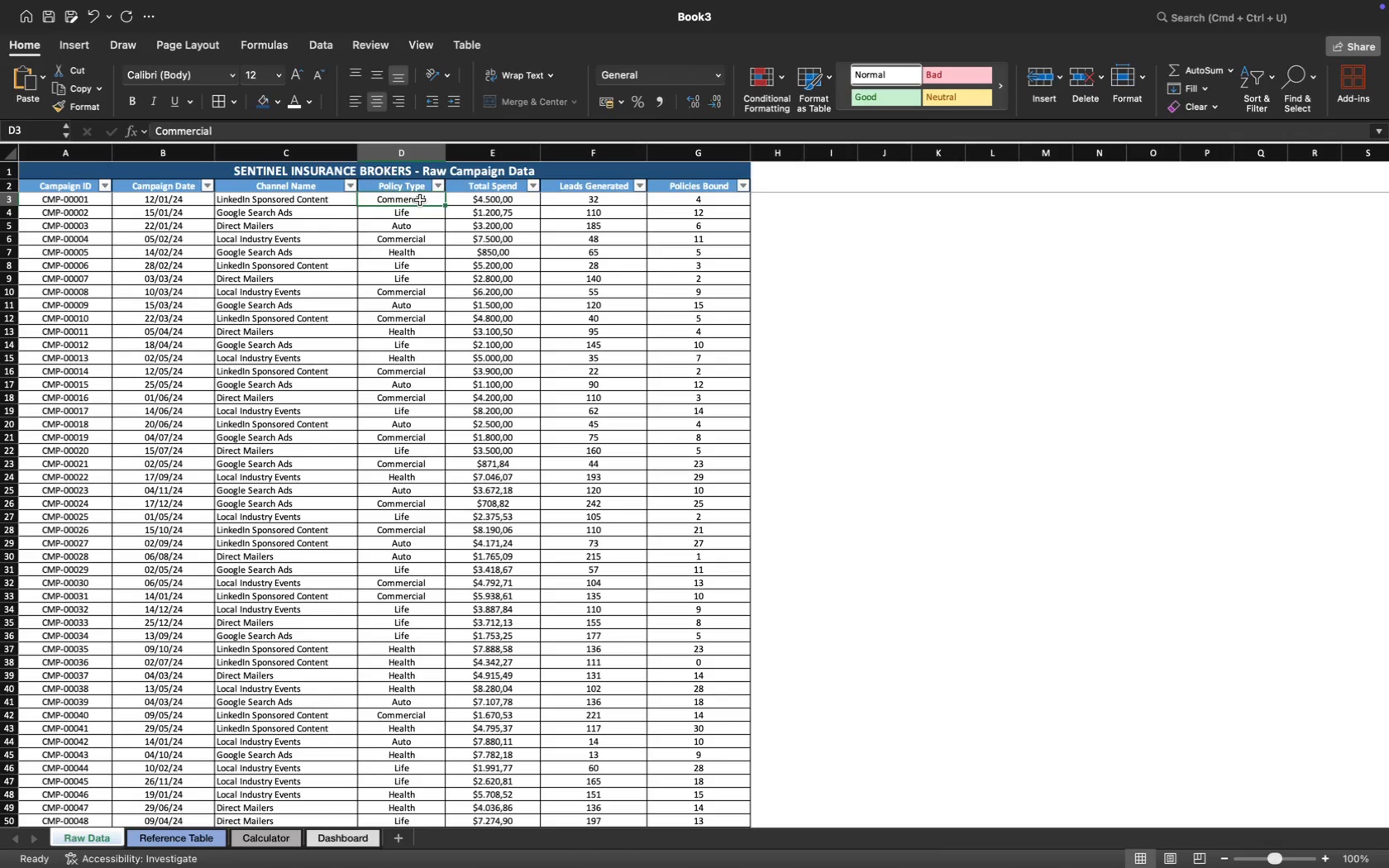 
key(Meta+Shift+ArrowDown)
 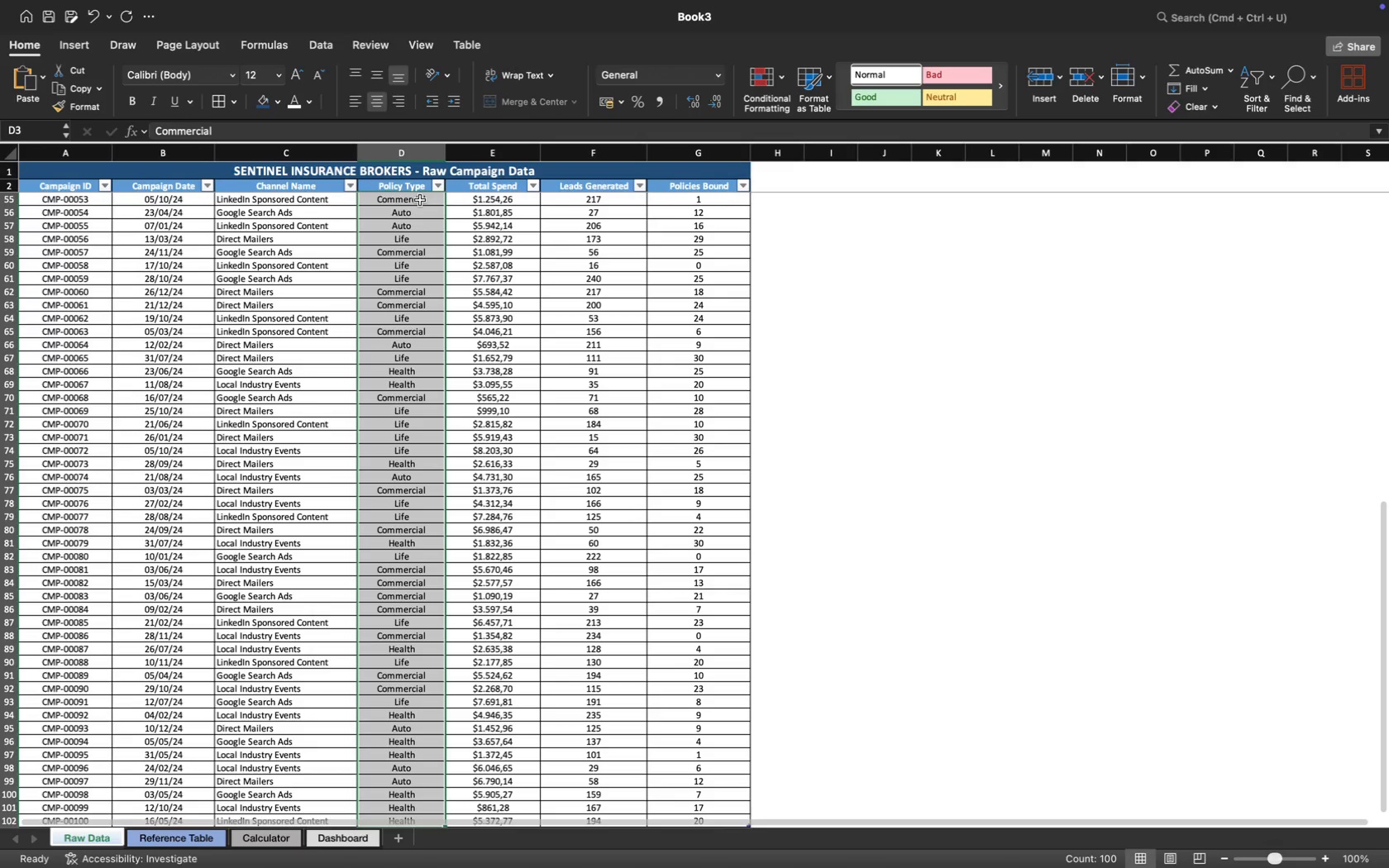 
key(Meta+CommandLeft)
 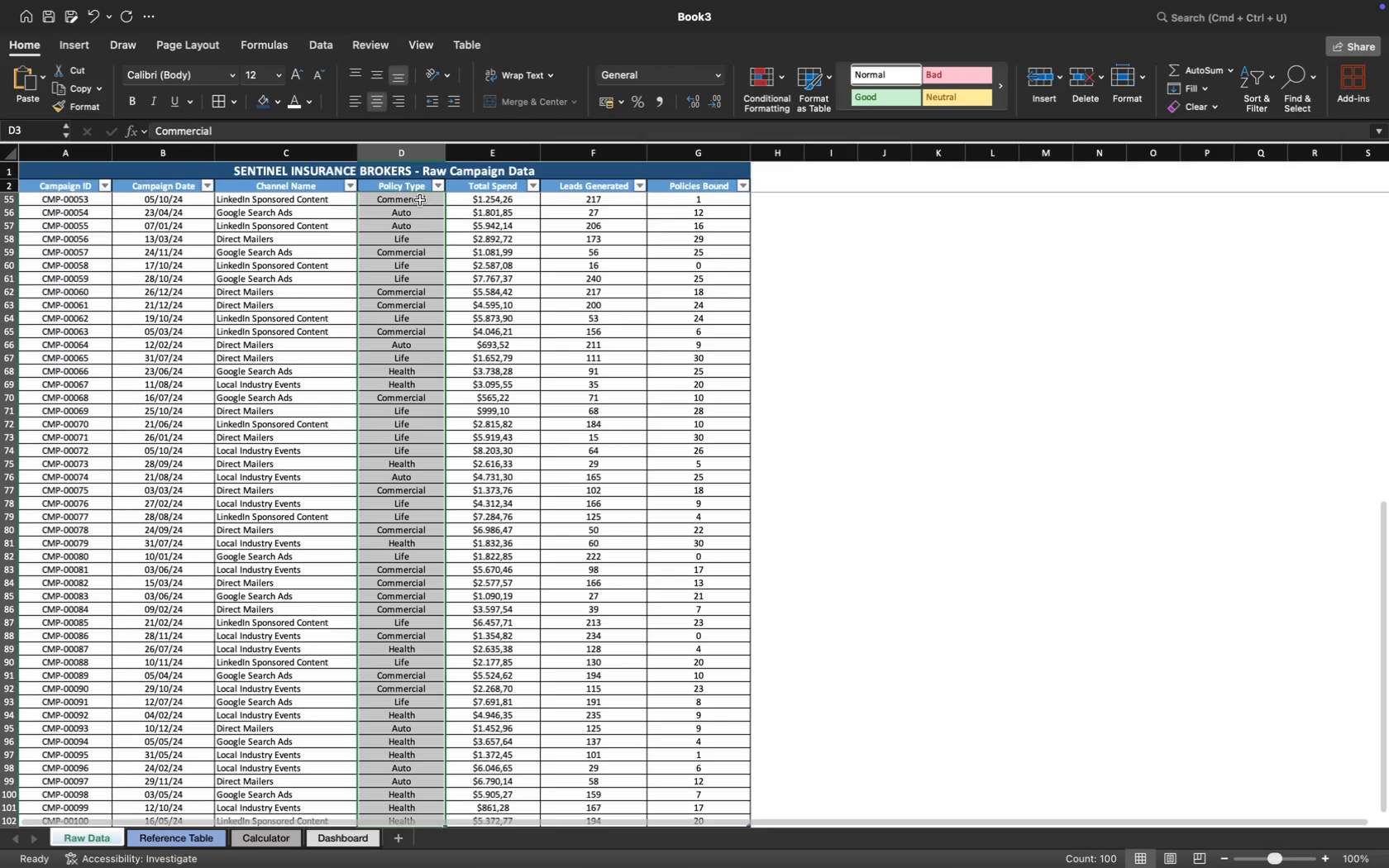 
key(Meta+C)
 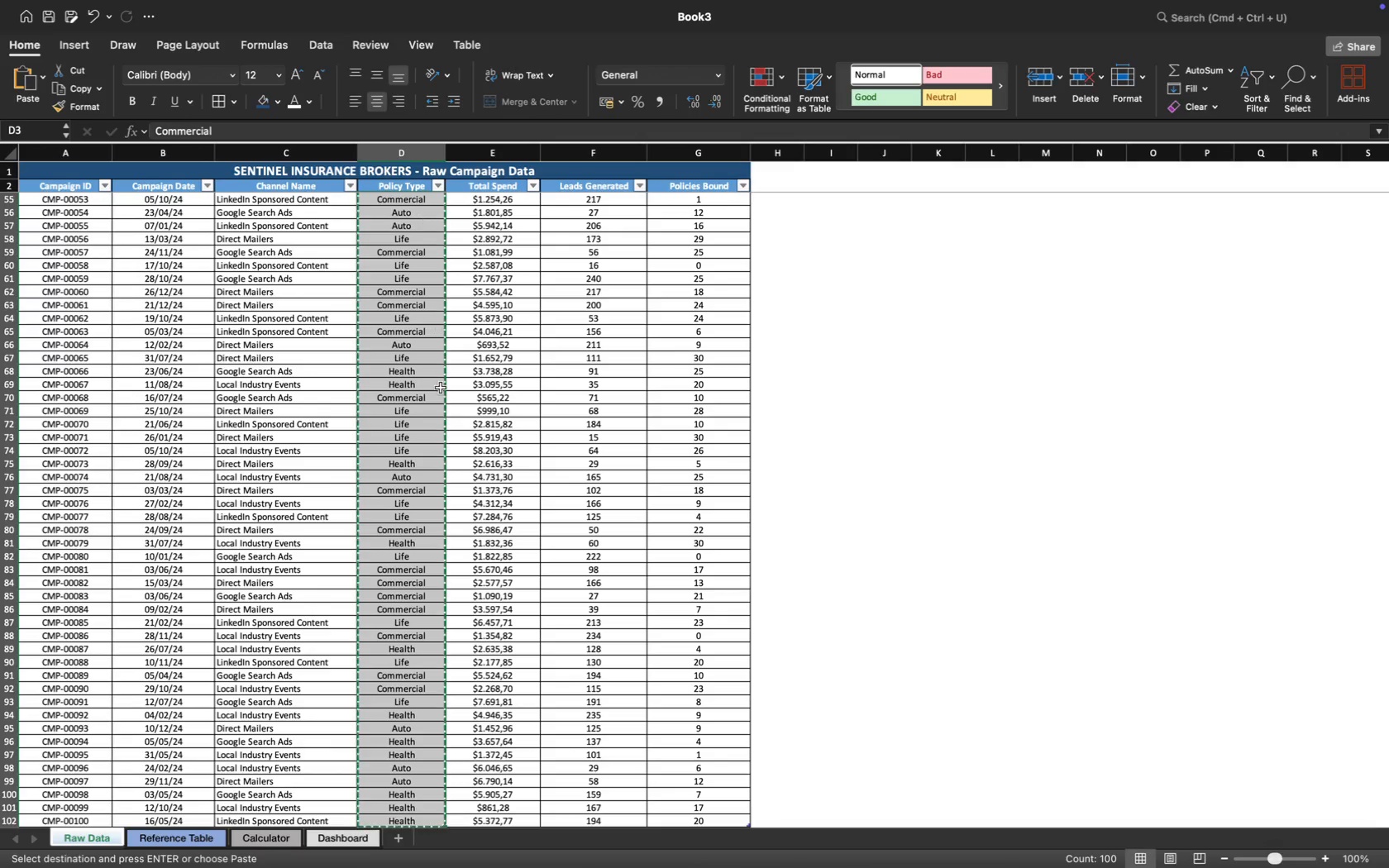 
scroll: coordinate [441, 388], scroll_direction: up, amount: 280.0
 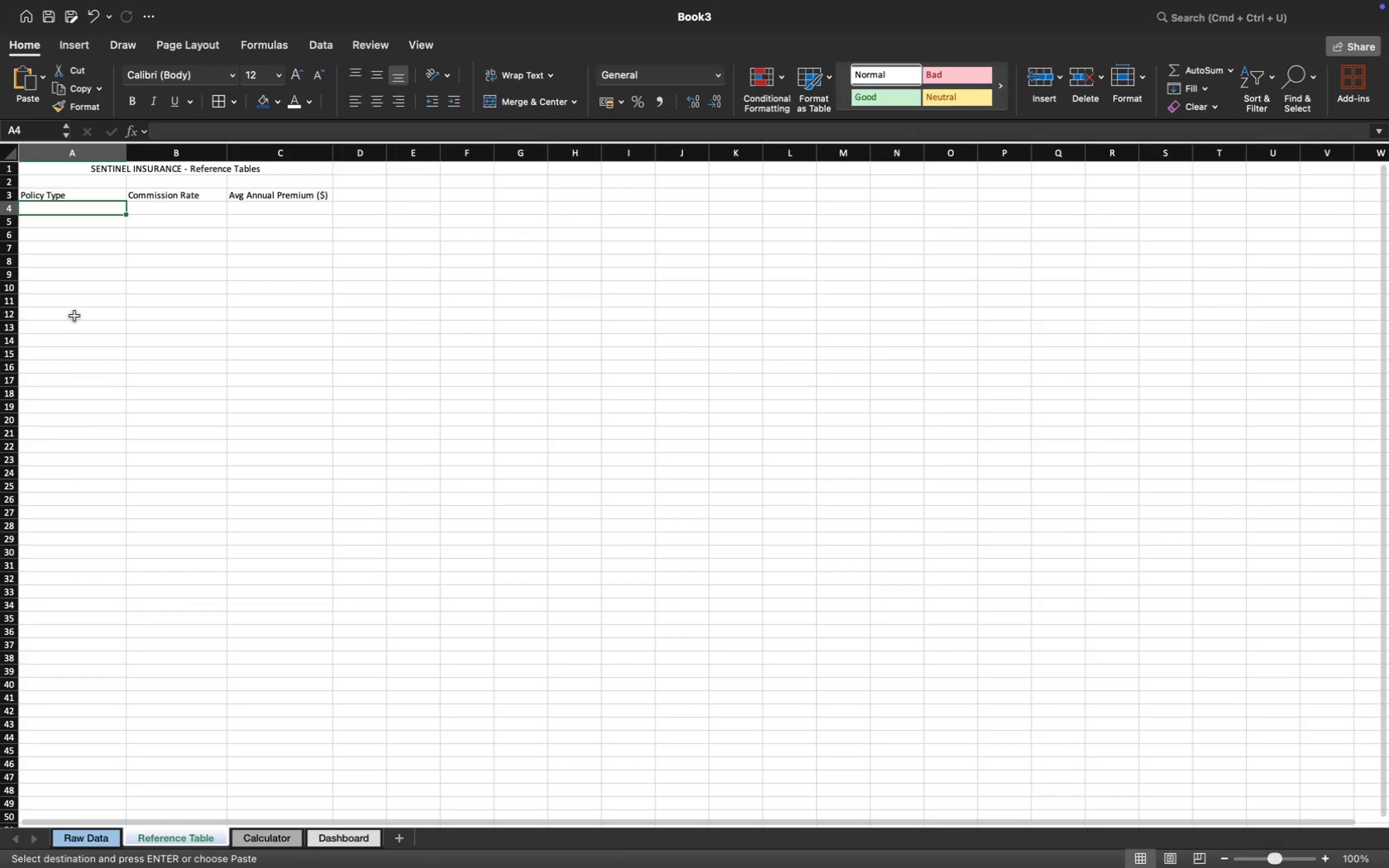 
key(Meta+V)
 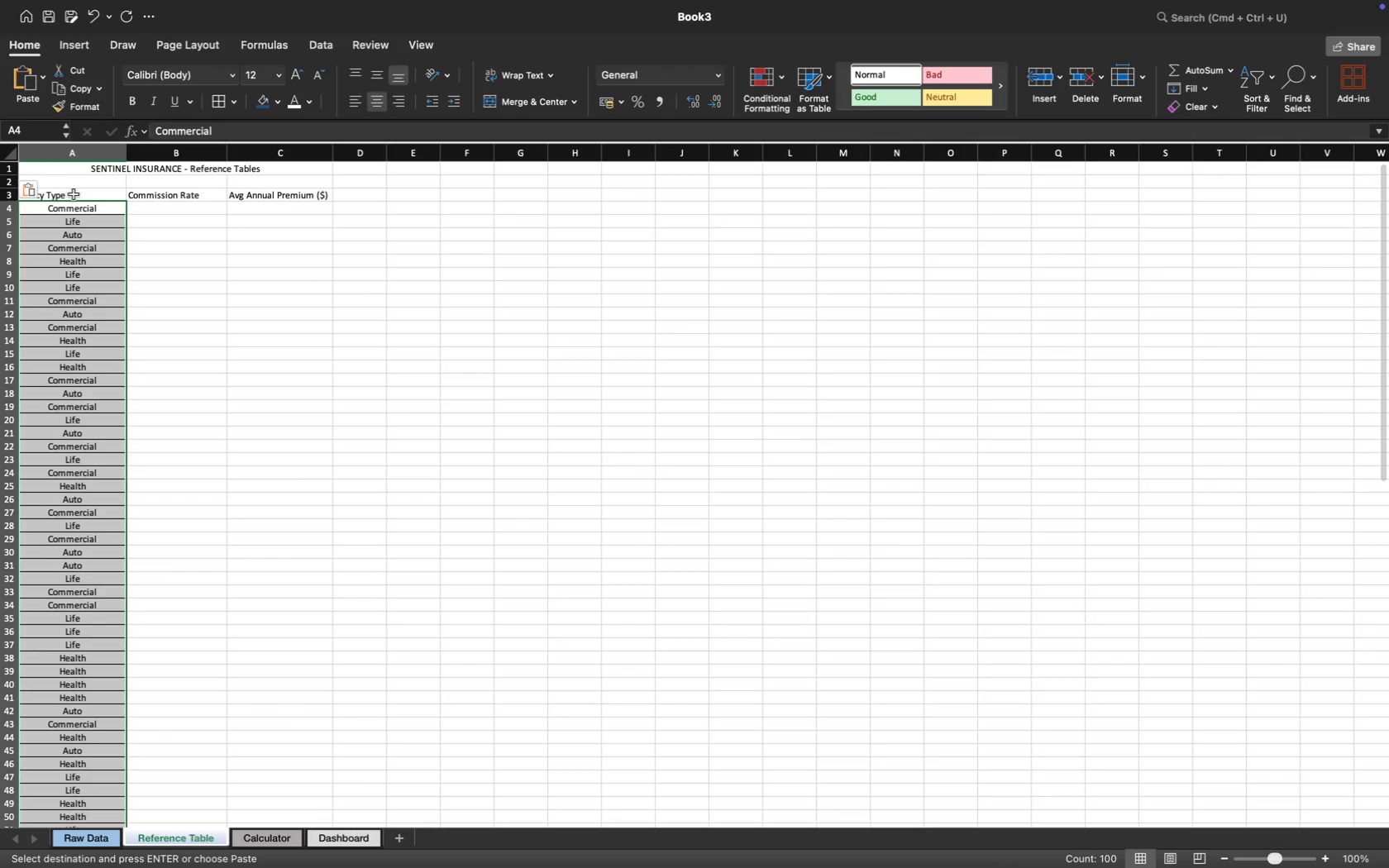 
left_click([74, 195])
 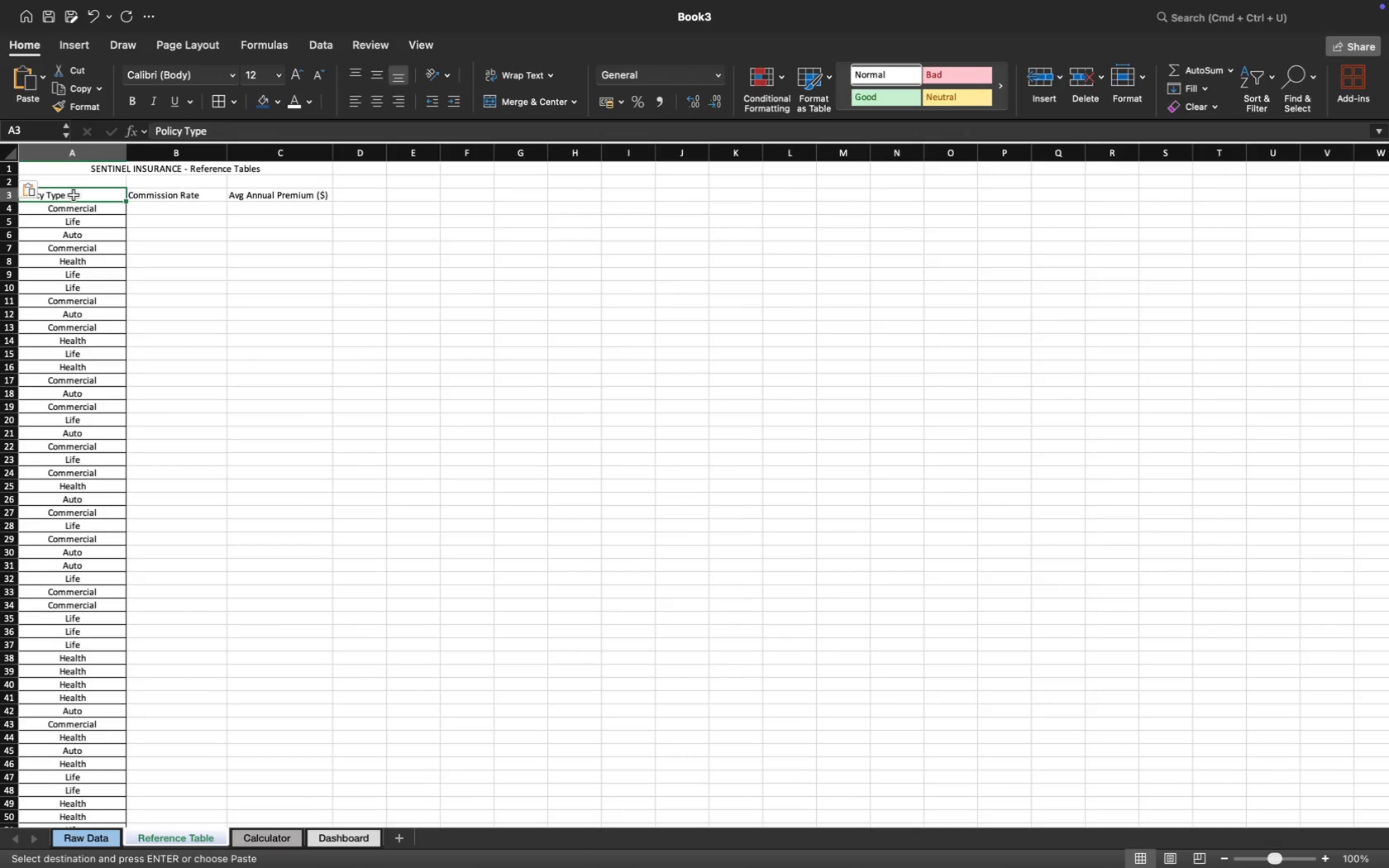 
key(Meta+Shift+ShiftRight)
 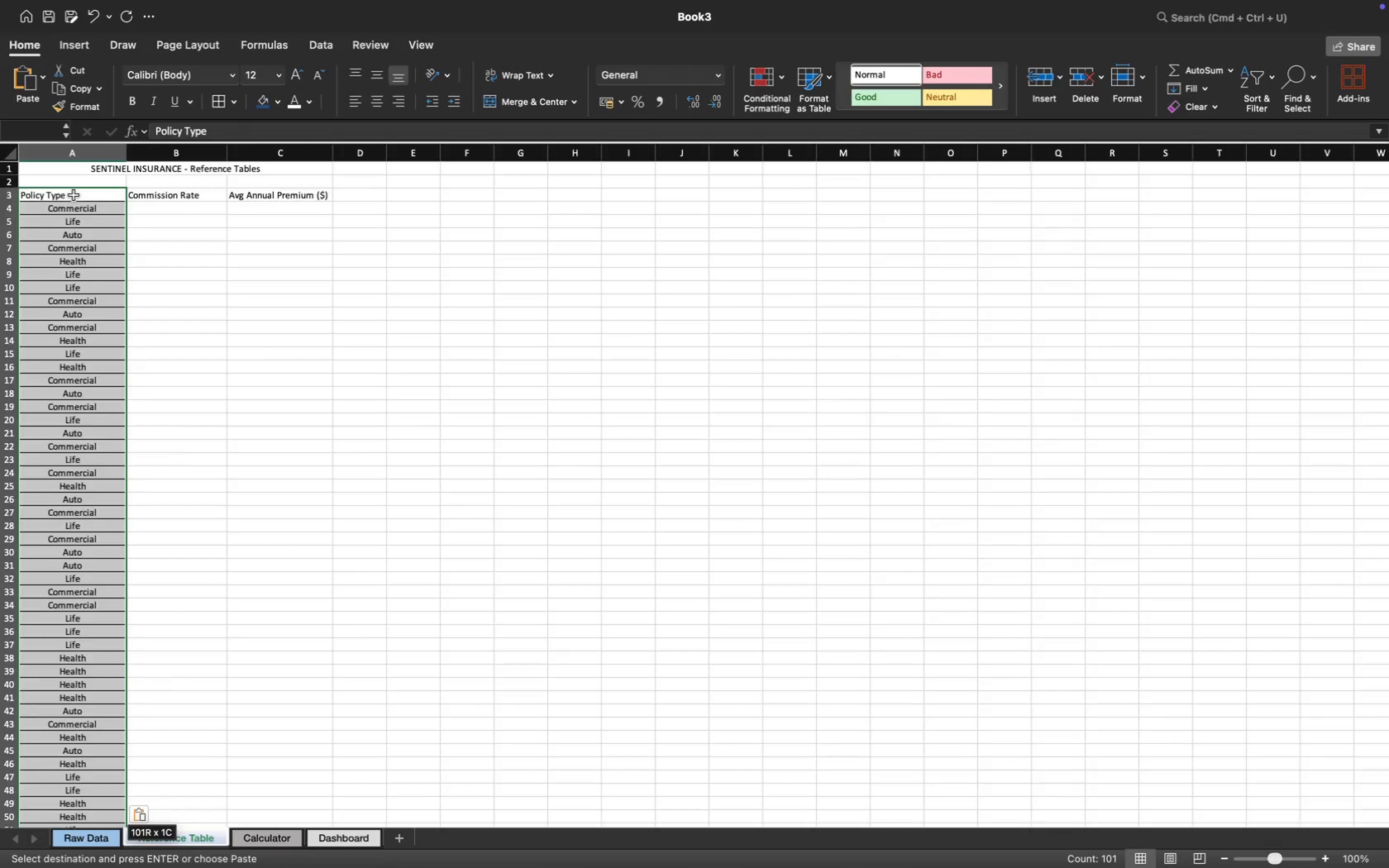 
key(Meta+Shift+ArrowDown)
 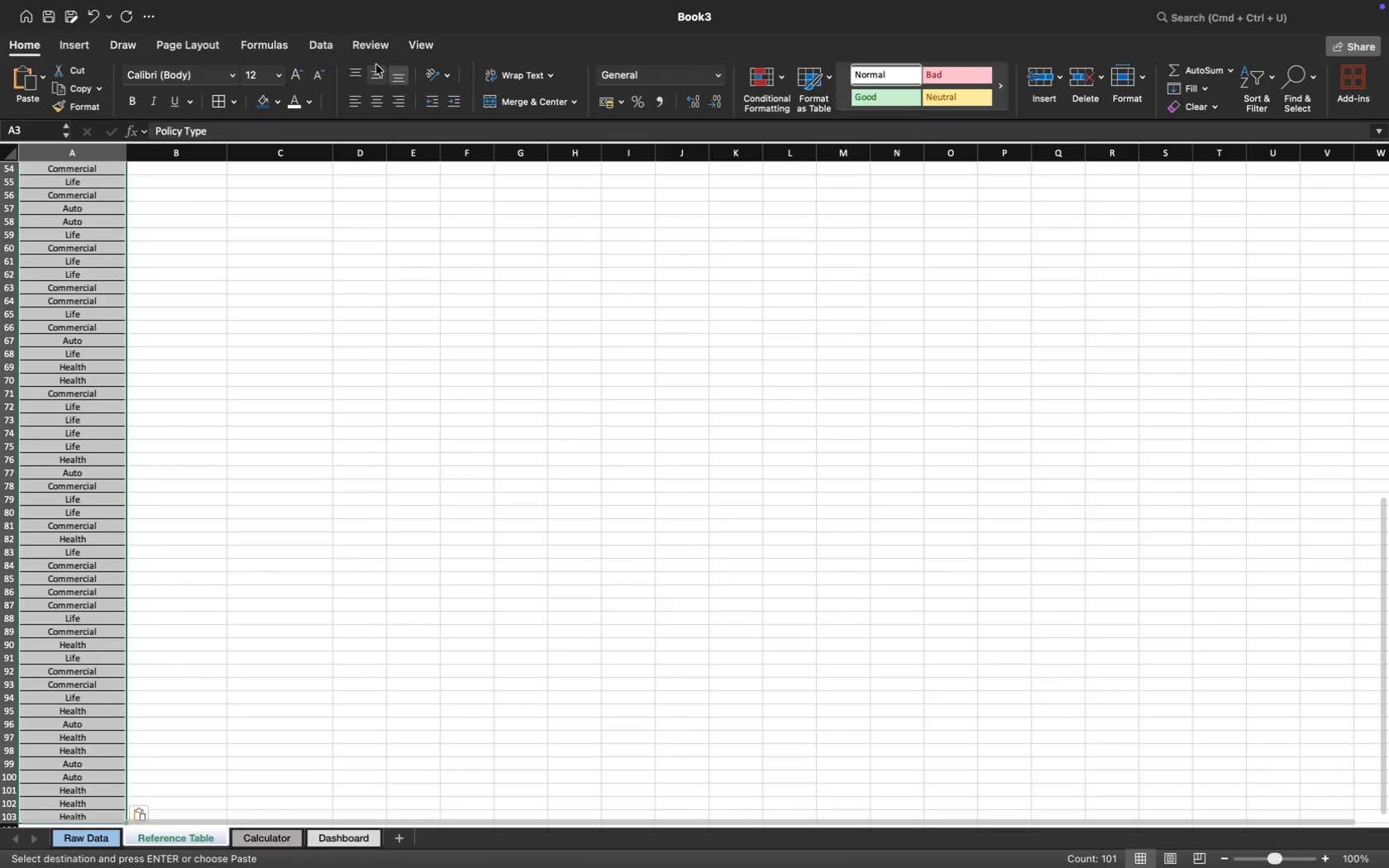 
left_click([325, 46])
 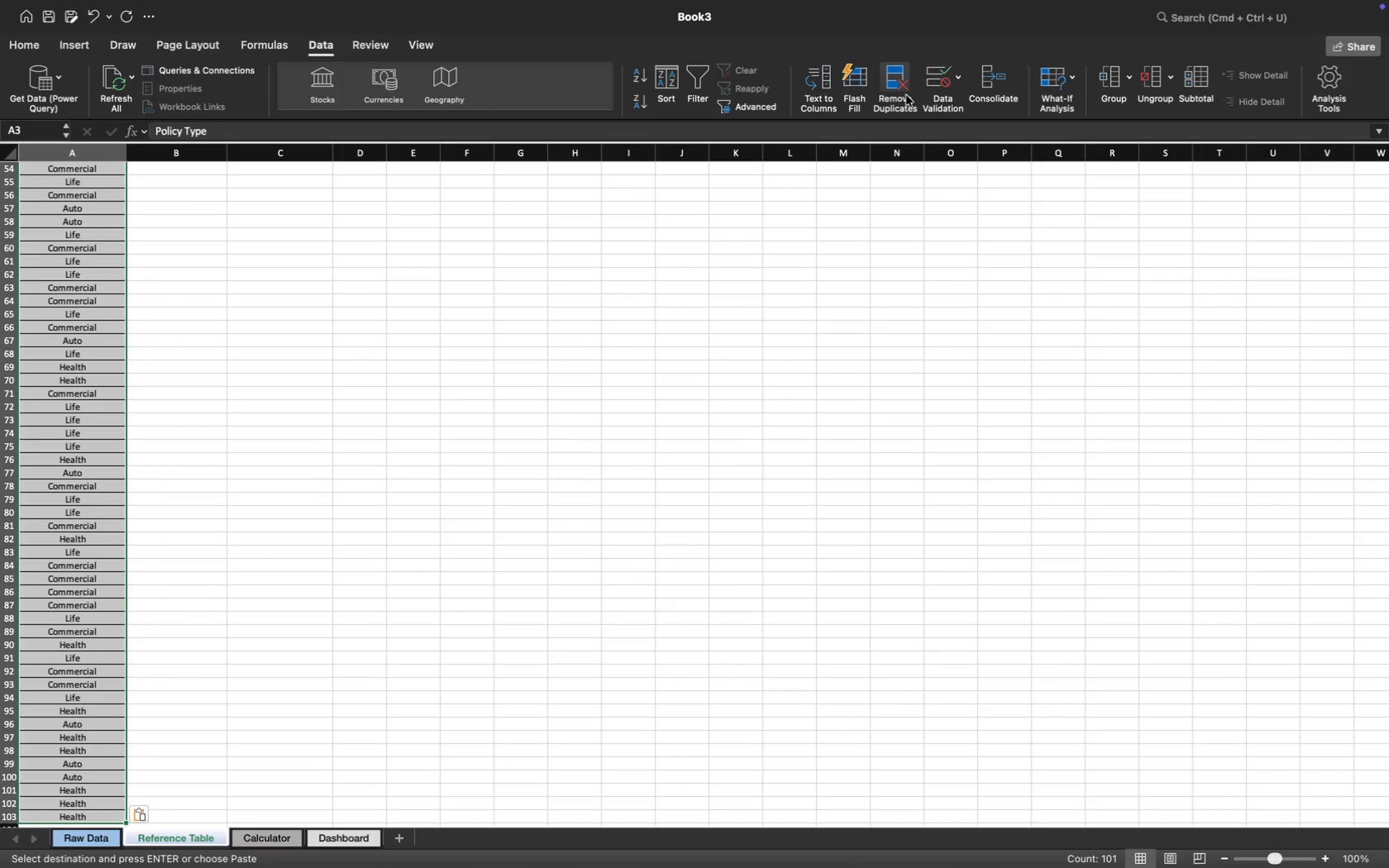 
left_click([897, 84])
 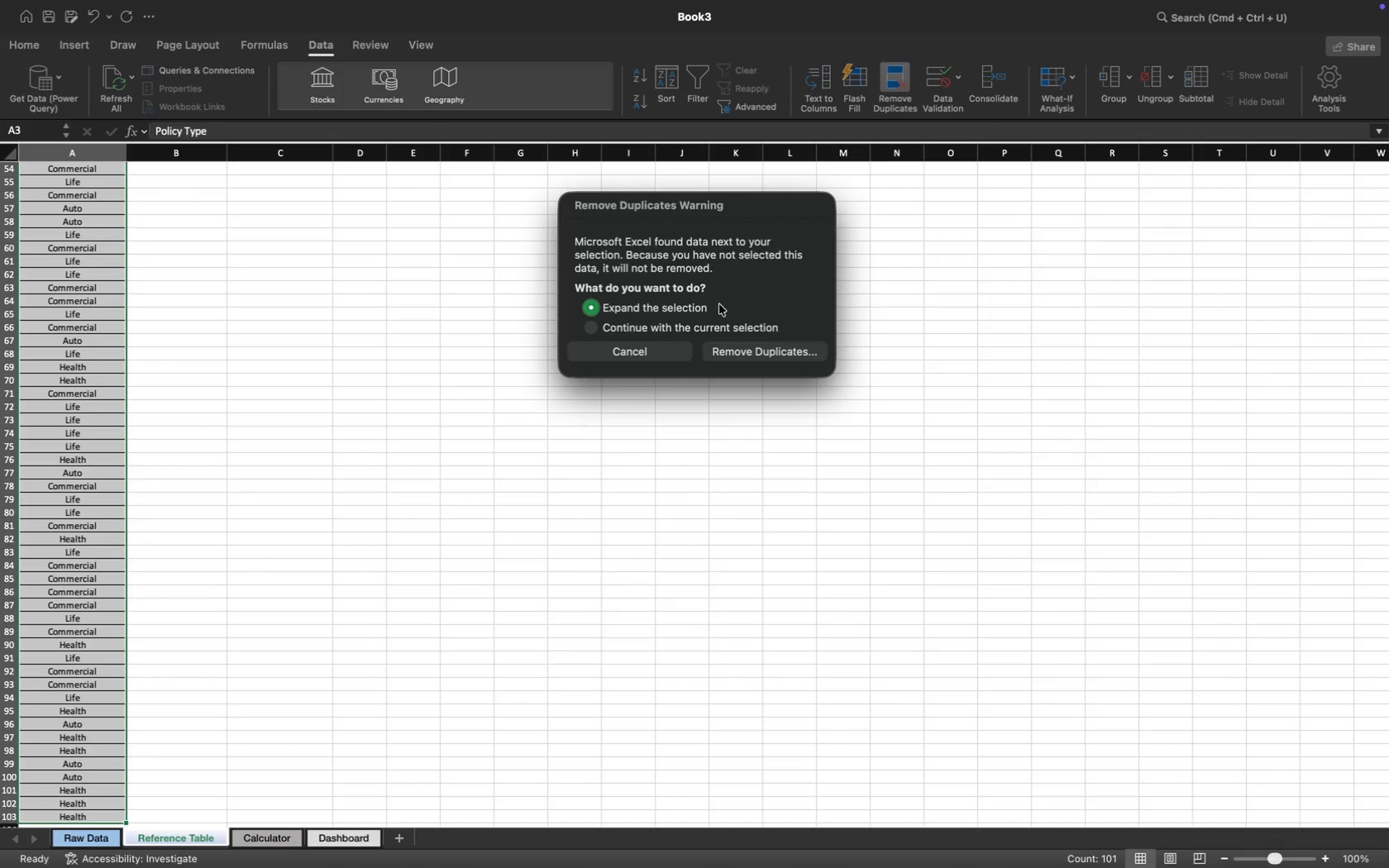 
left_click([707, 329])
 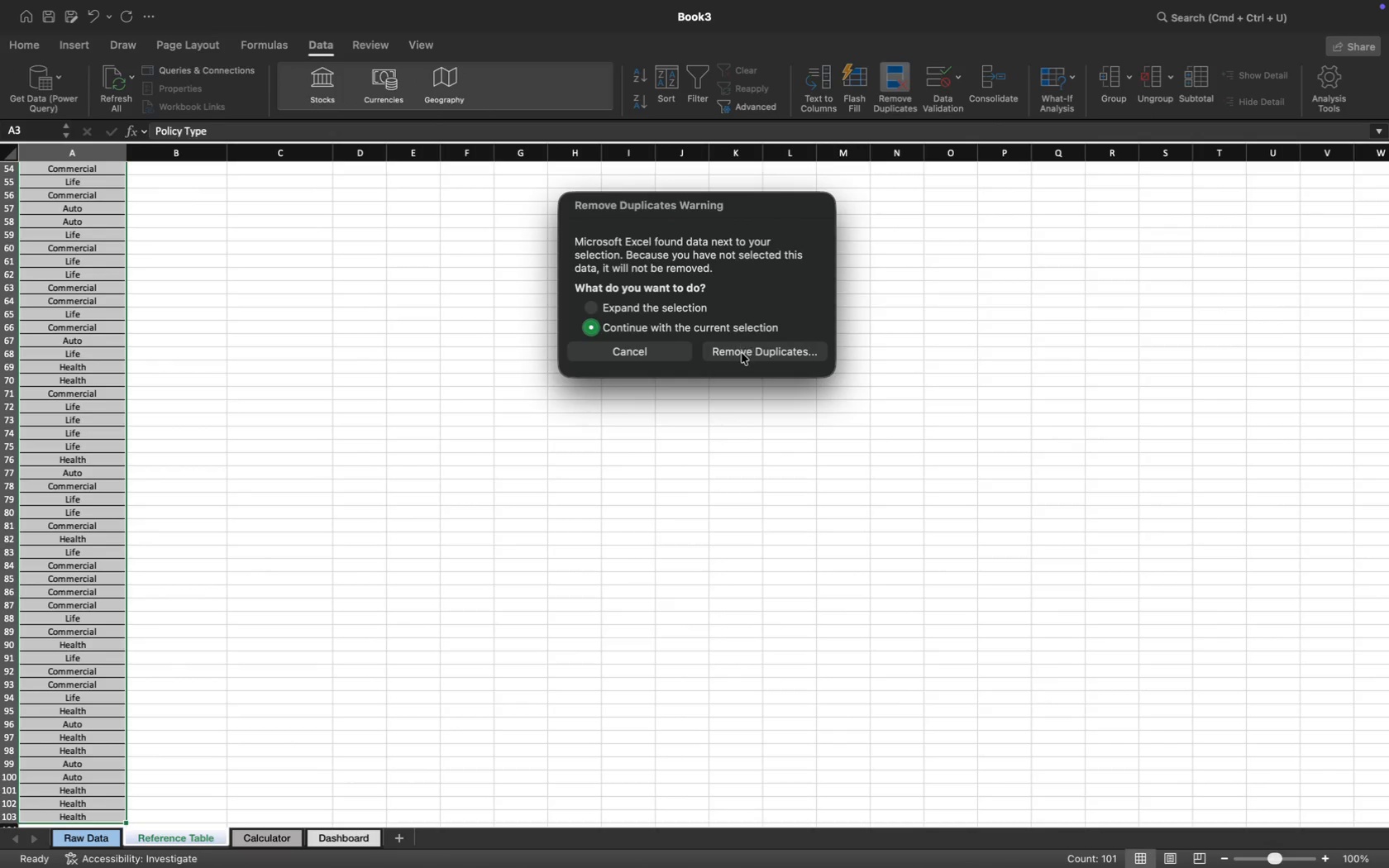 
left_click([743, 354])
 